 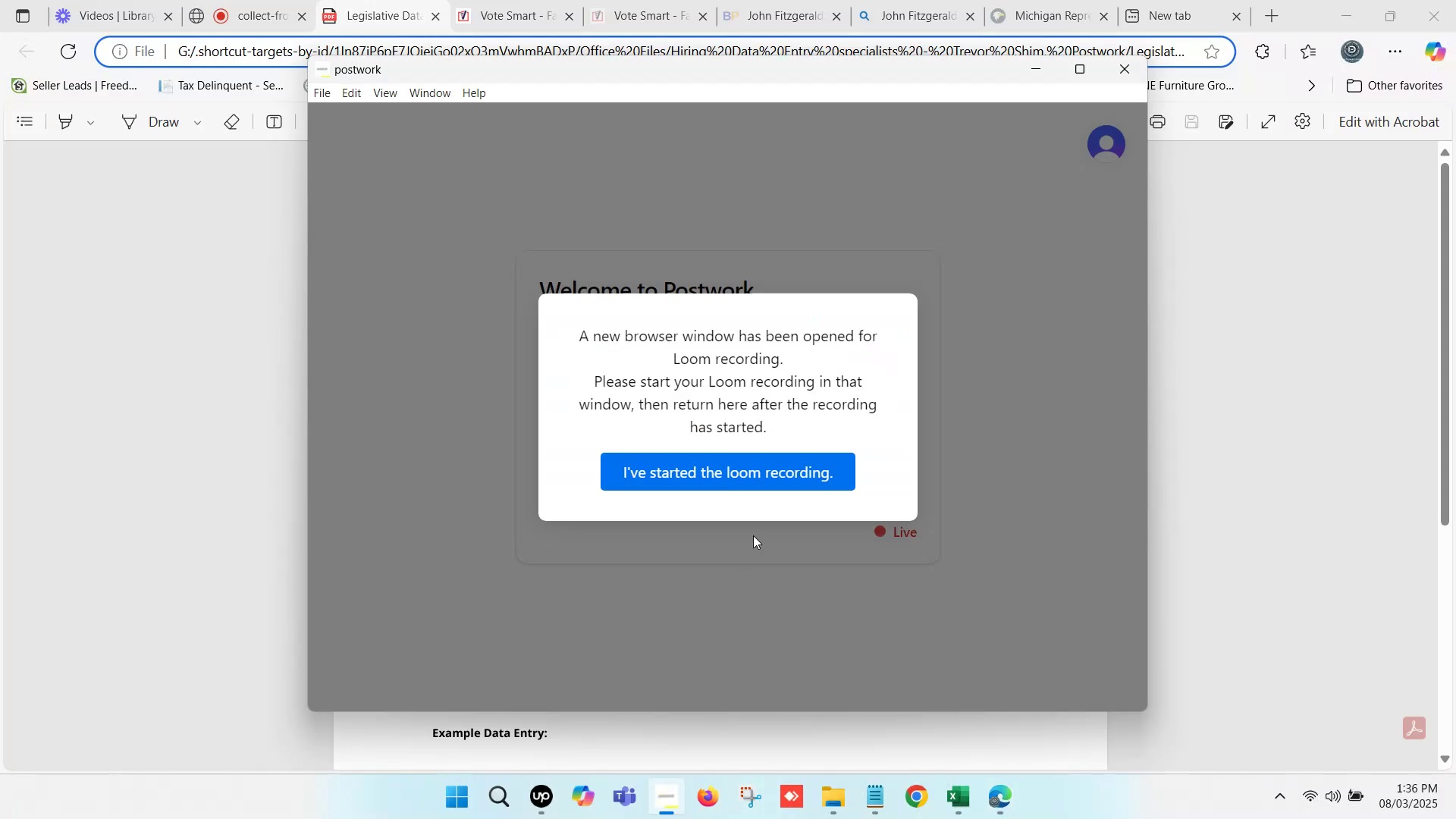 
left_click([653, 468])
 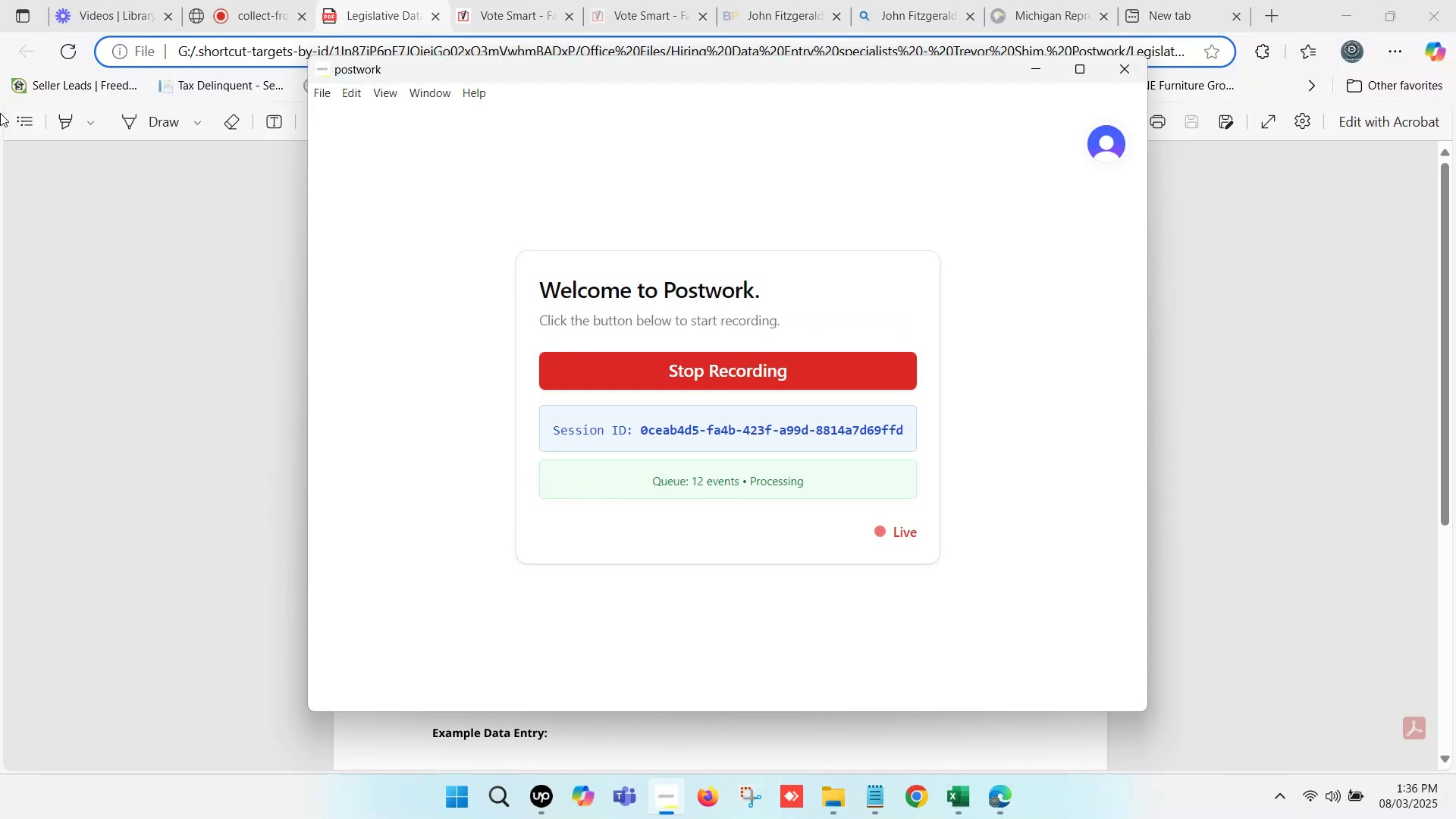 
left_click([254, 0])
 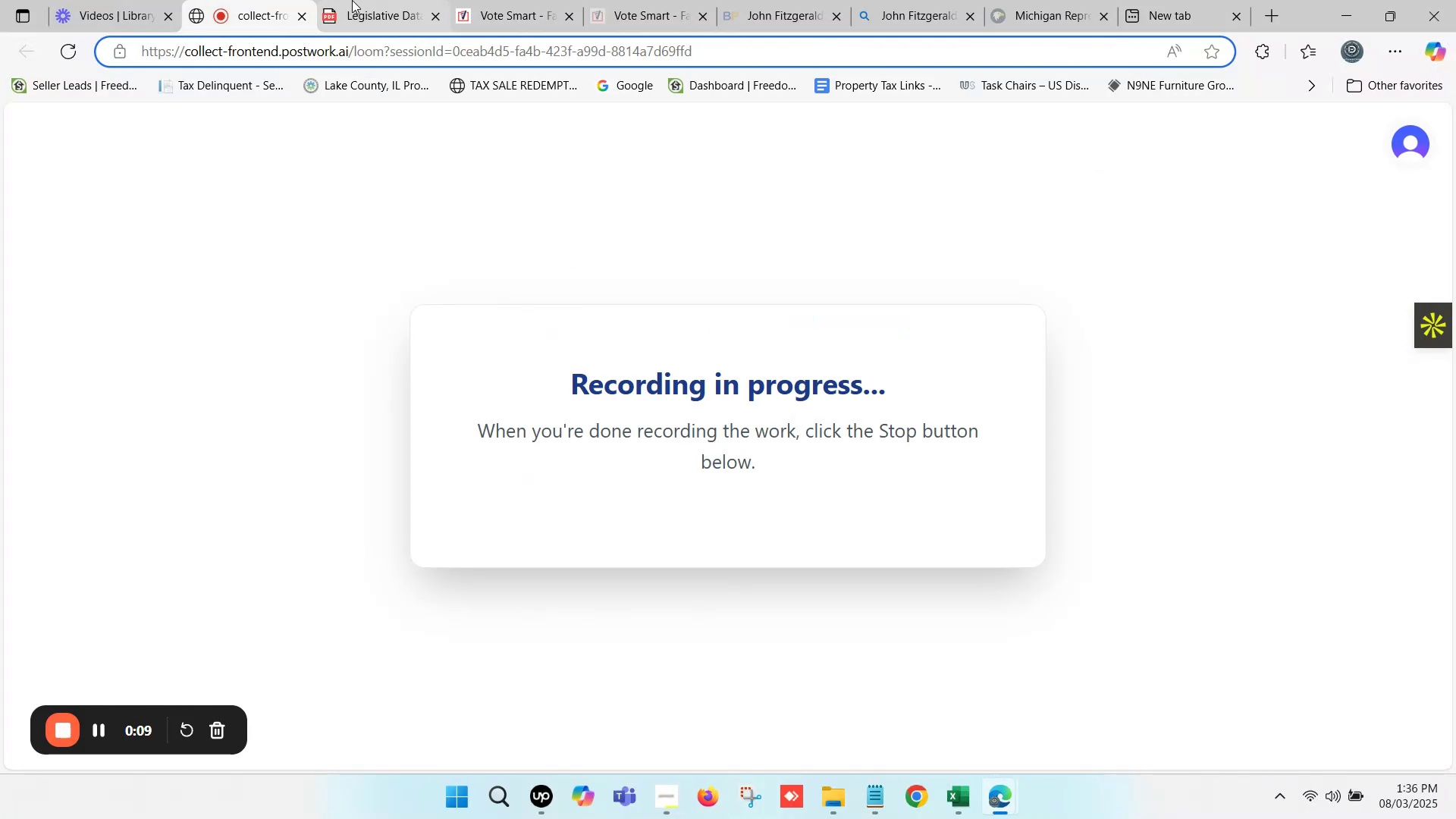 
left_click([353, 0])
 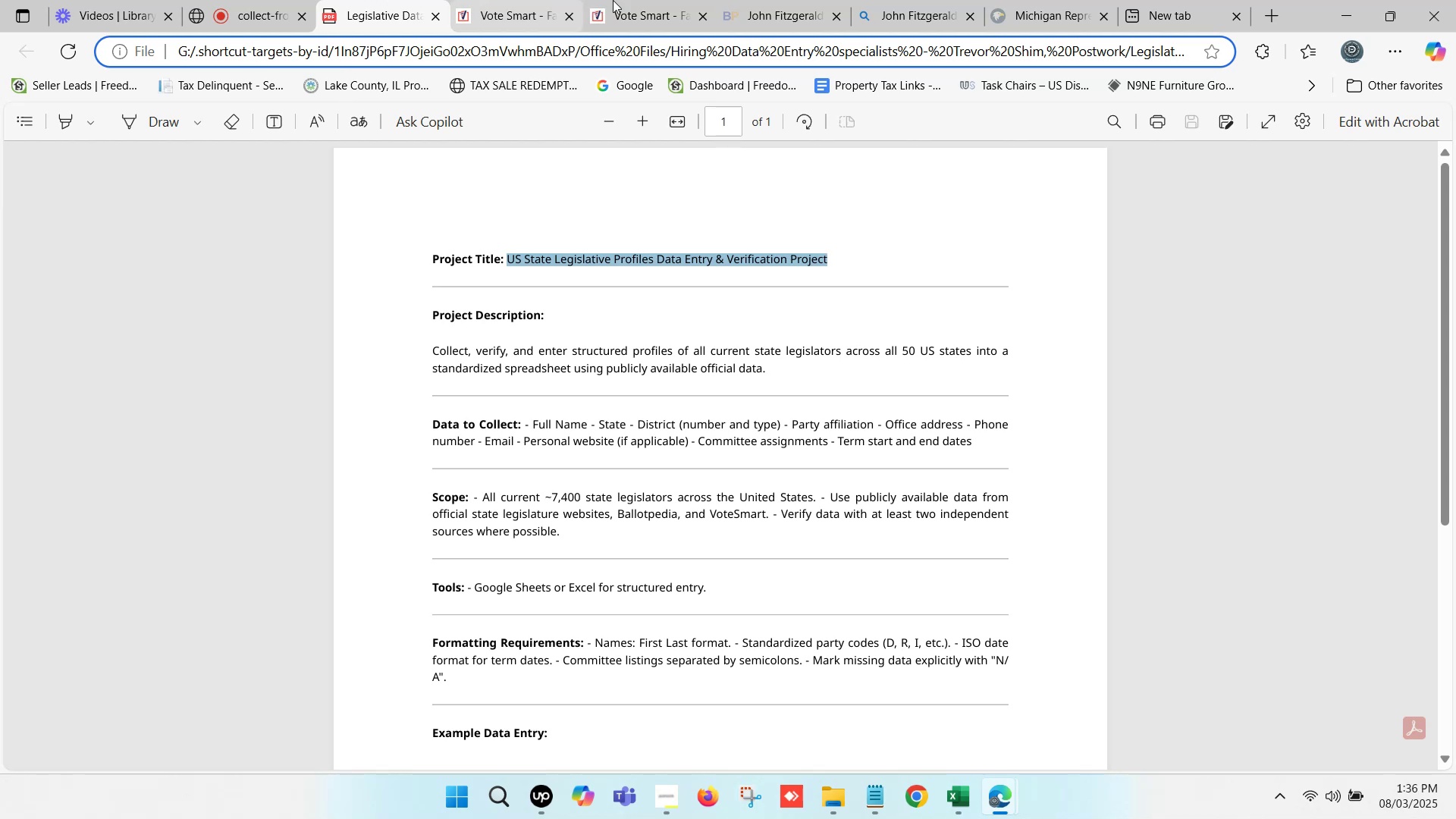 
left_click([788, 0])
 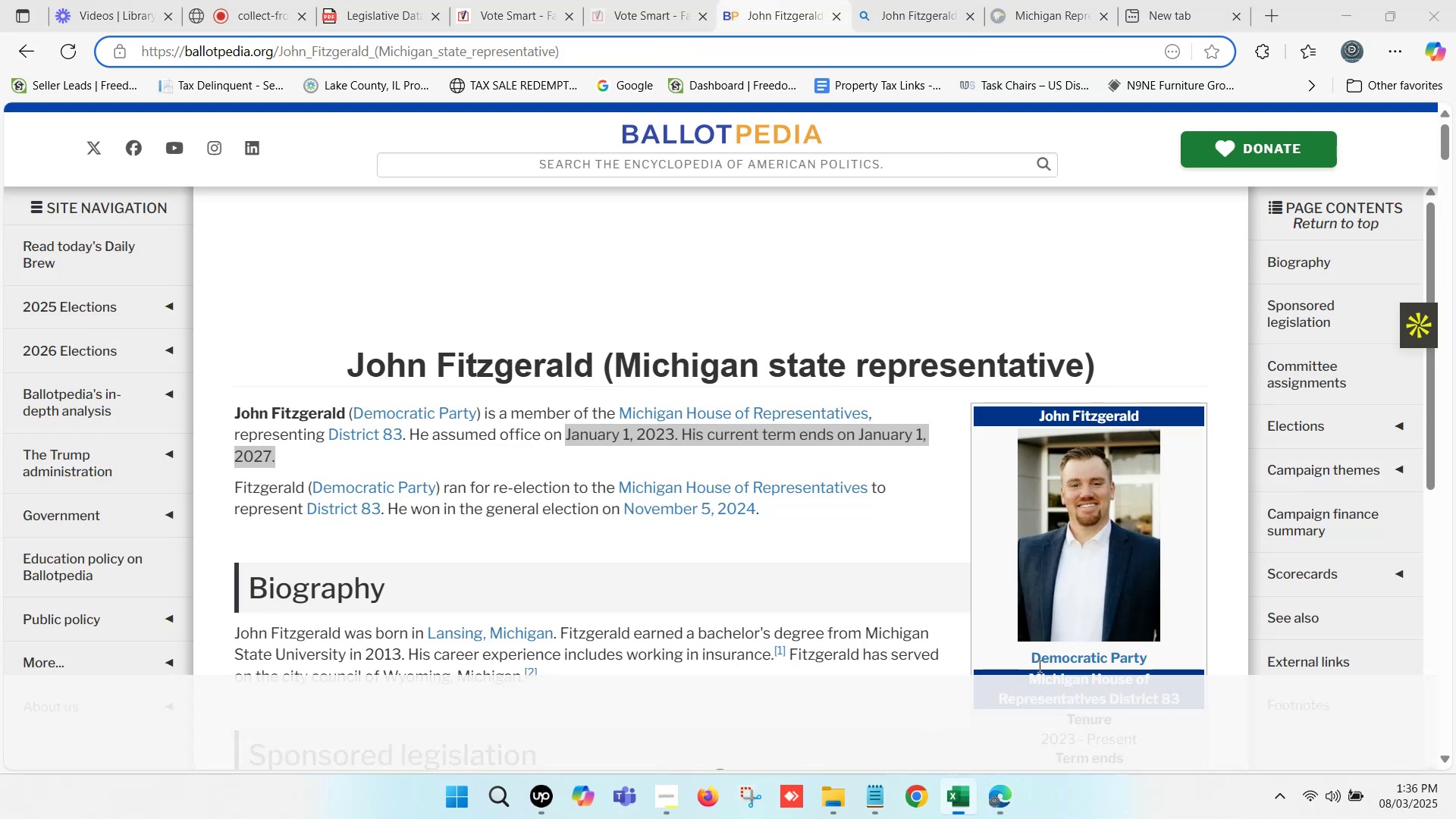 
left_click([1132, 496])
 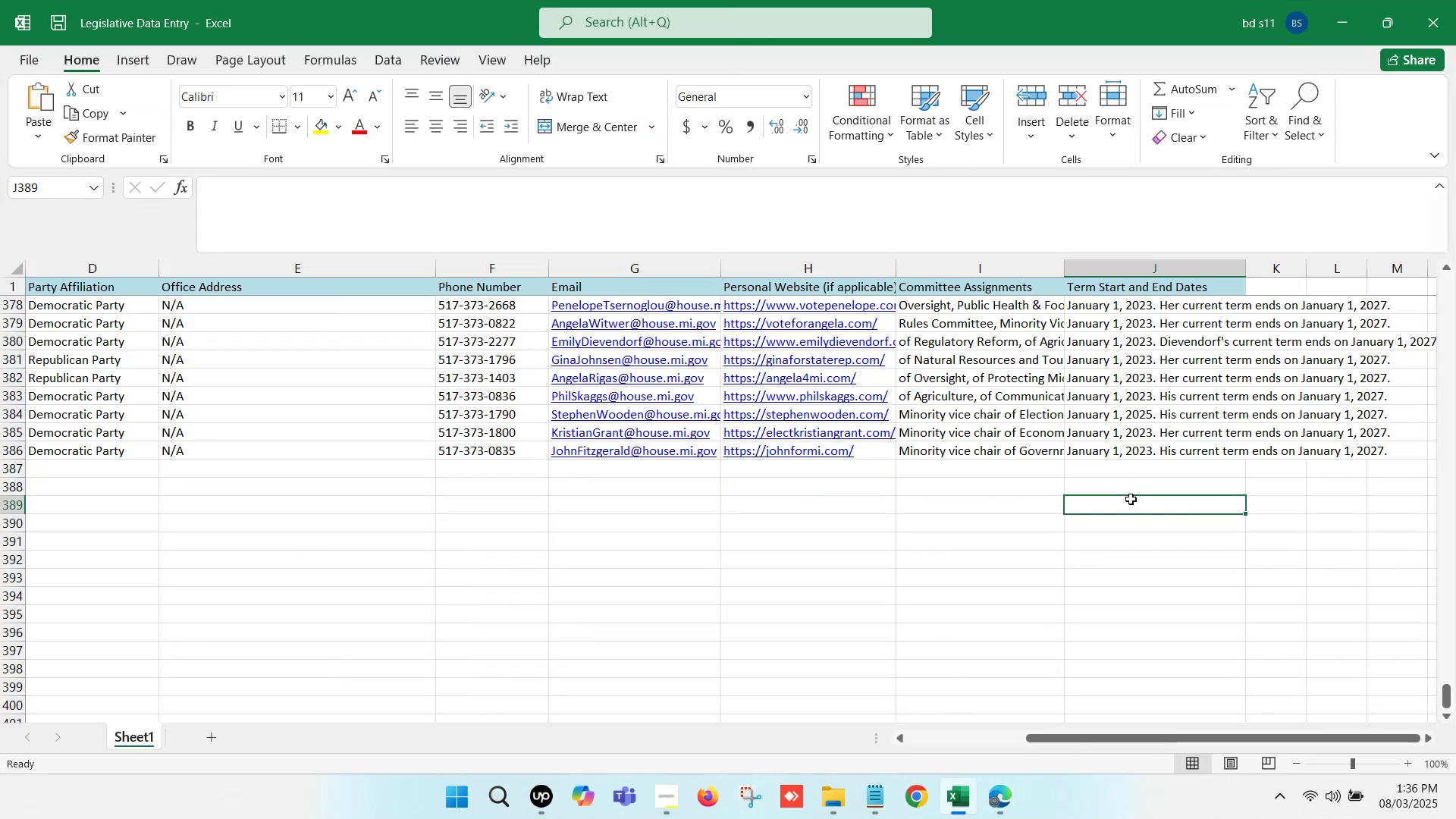 
key(Control+S)
 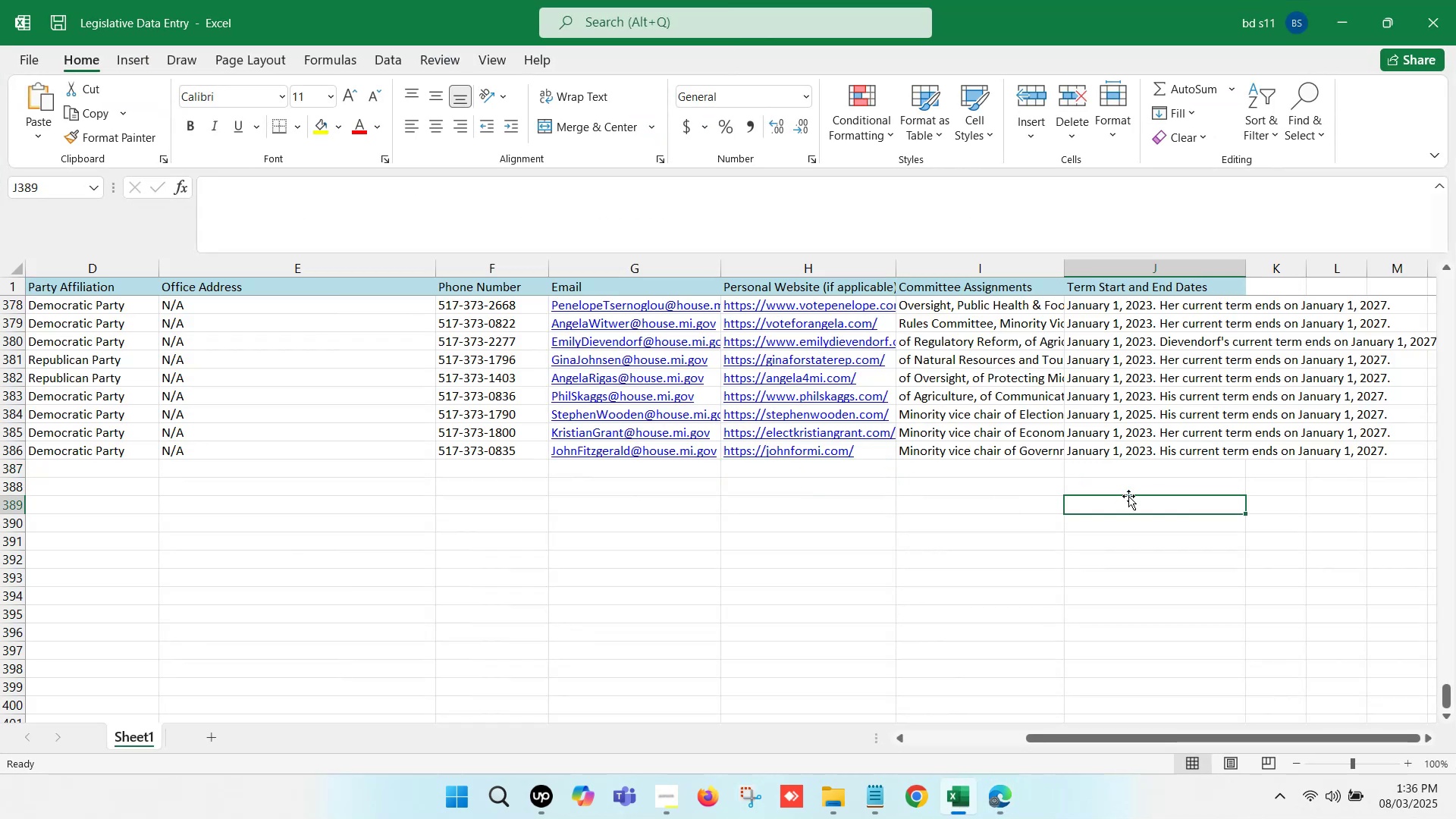 
left_click([1112, 478])
 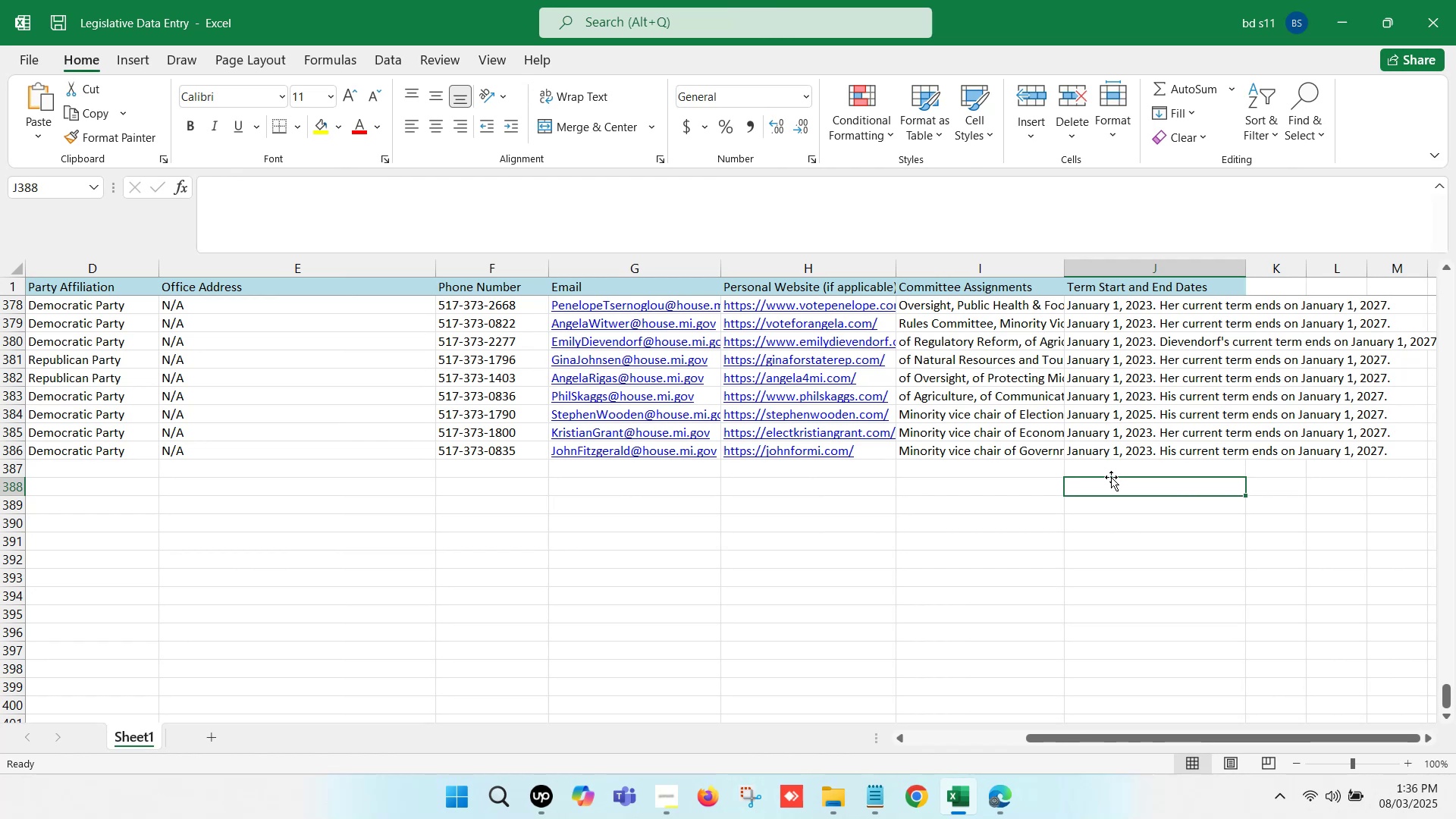 
wait(10.08)
 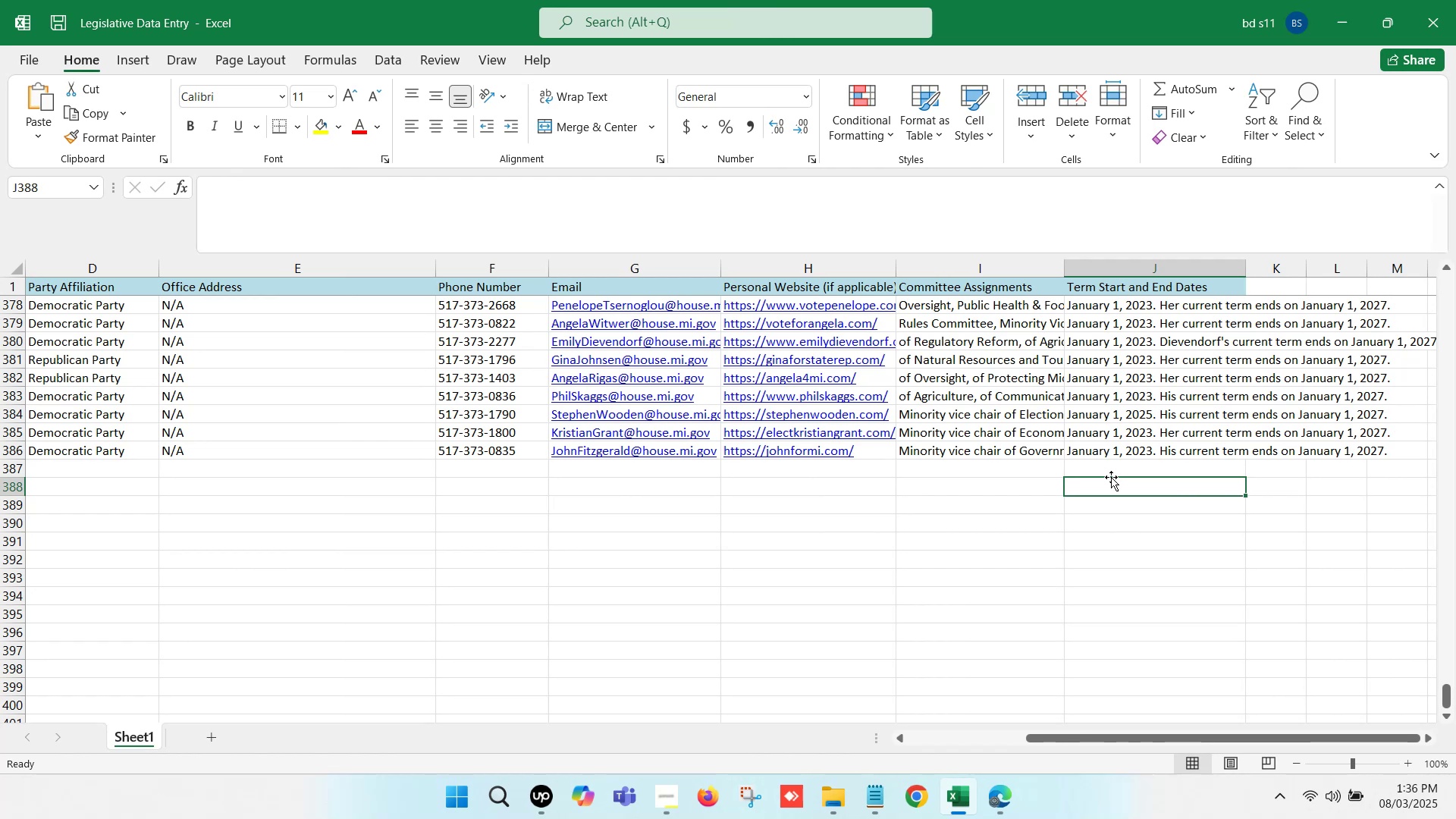 
hold_key(key=ArrowLeft, duration=1.37)
 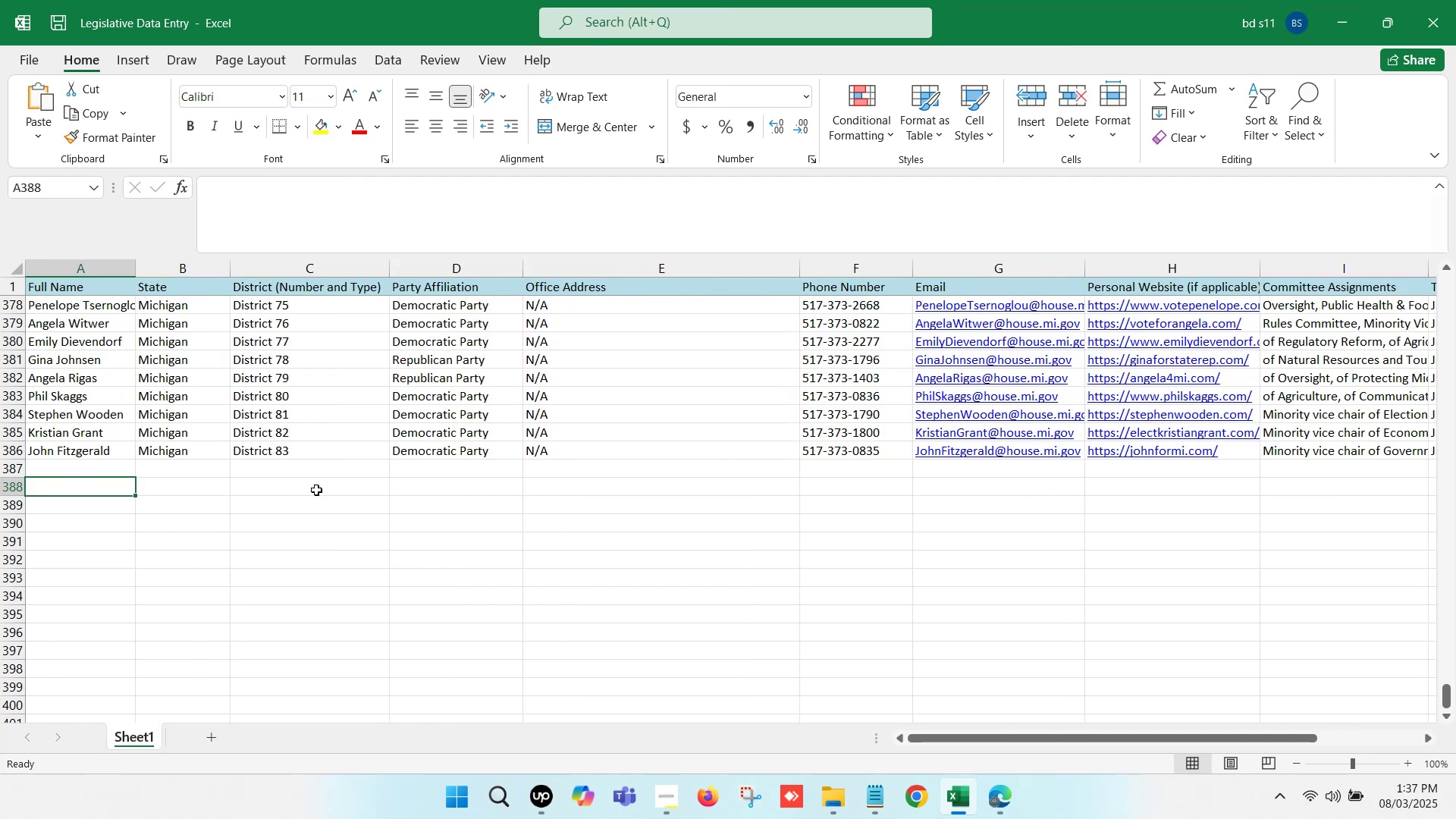 
left_click([271, 473])
 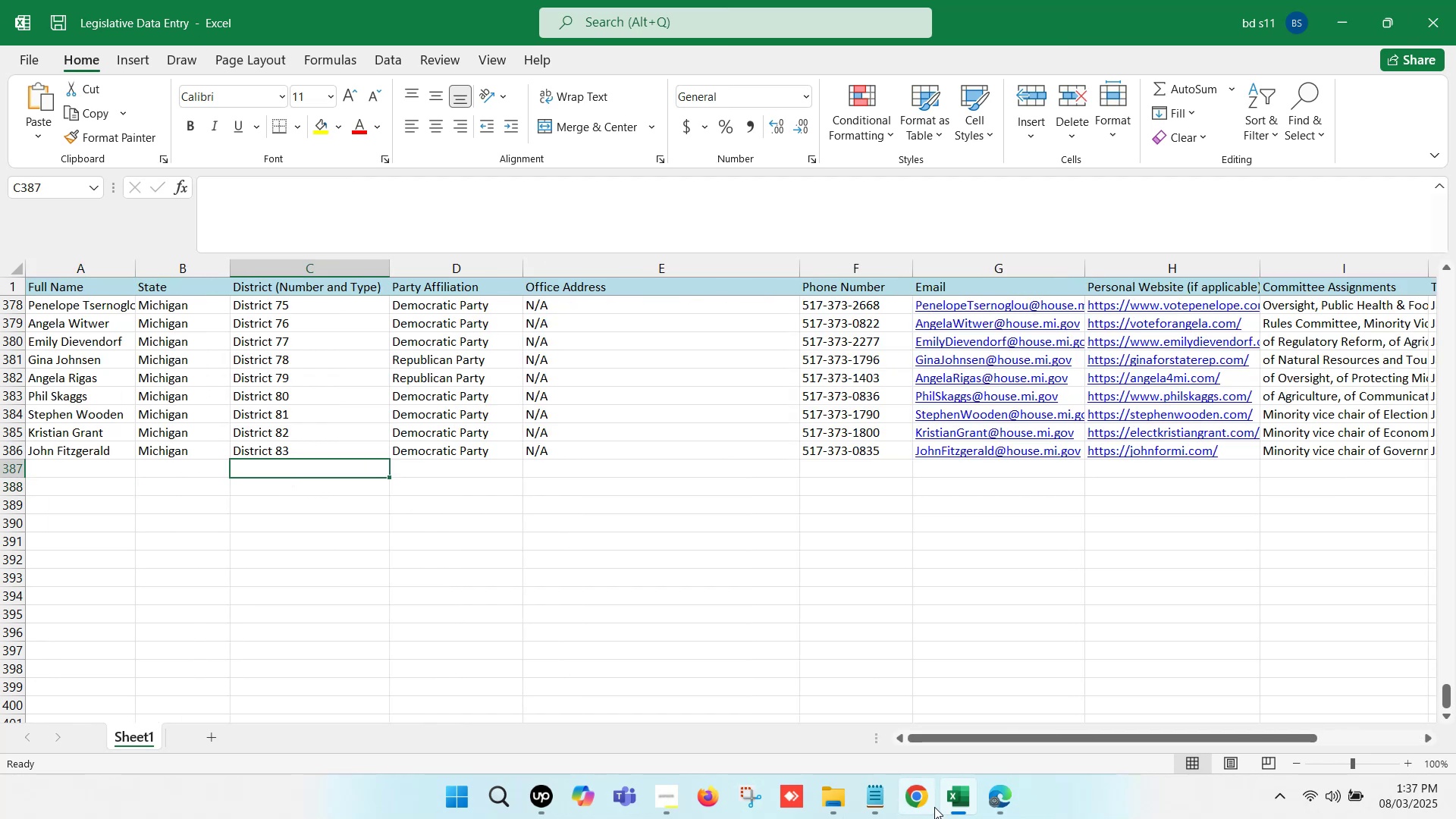 
left_click([957, 805])
 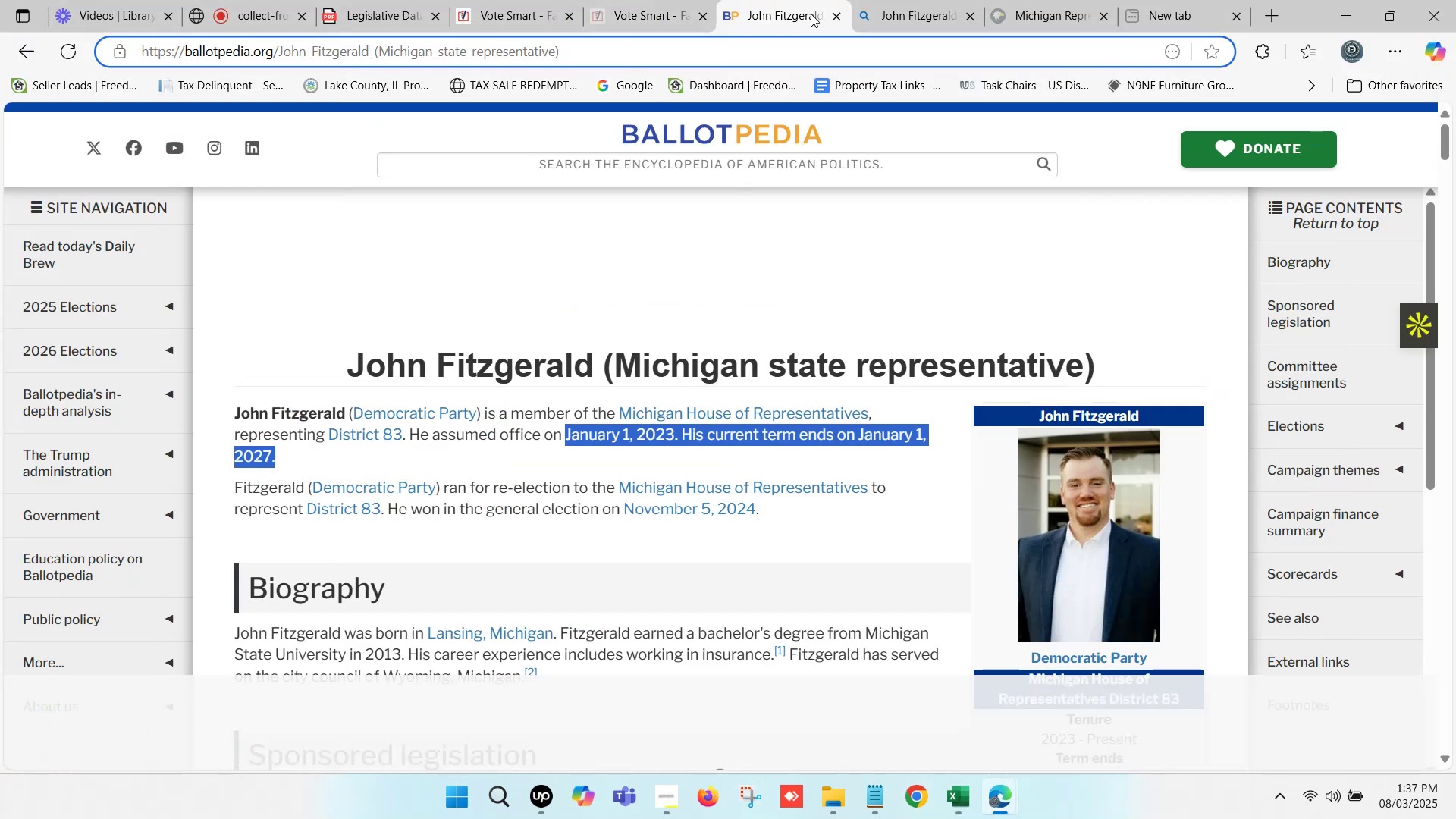 
left_click([679, 0])
 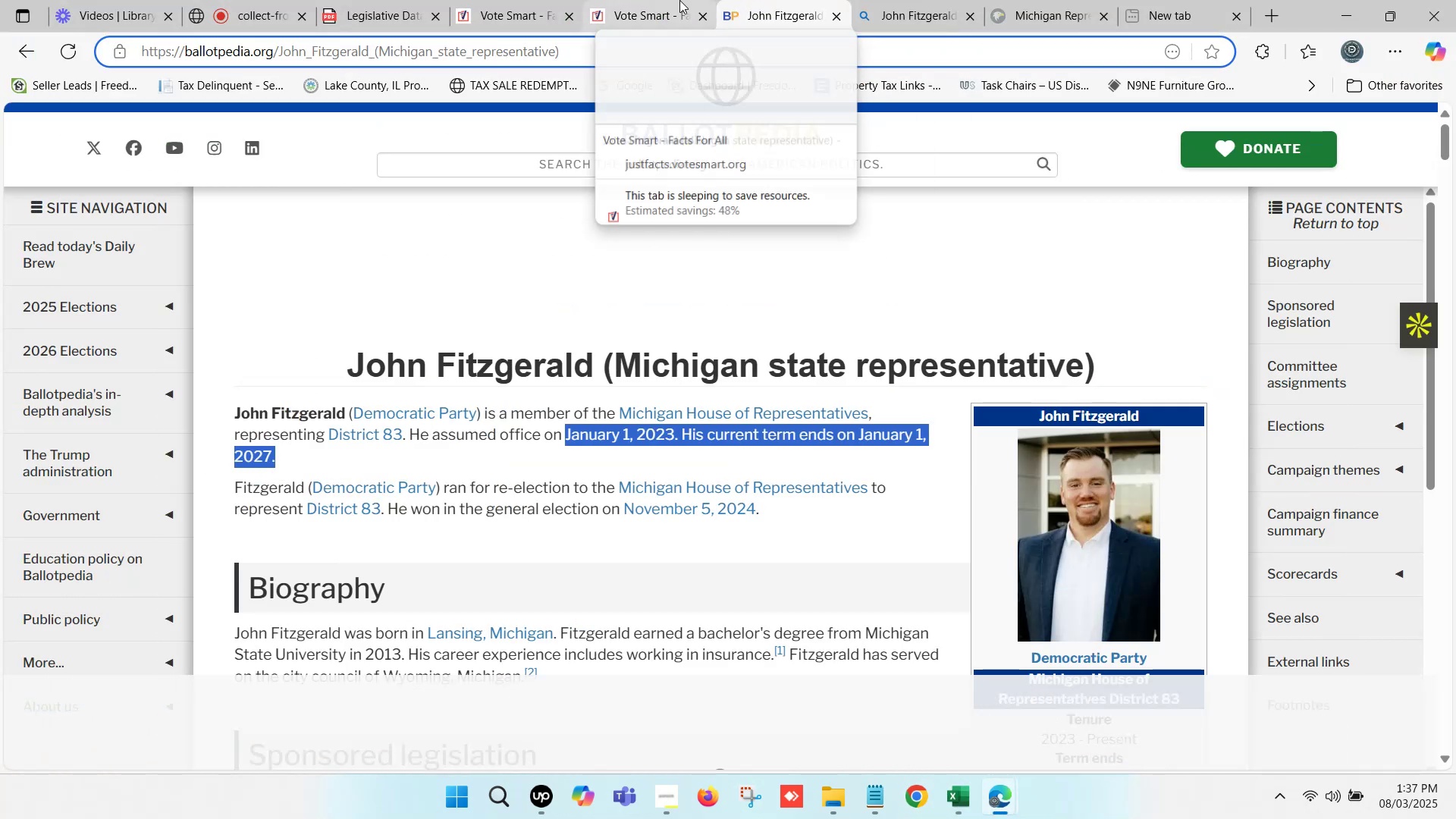 
left_click([697, 14])
 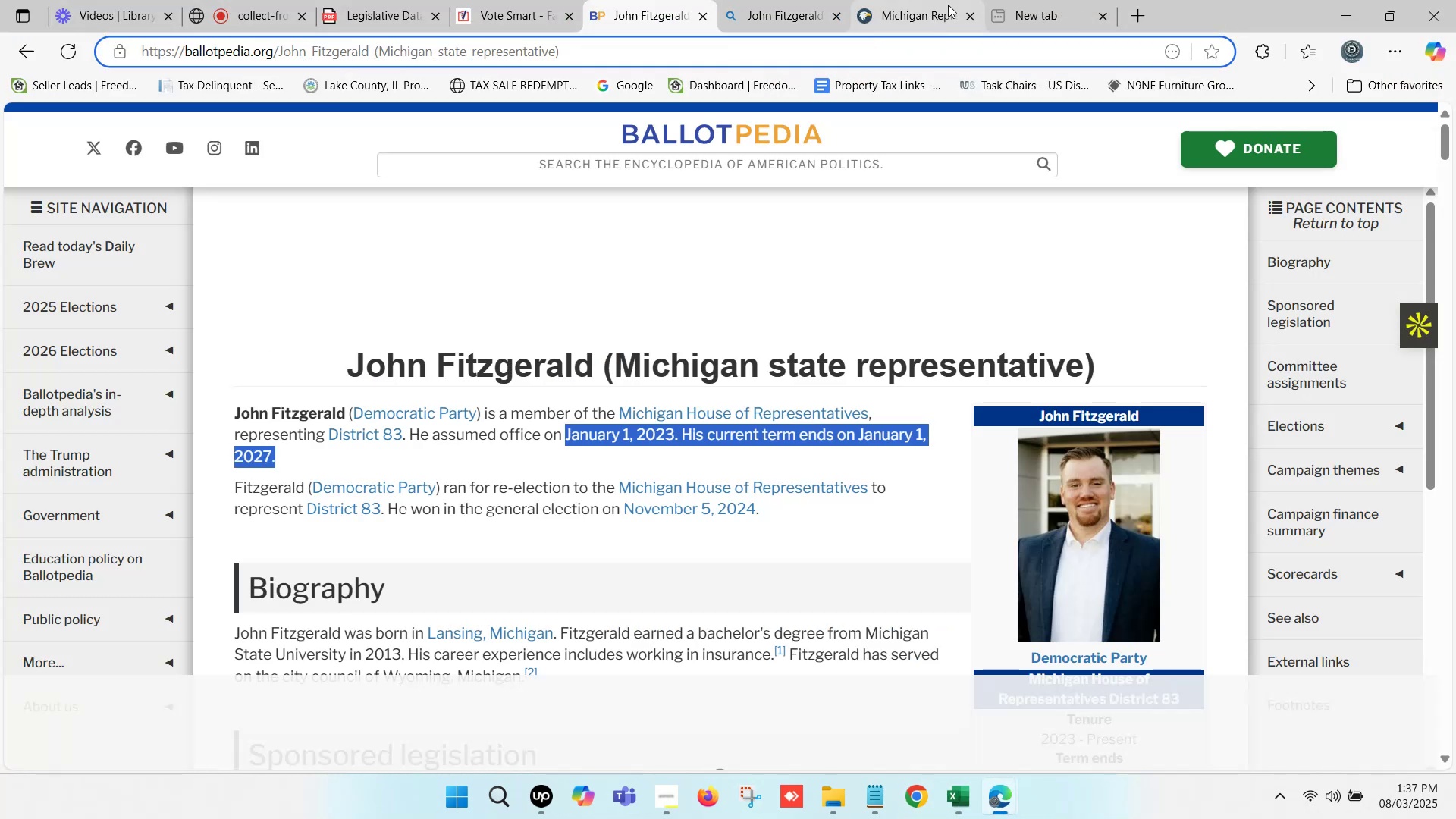 
left_click([947, 3])
 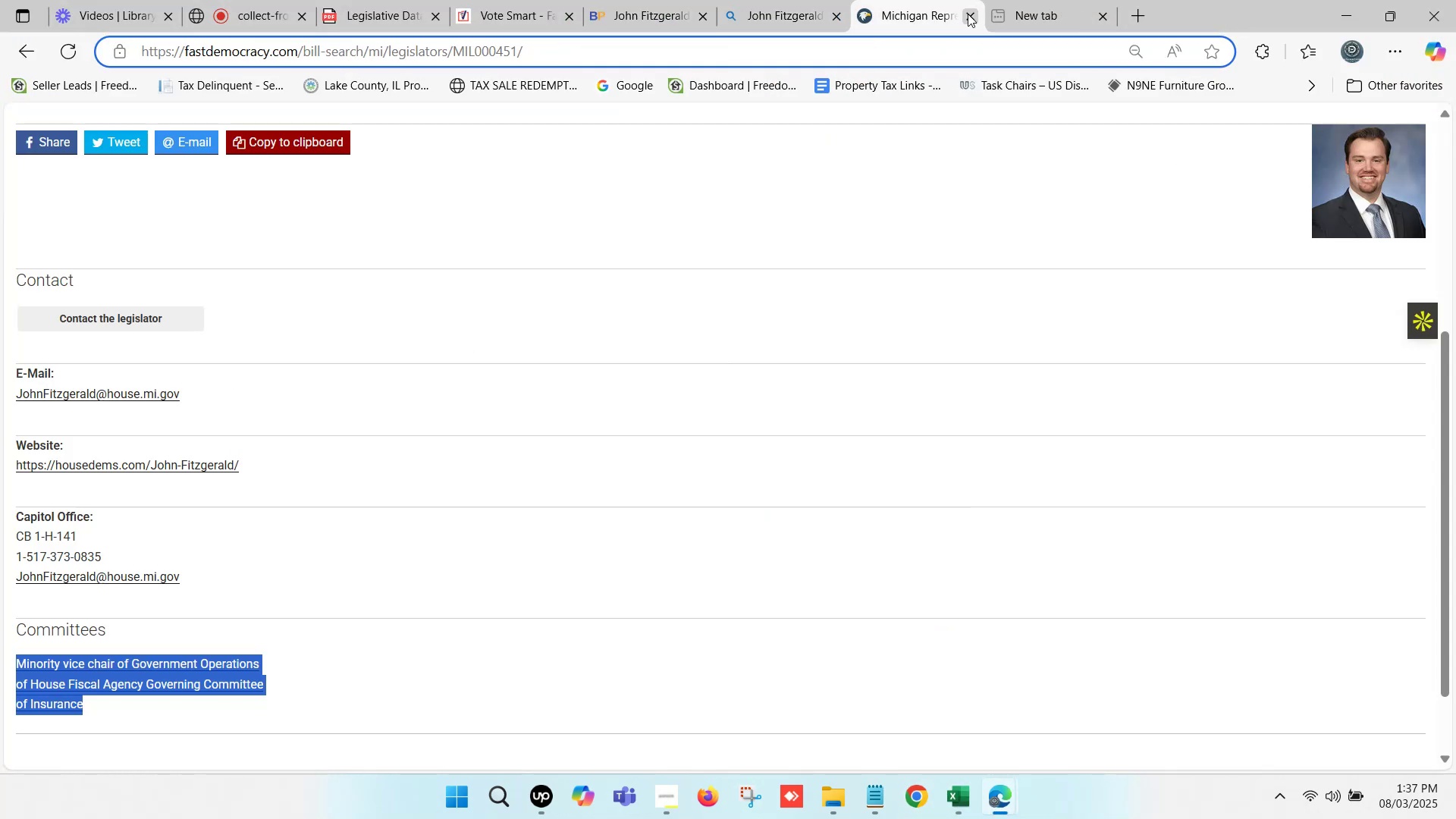 
left_click([971, 14])
 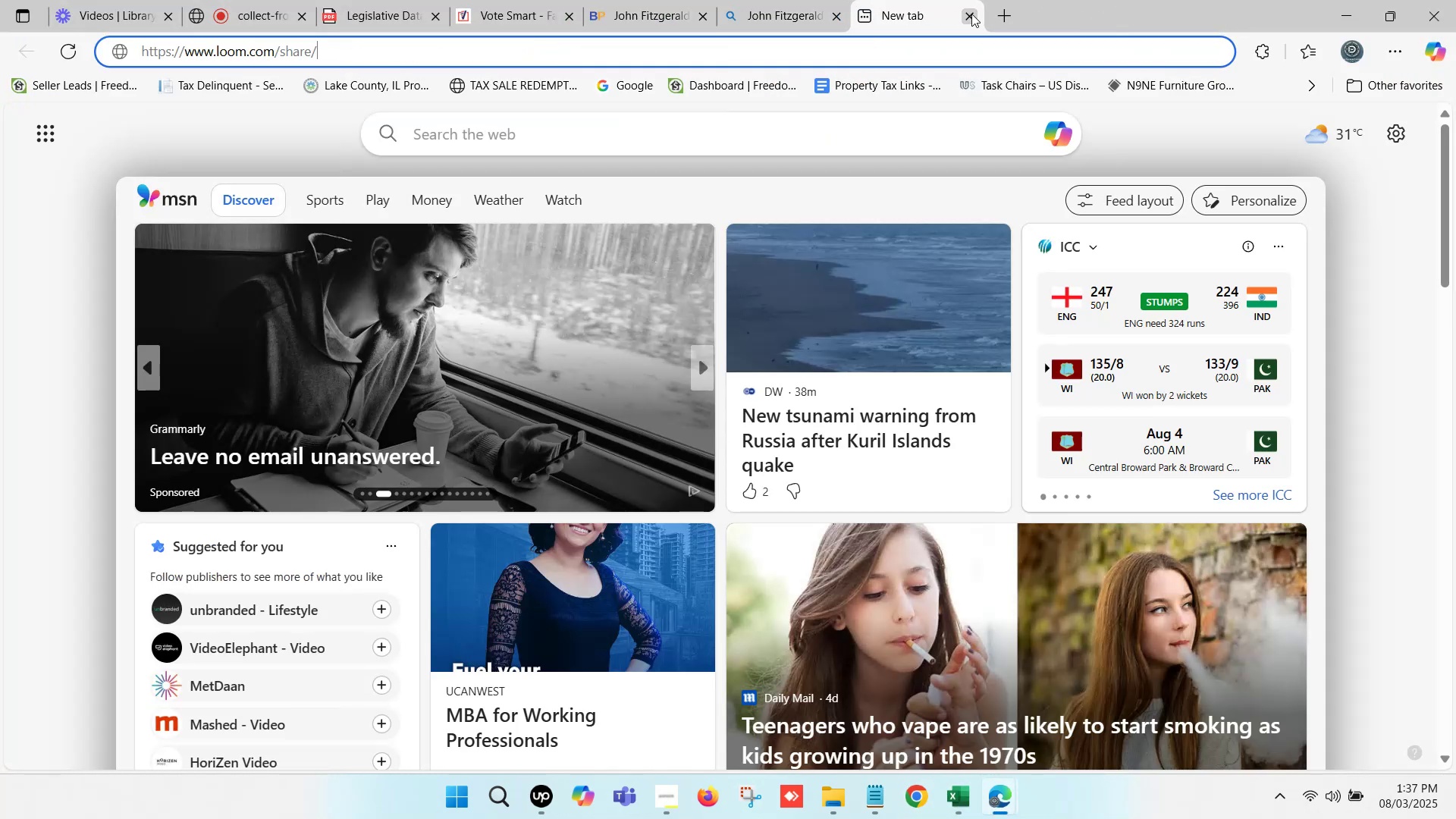 
left_click([971, 14])
 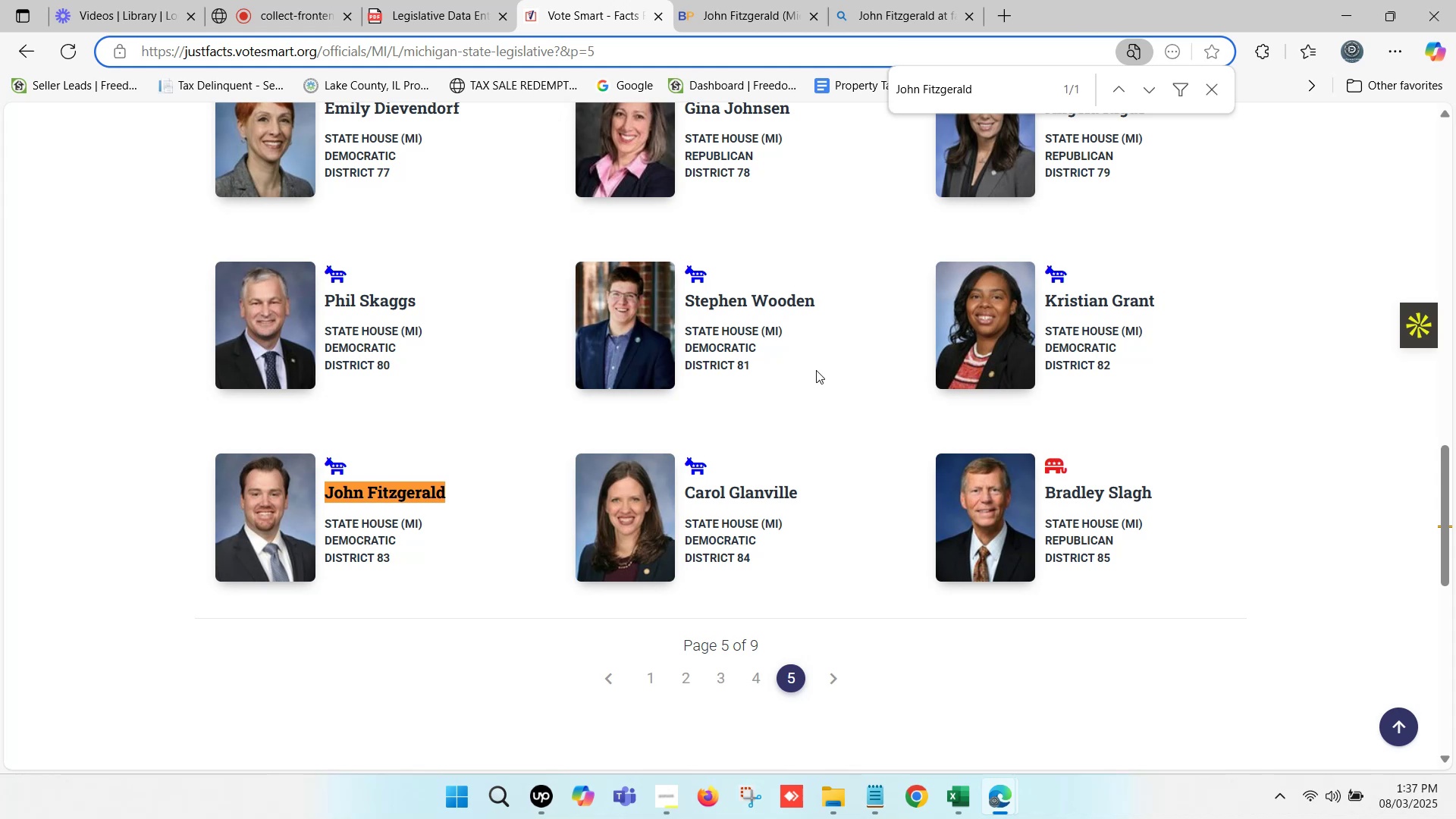 
left_click_drag(start_coordinate=[811, 492], to_coordinate=[688, 491])
 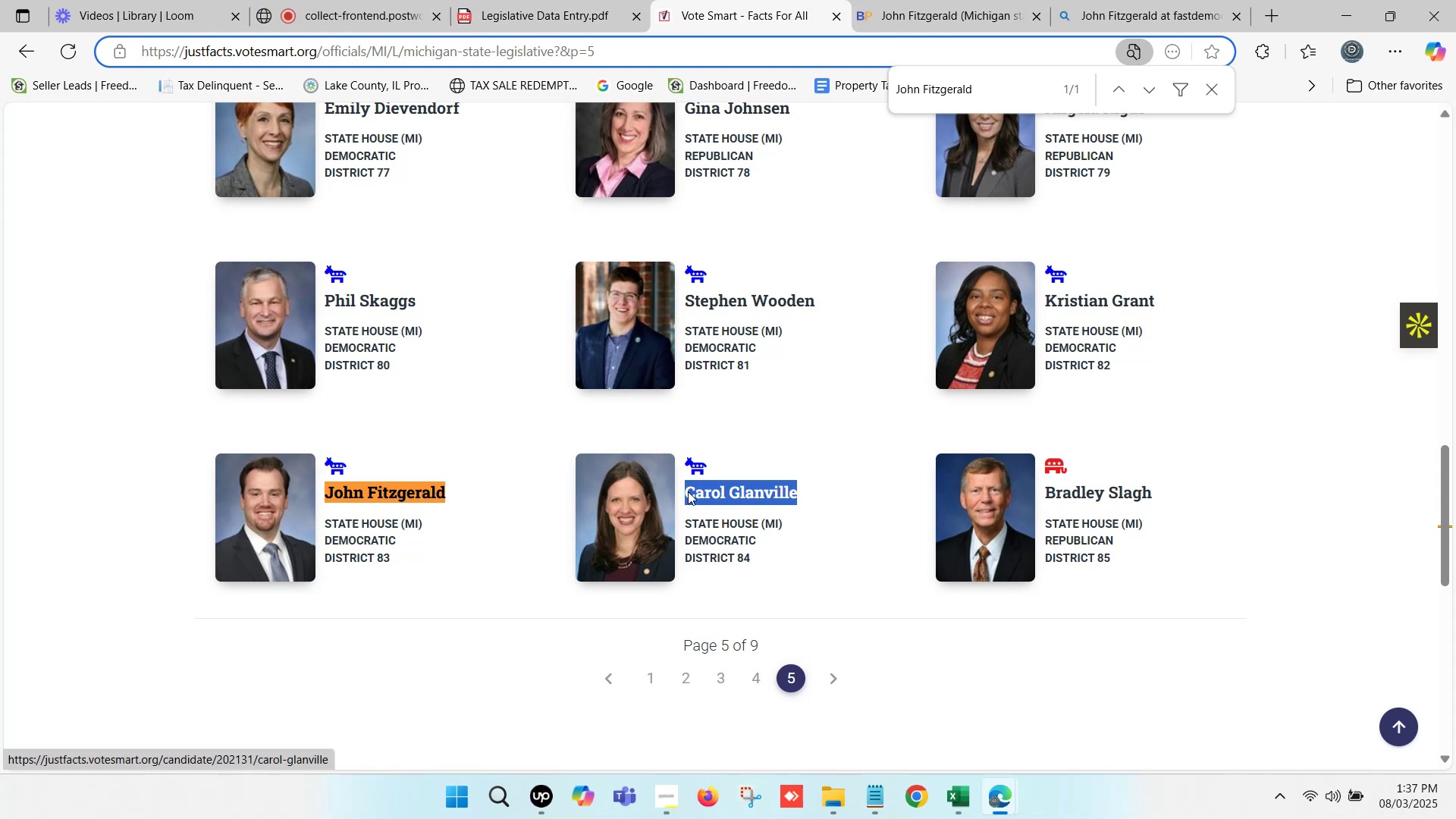 
key(Control+C)
 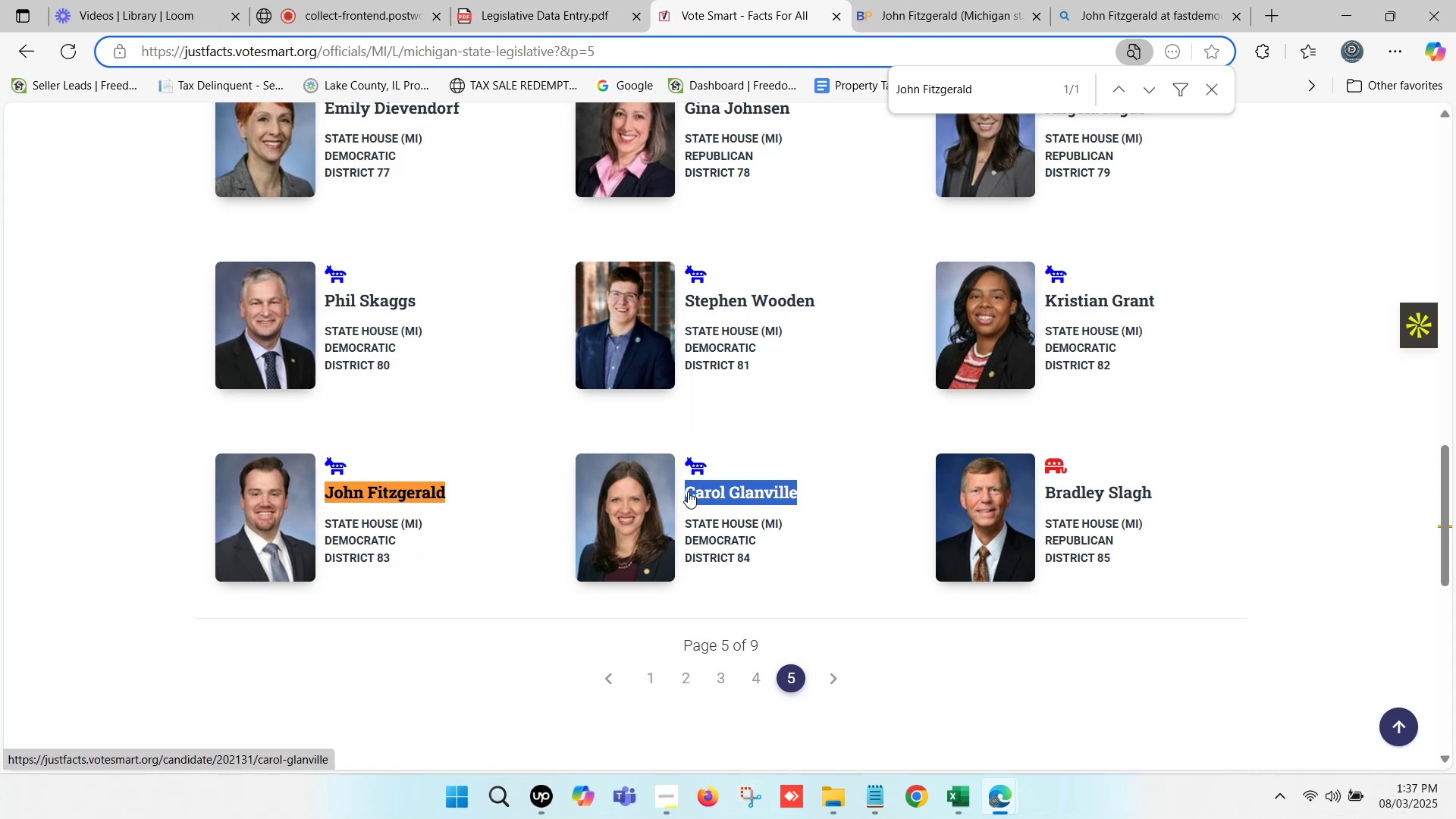 
key(Control+F)
 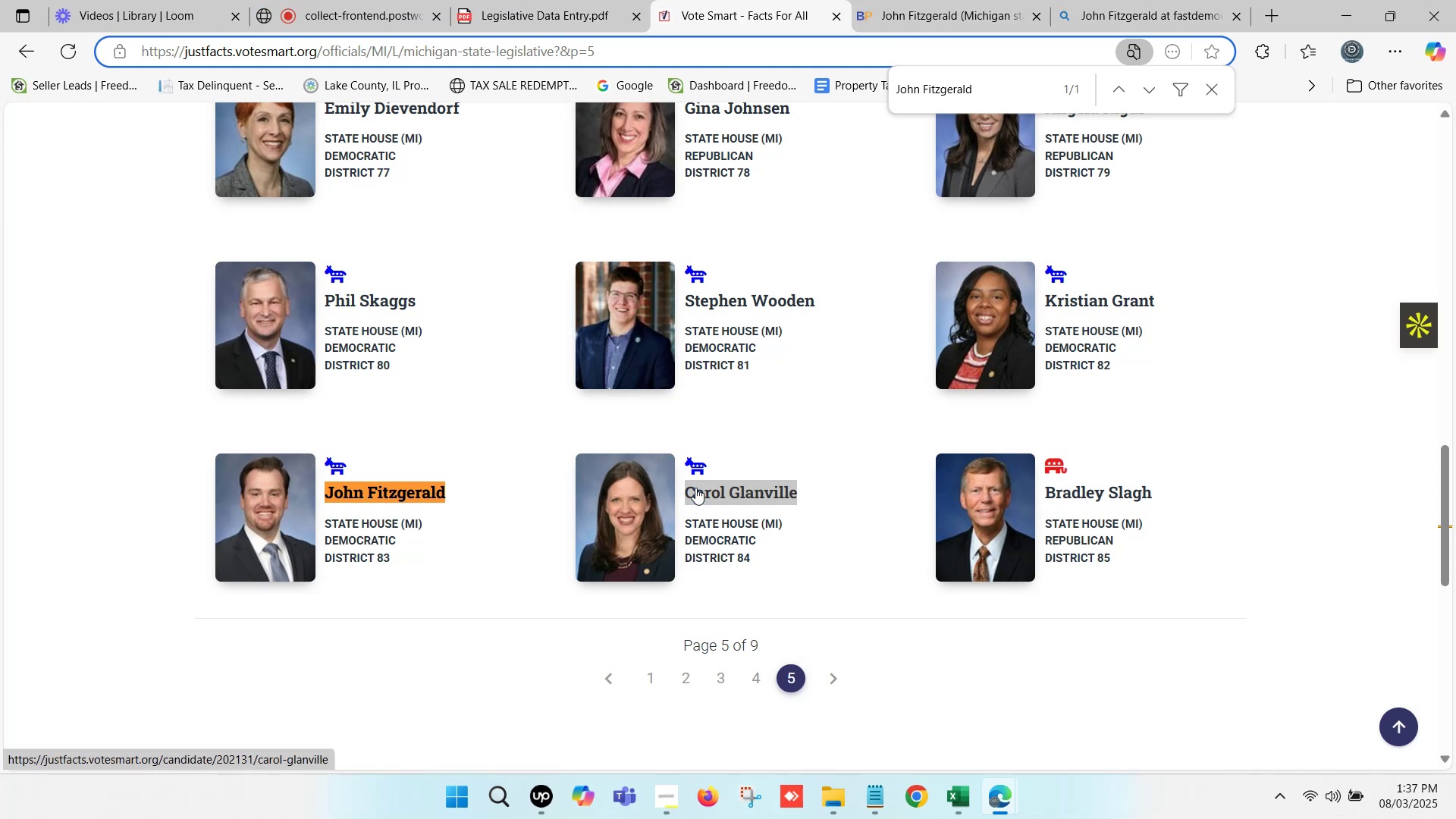 
key(Control+V)
 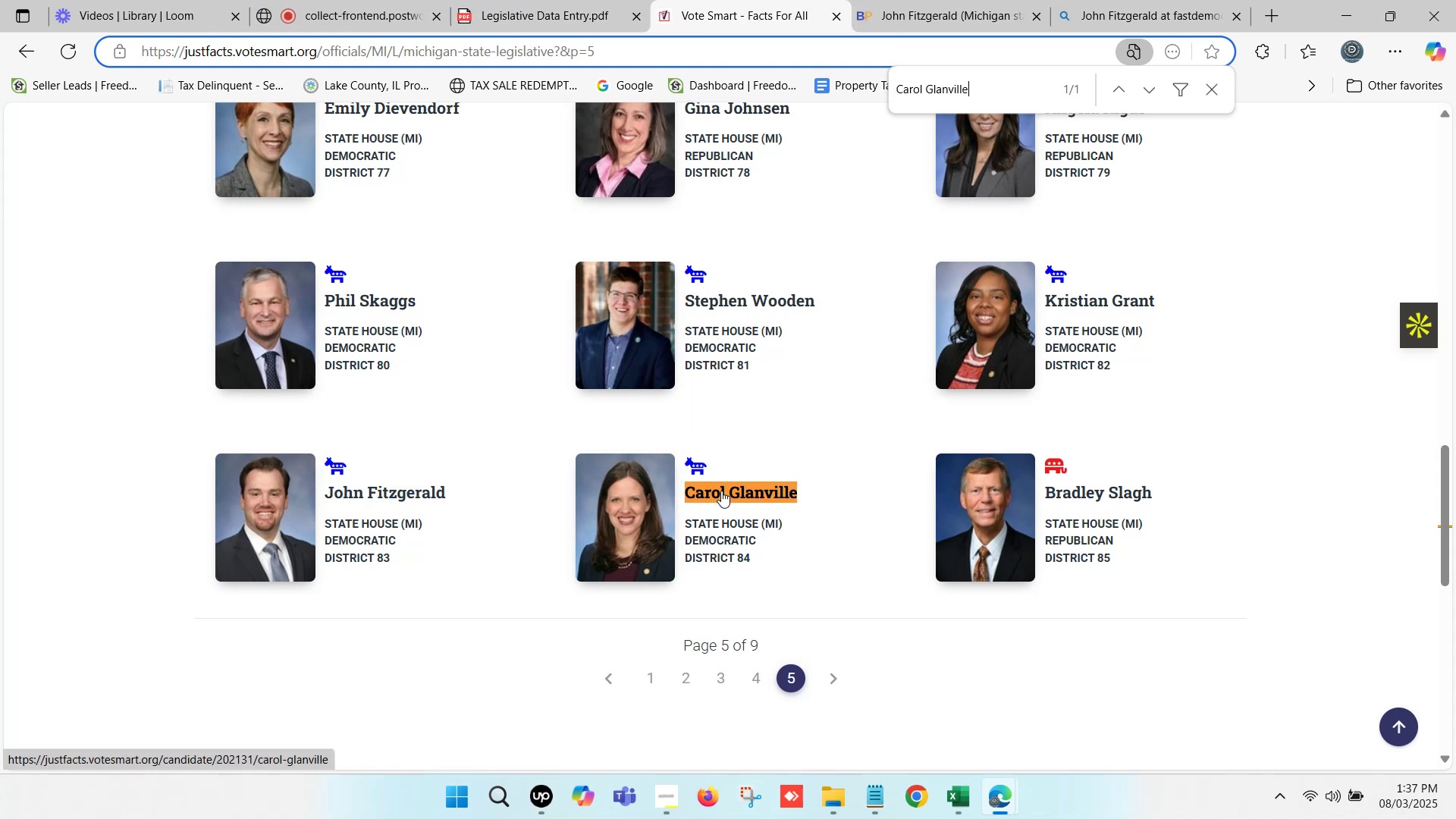 
left_click([723, 491])
 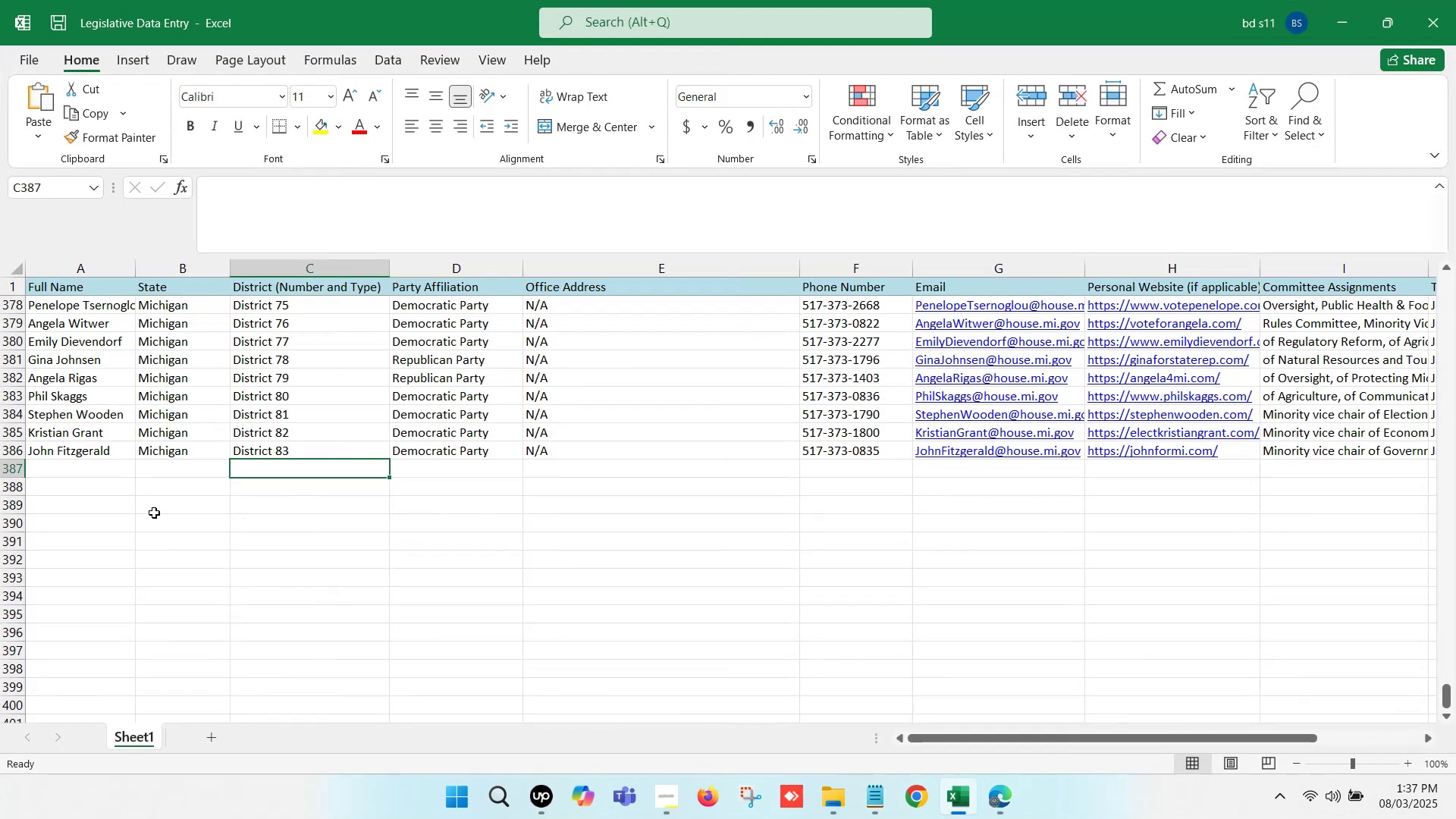 
double_click([88, 472])
 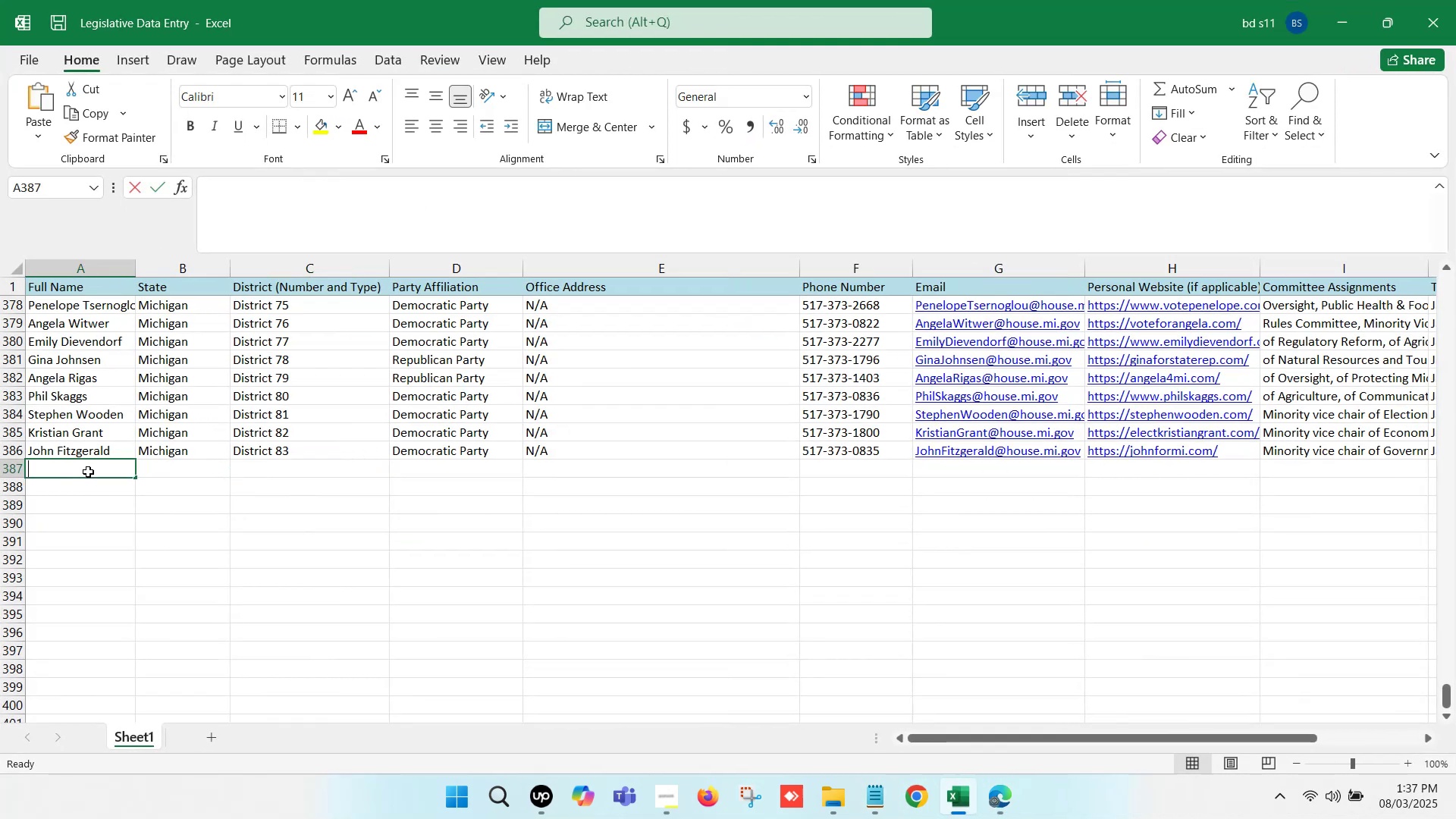 
key(Control+V)
 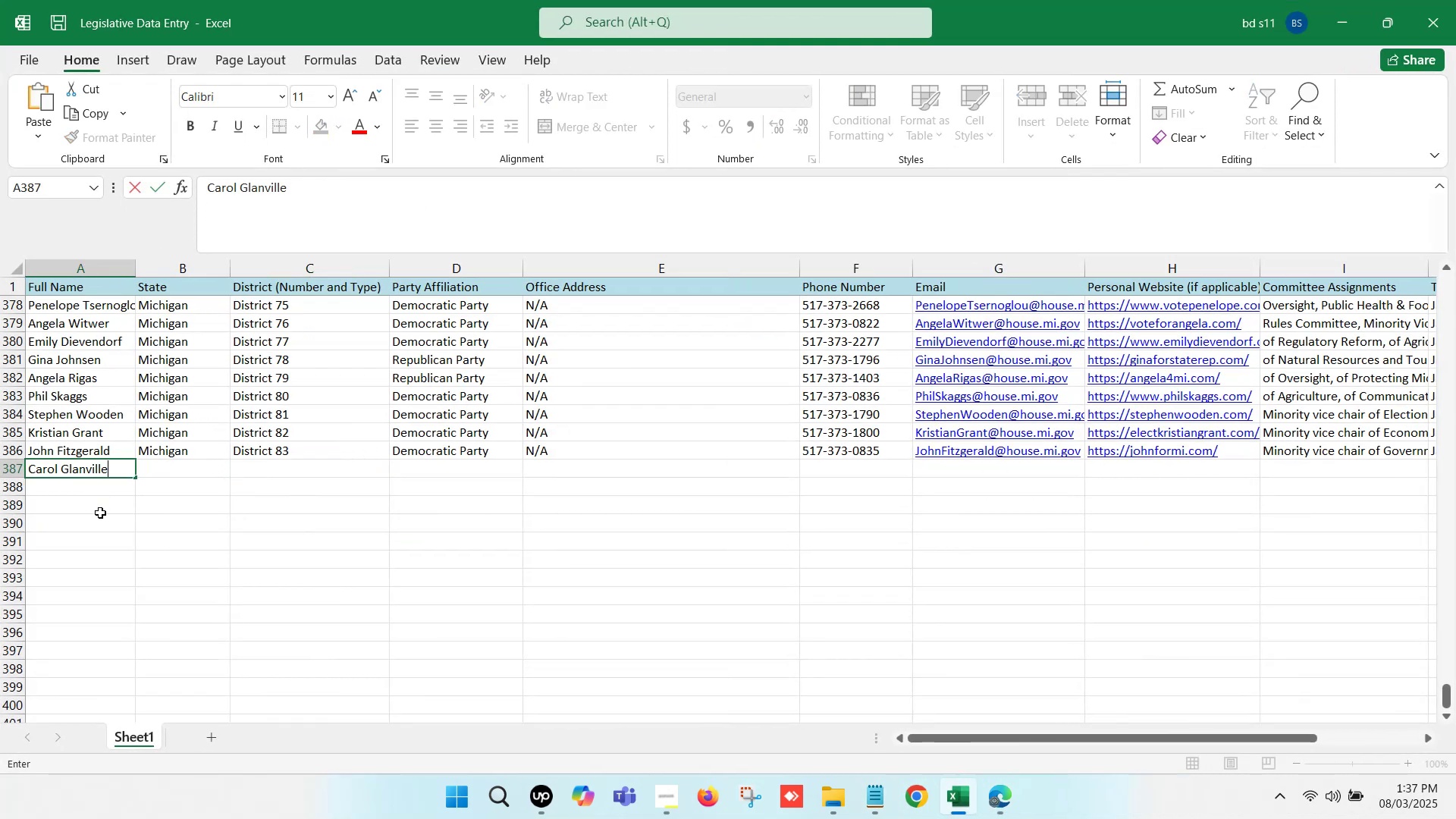 
left_click([100, 513])
 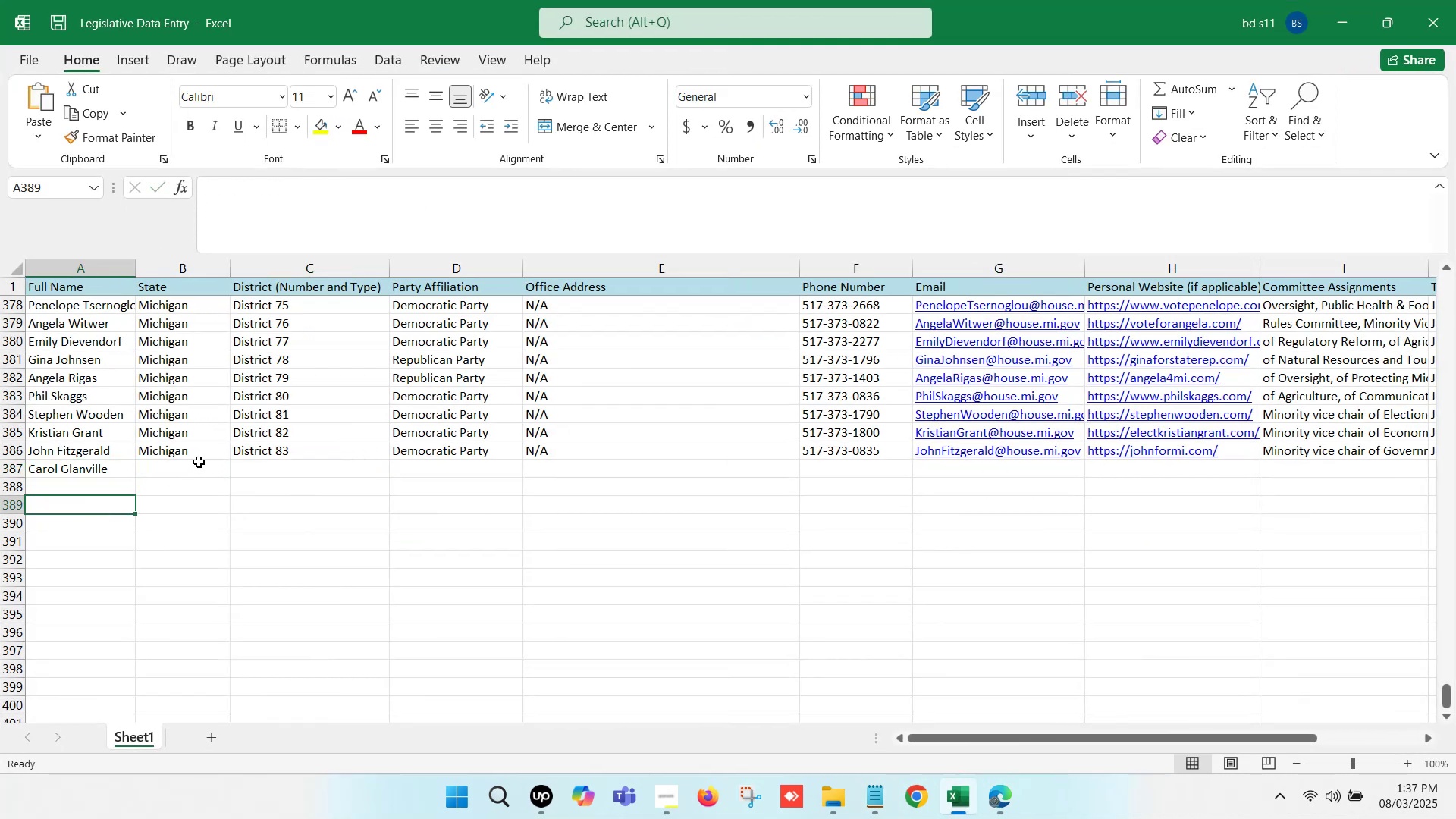 
left_click_drag(start_coordinate=[202, 454], to_coordinate=[761, 453])
 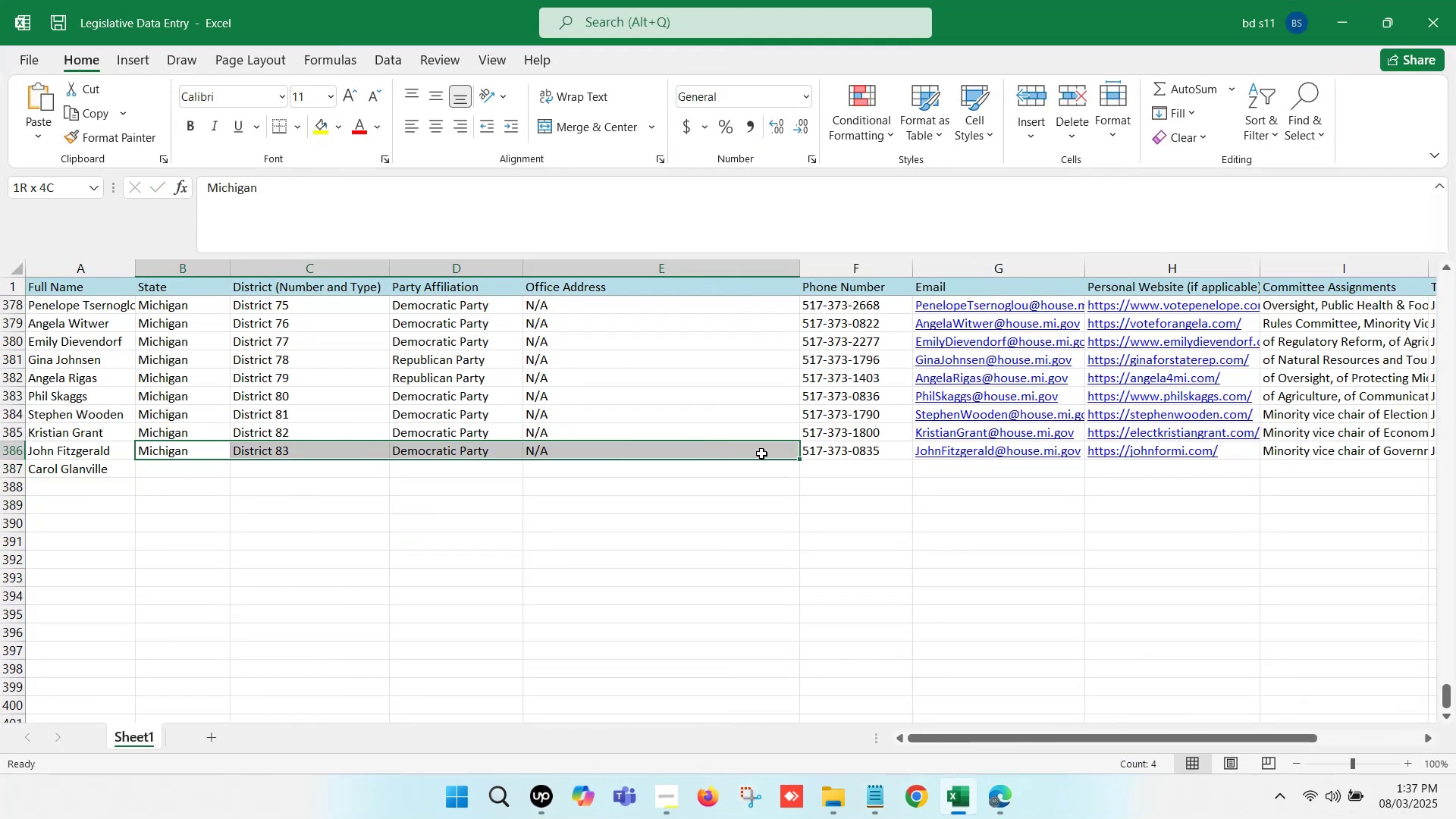 
key(Control+C)
 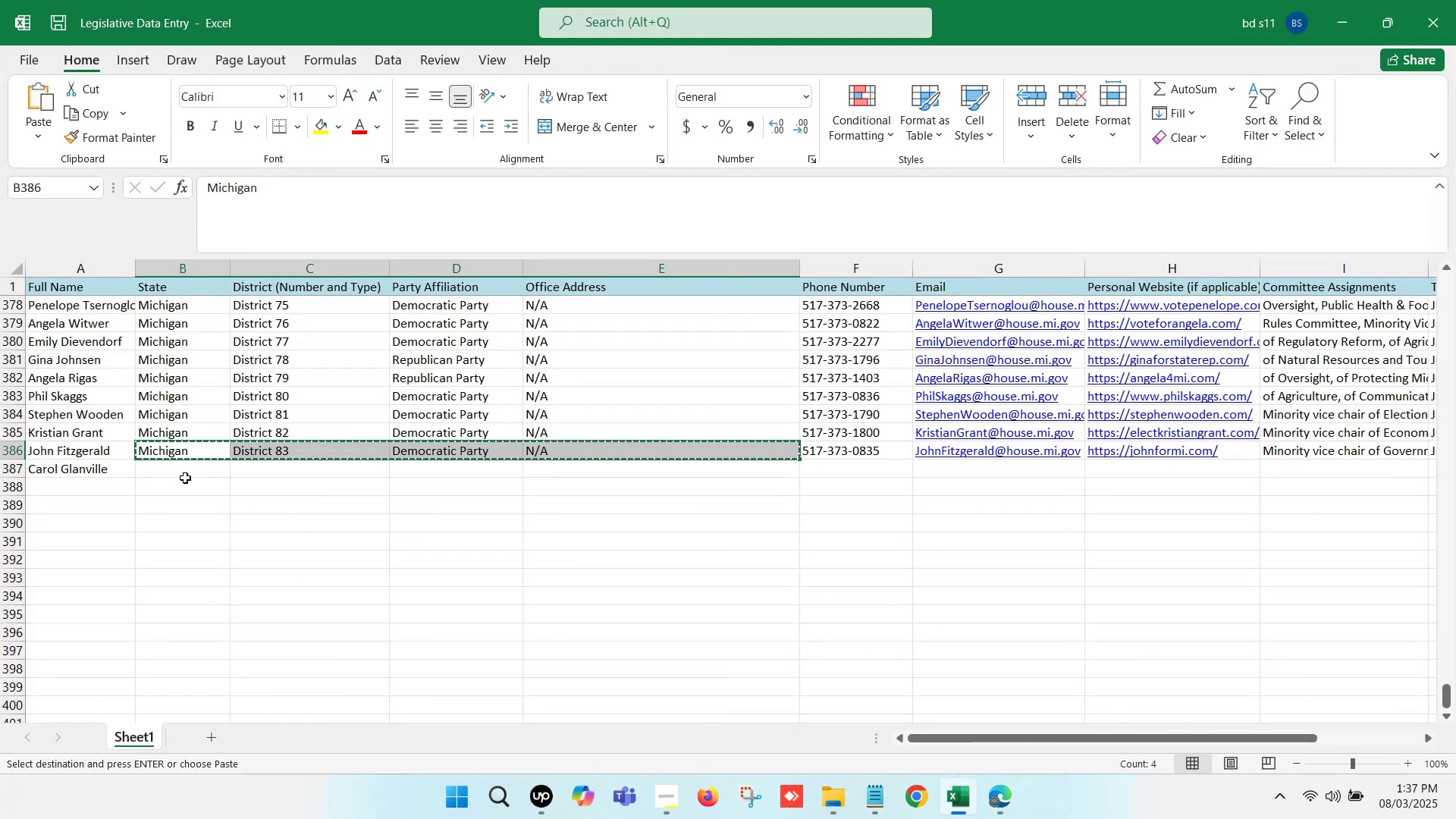 
left_click([182, 475])
 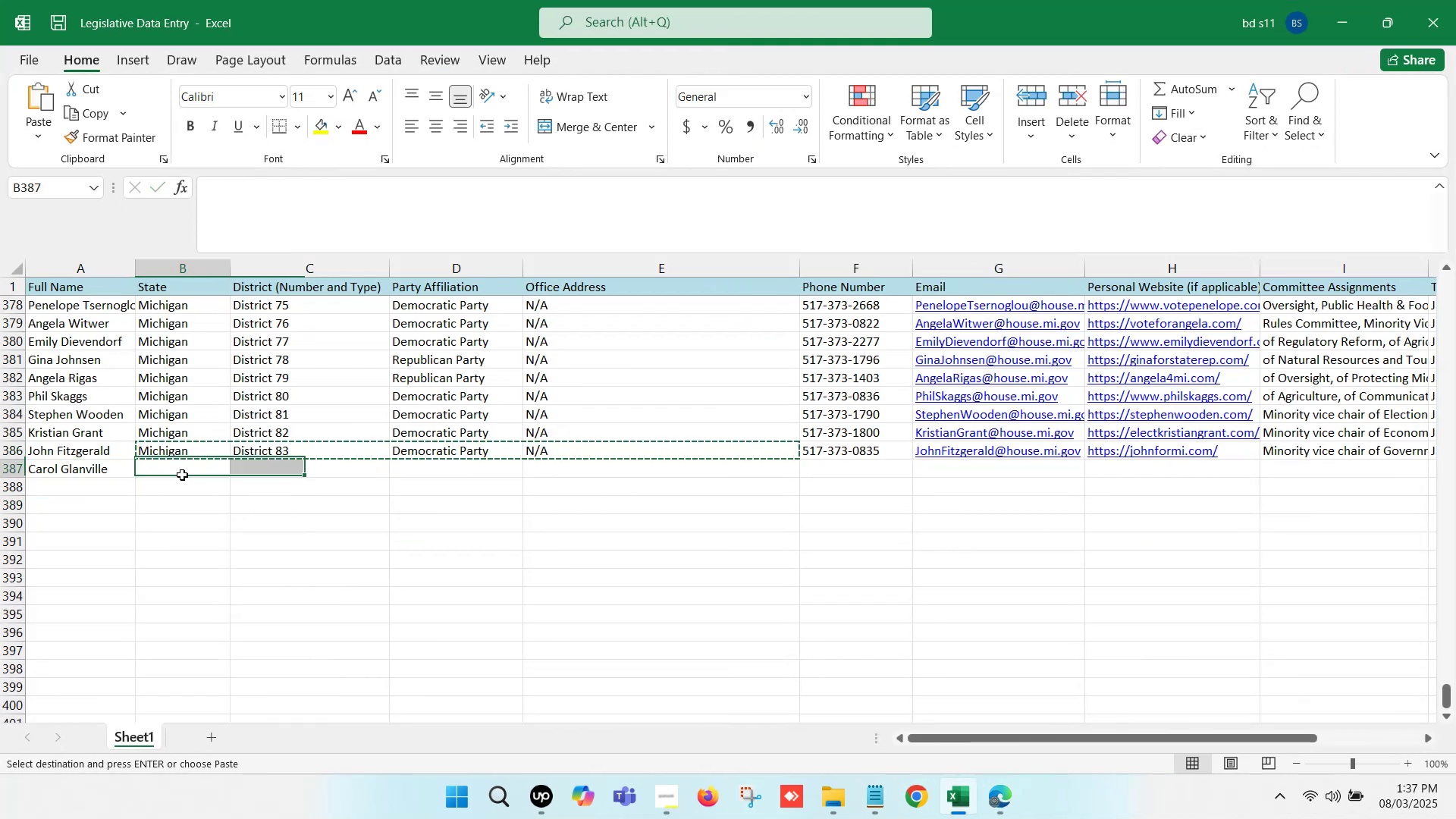 
key(Control+V)
 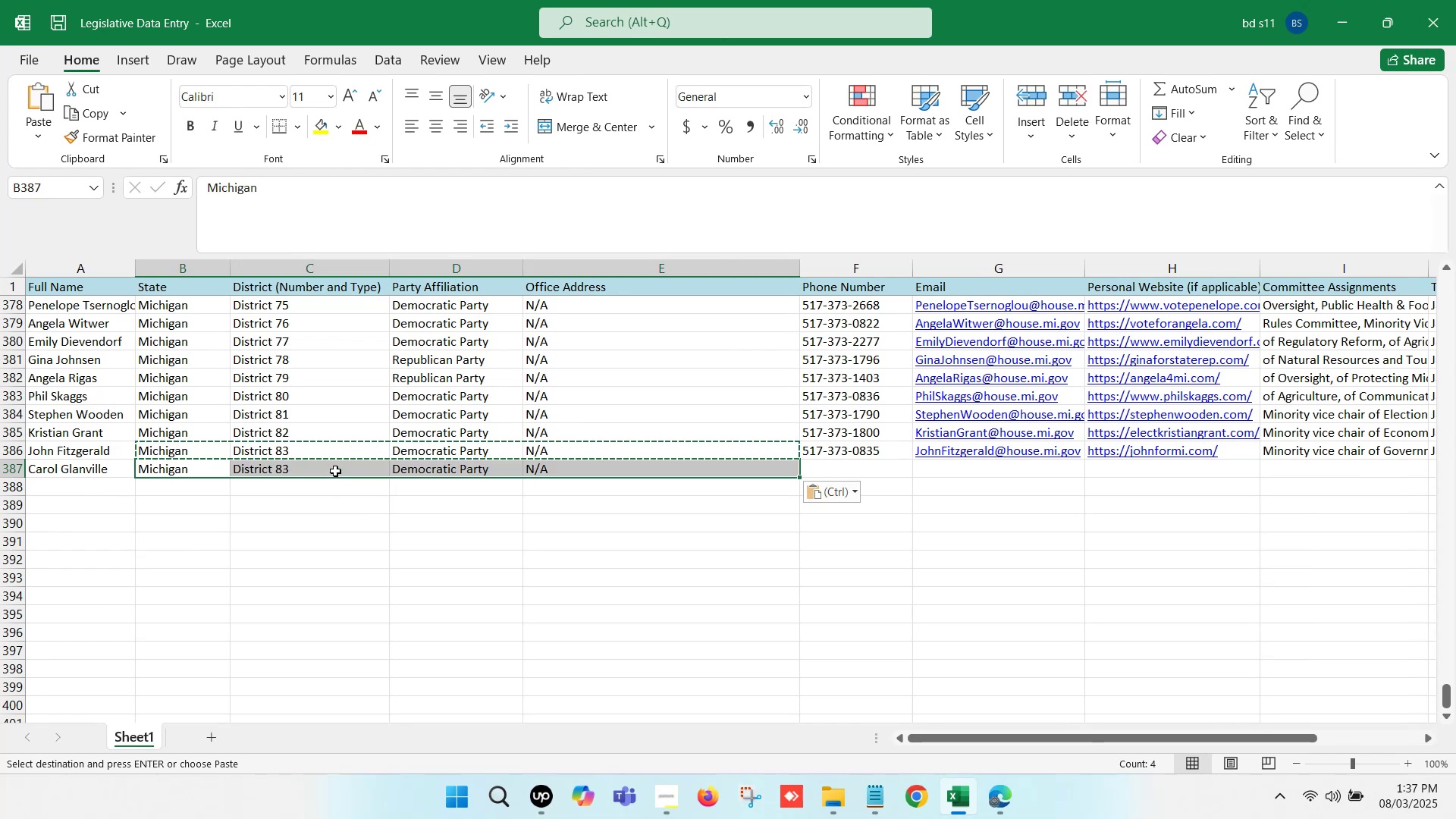 
double_click([335, 471])
 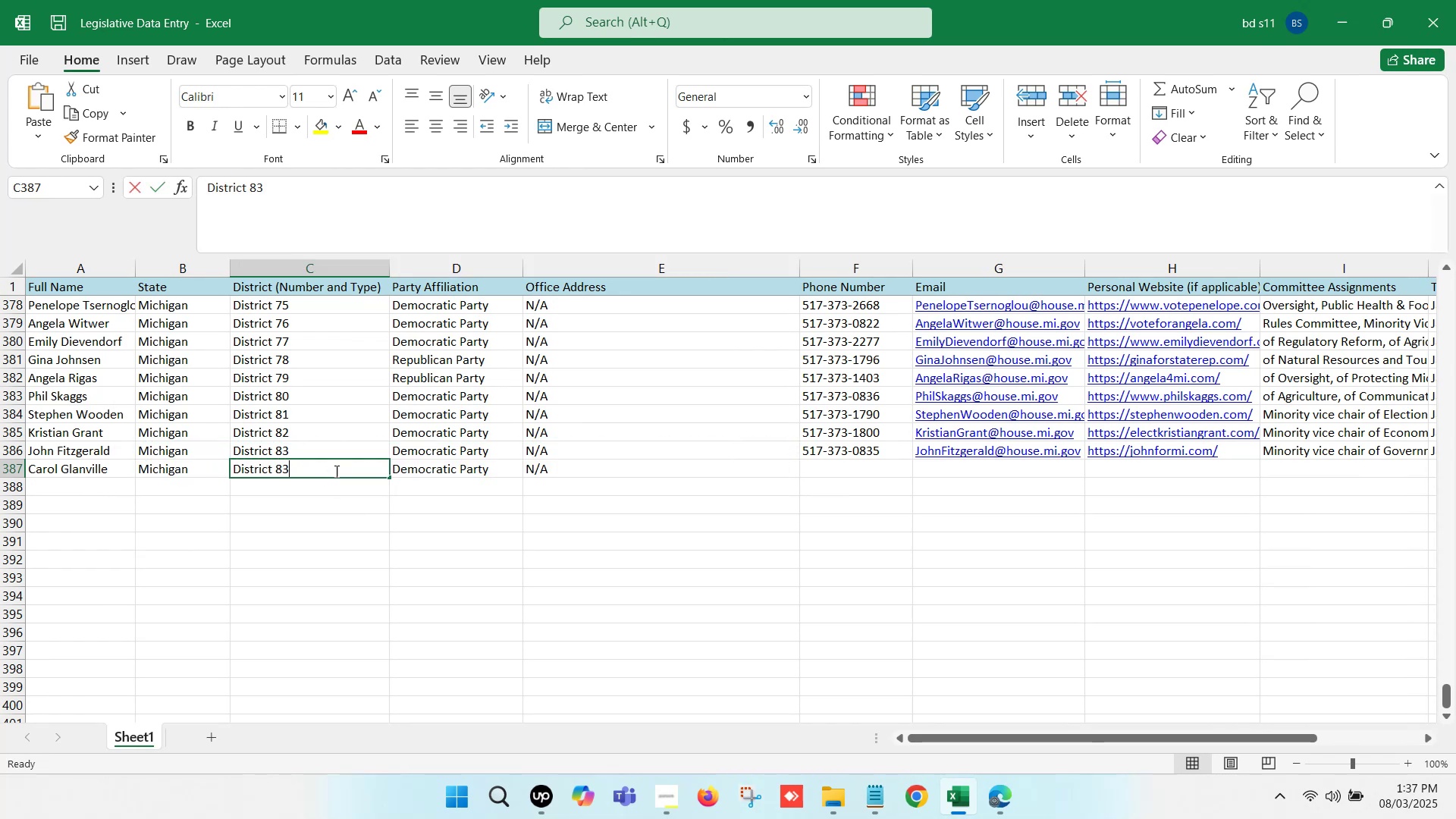 
key(Backspace)
 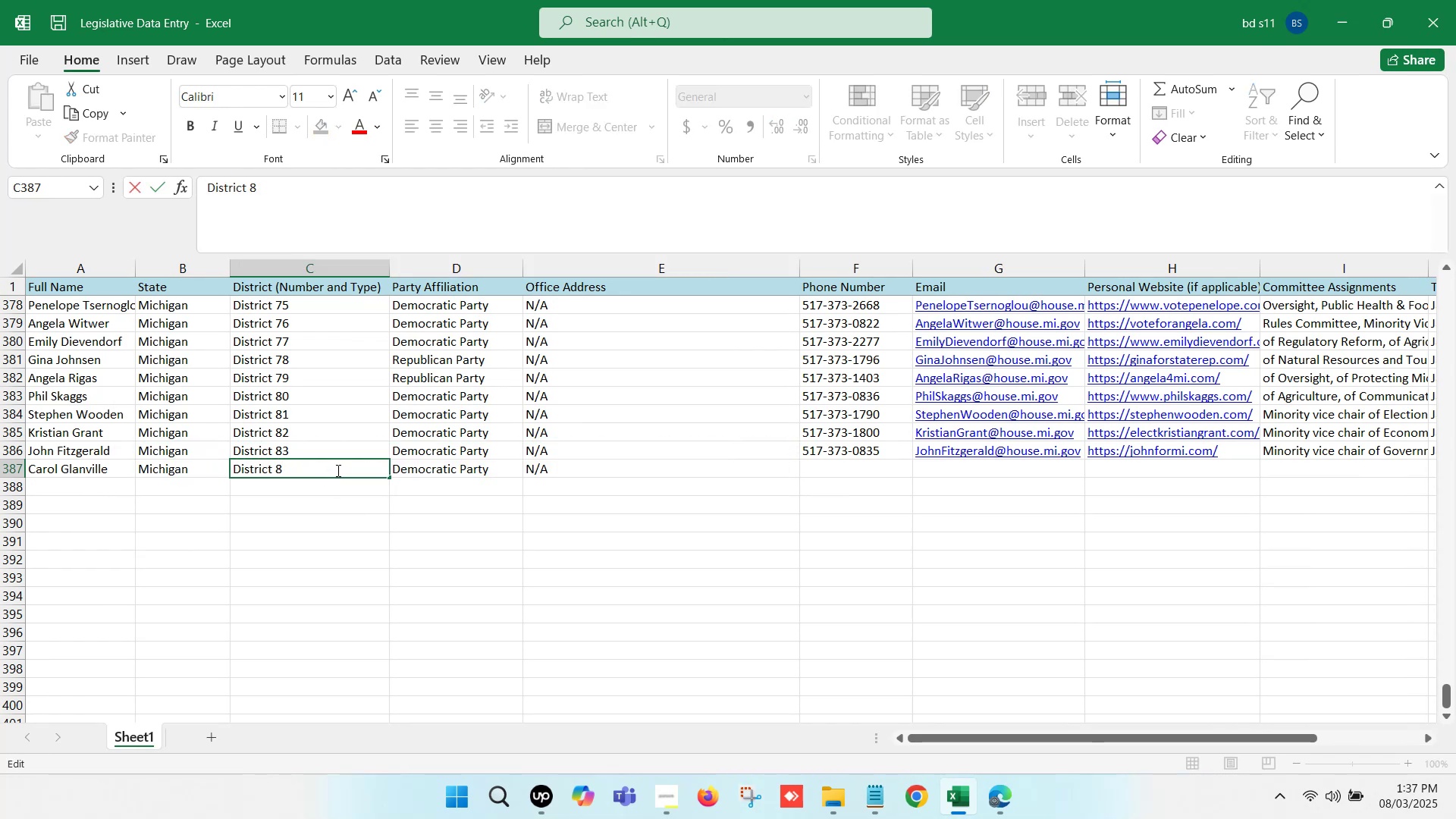 
key(3)
 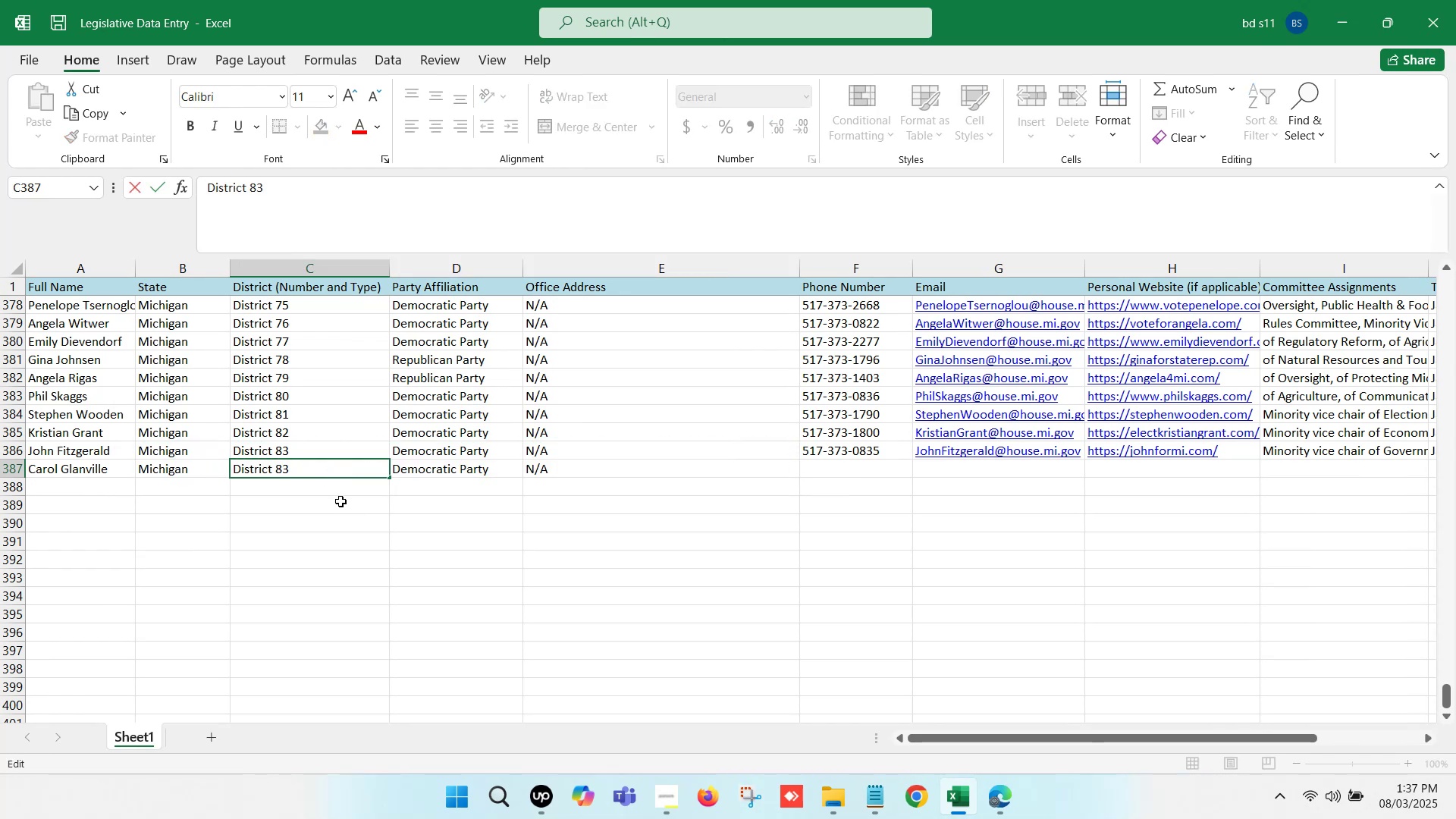 
key(Backspace)
 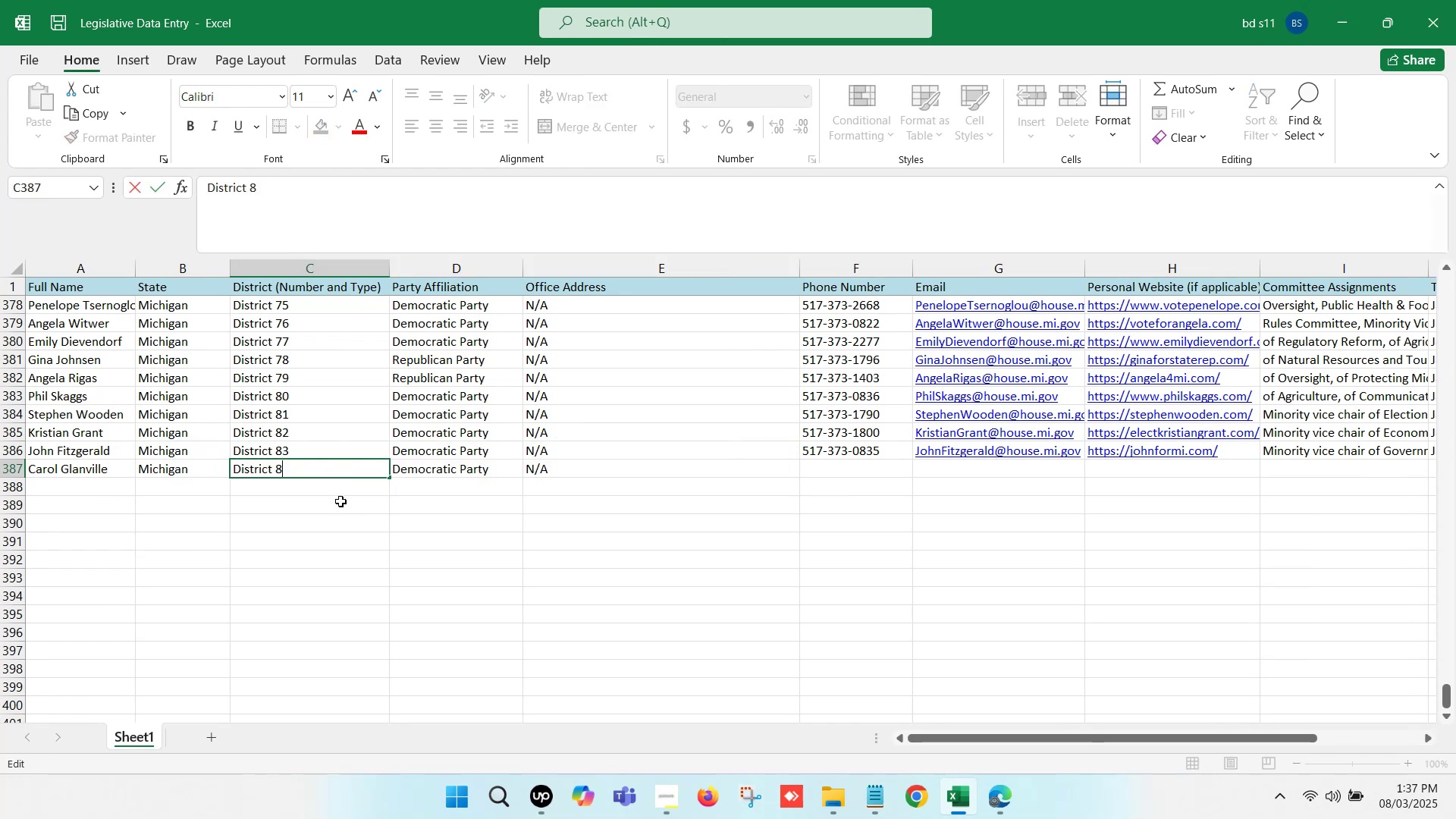 
key(4)
 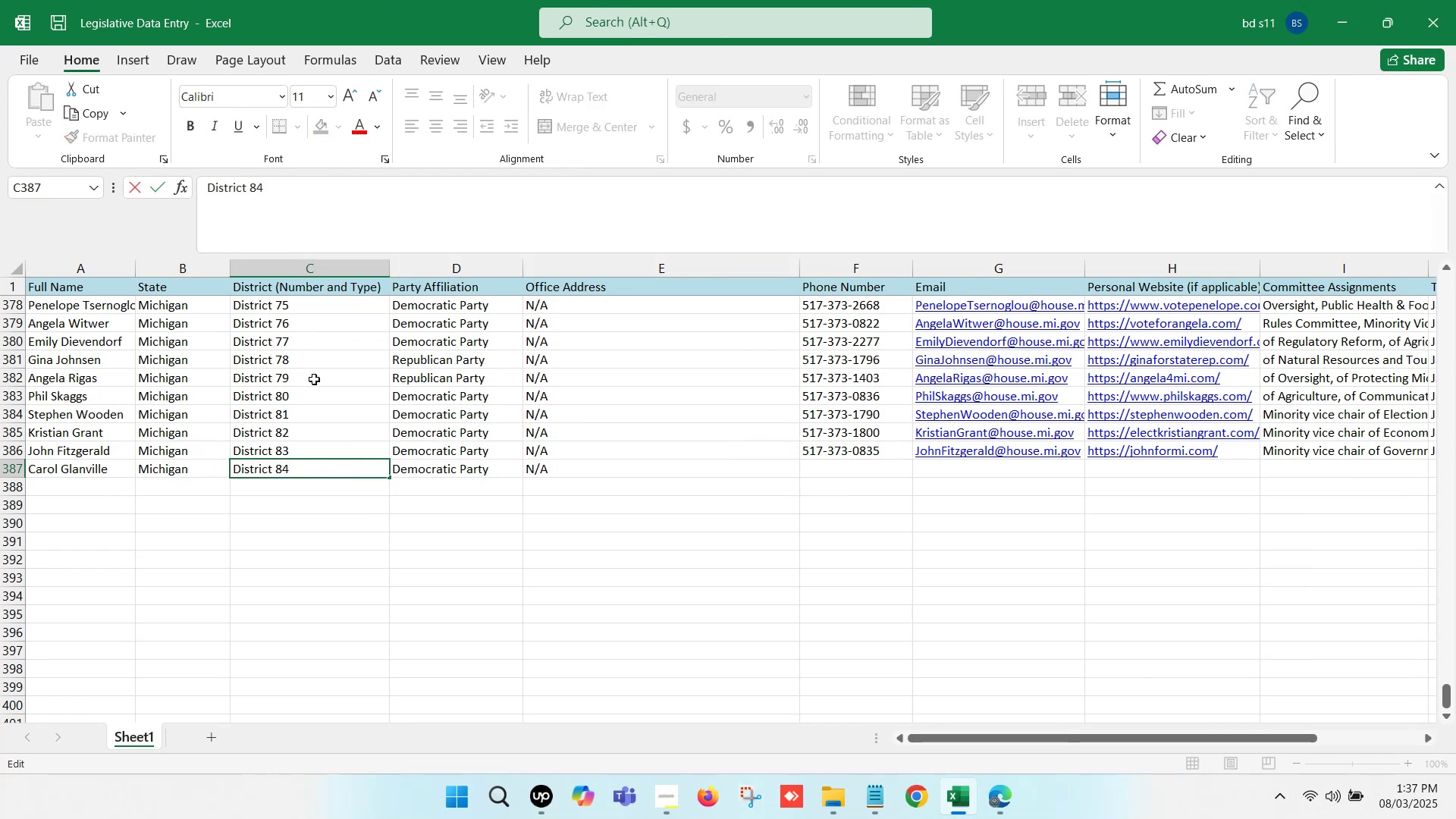 
wait(5.69)
 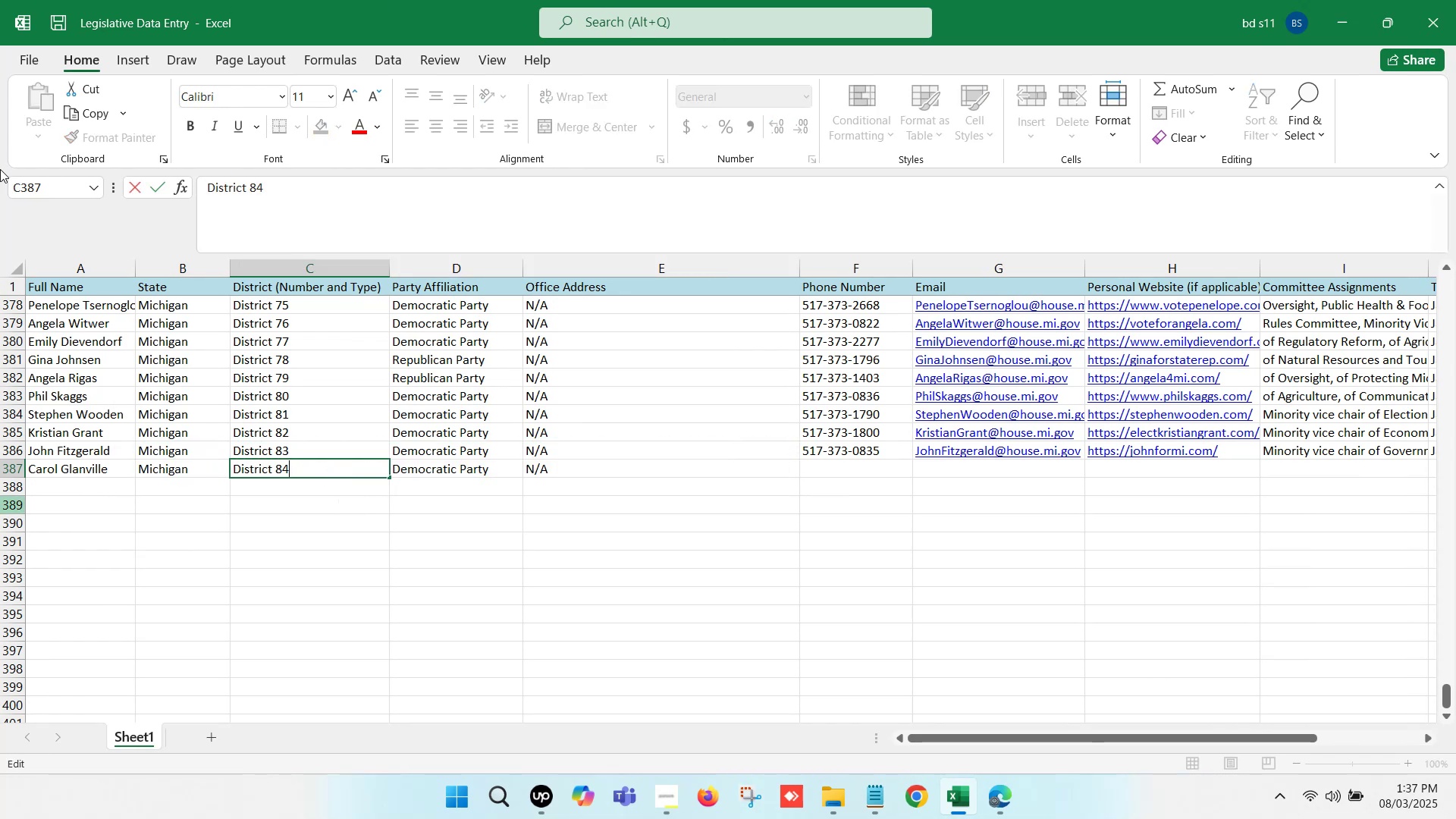 
left_click([395, 520])
 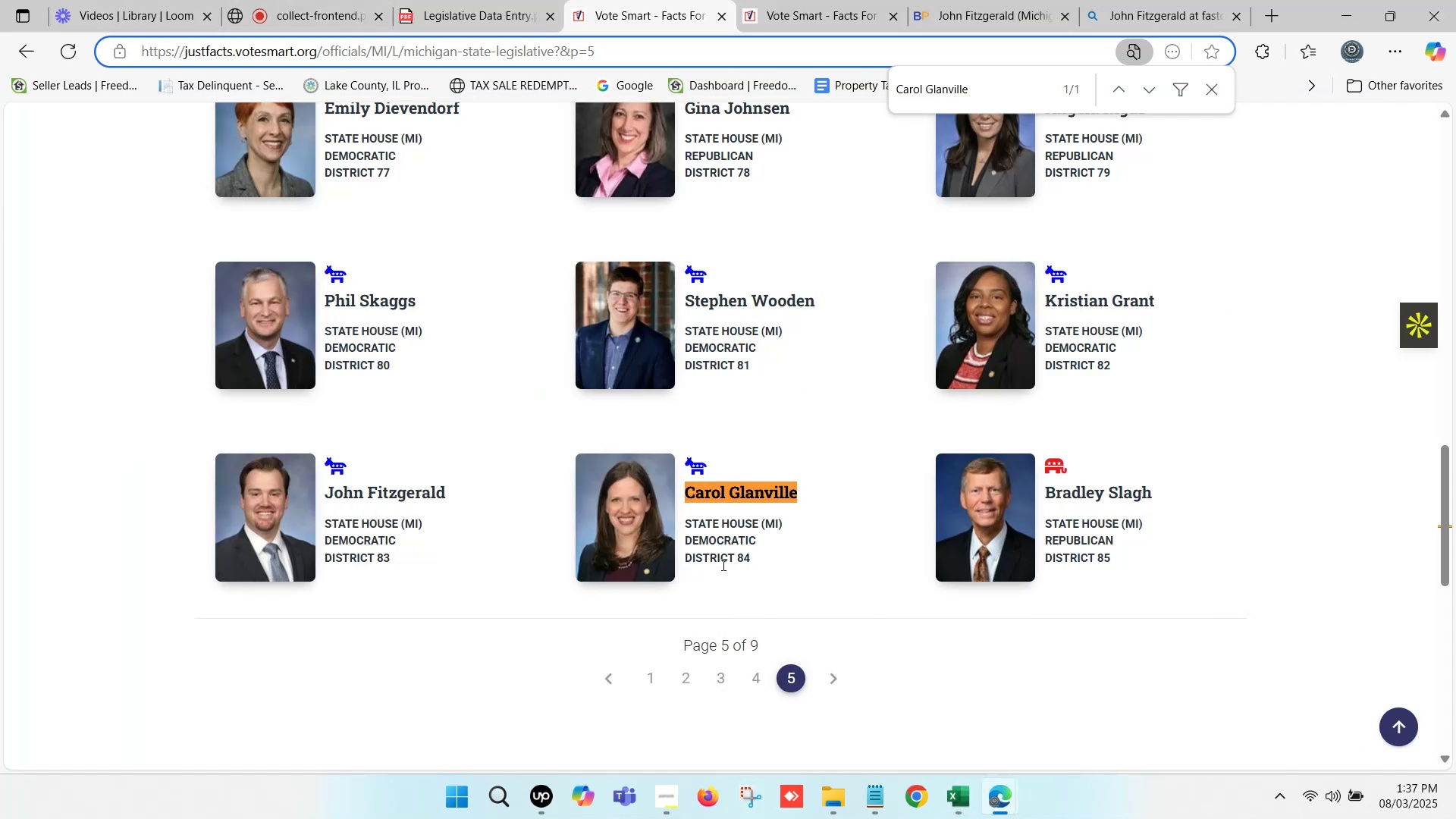 
left_click([959, 799])
 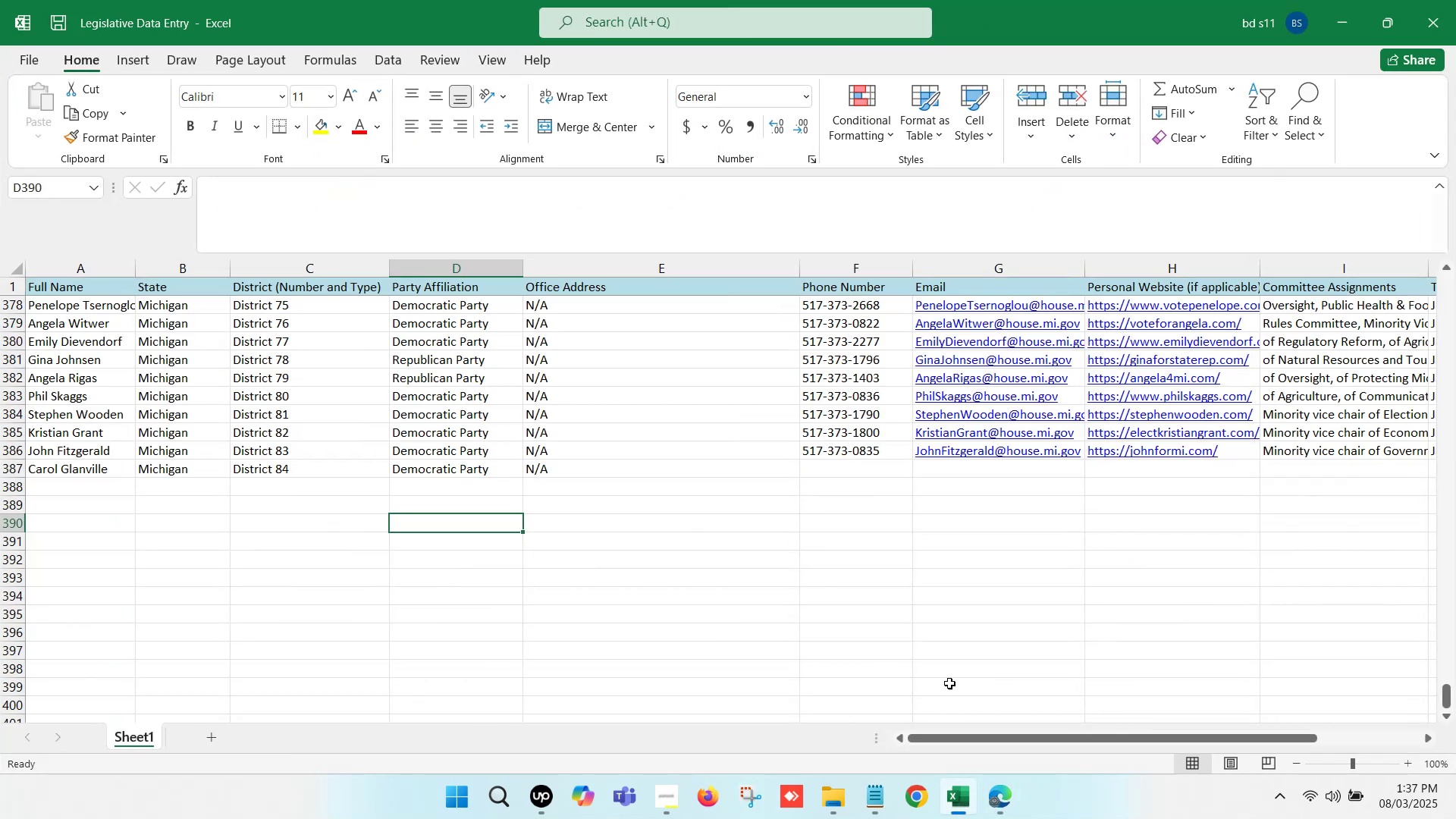 
left_click([959, 806])
 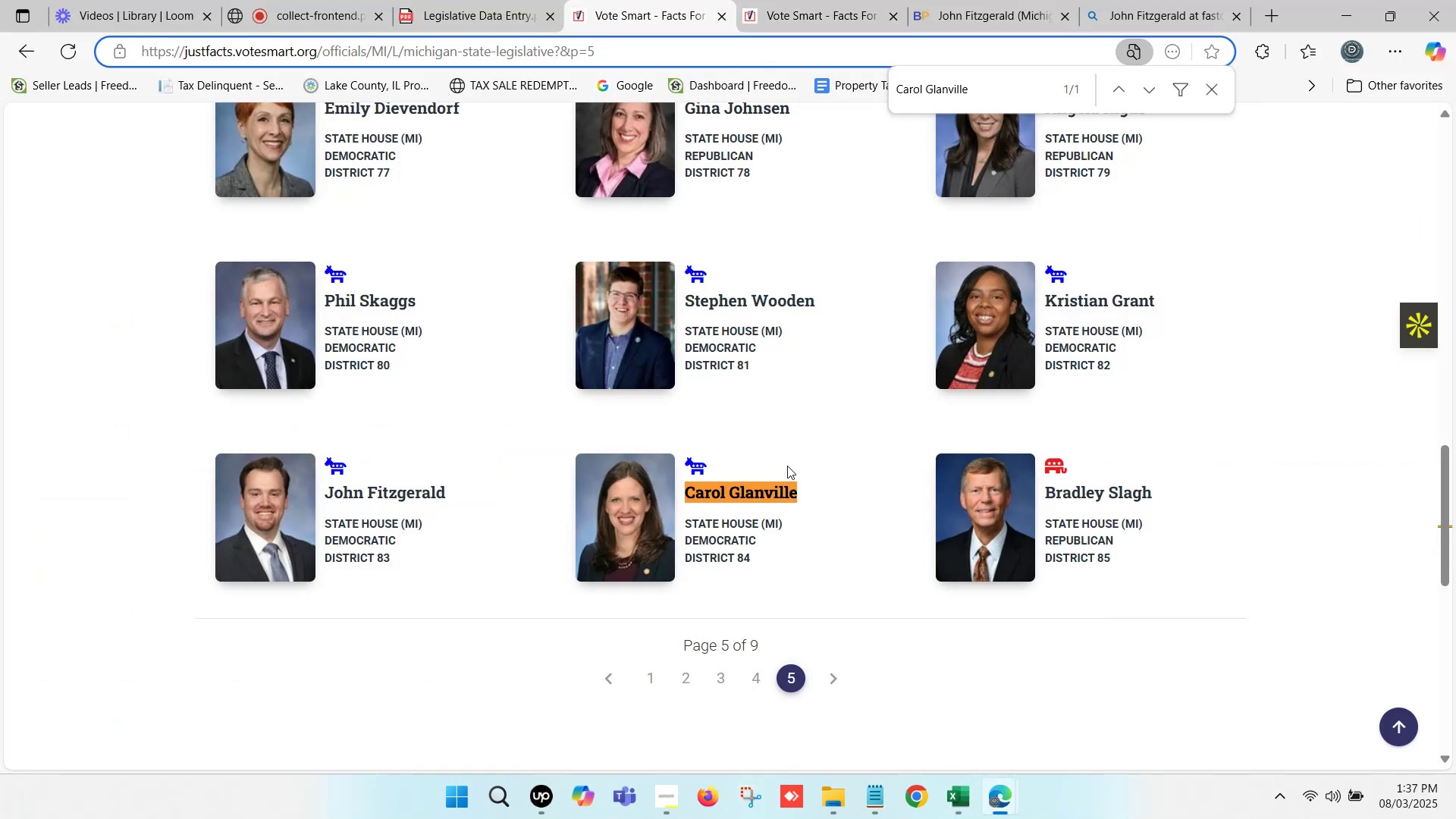 
left_click_drag(start_coordinate=[805, 493], to_coordinate=[679, 492])
 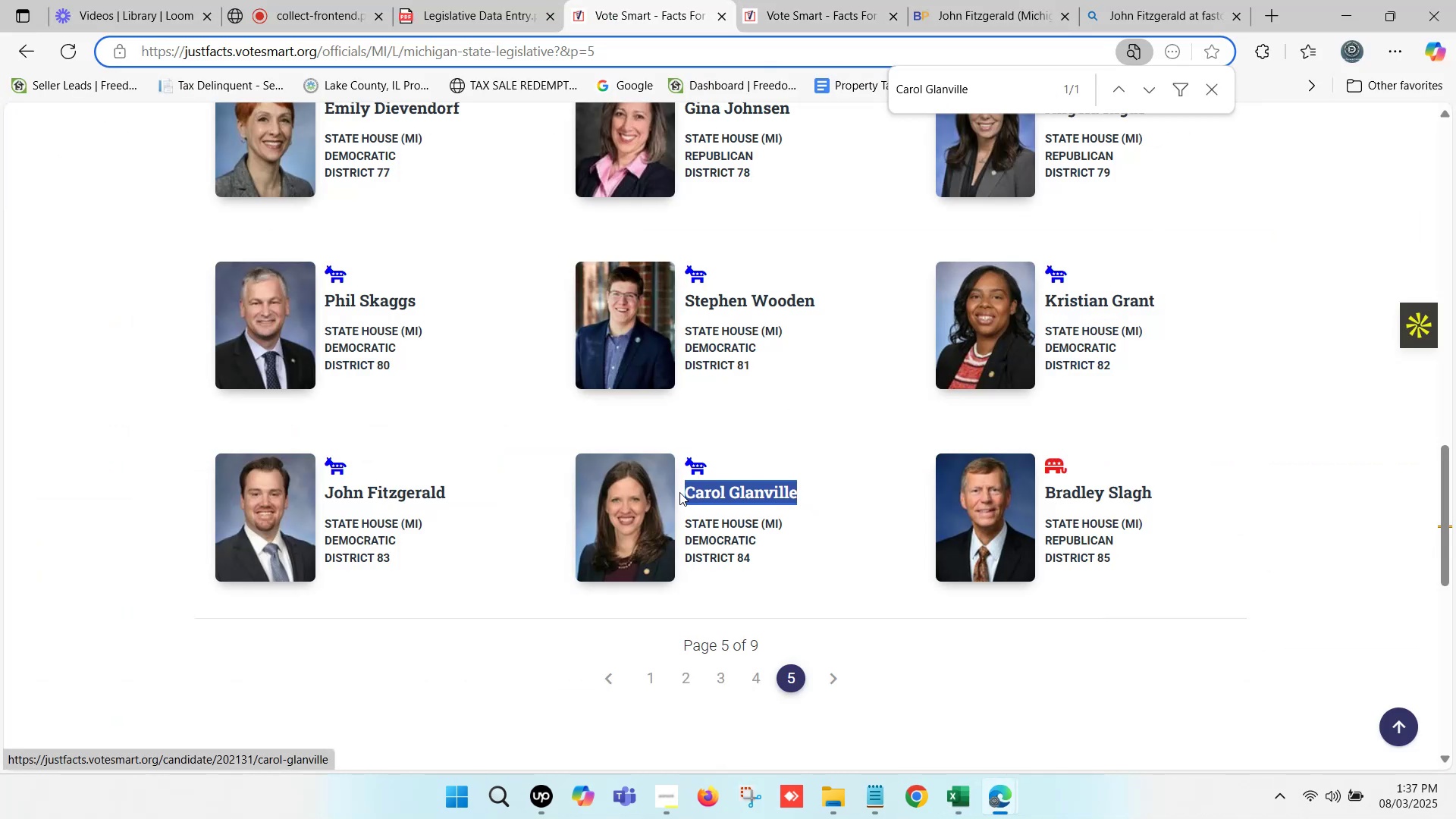 
key(Control+C)
 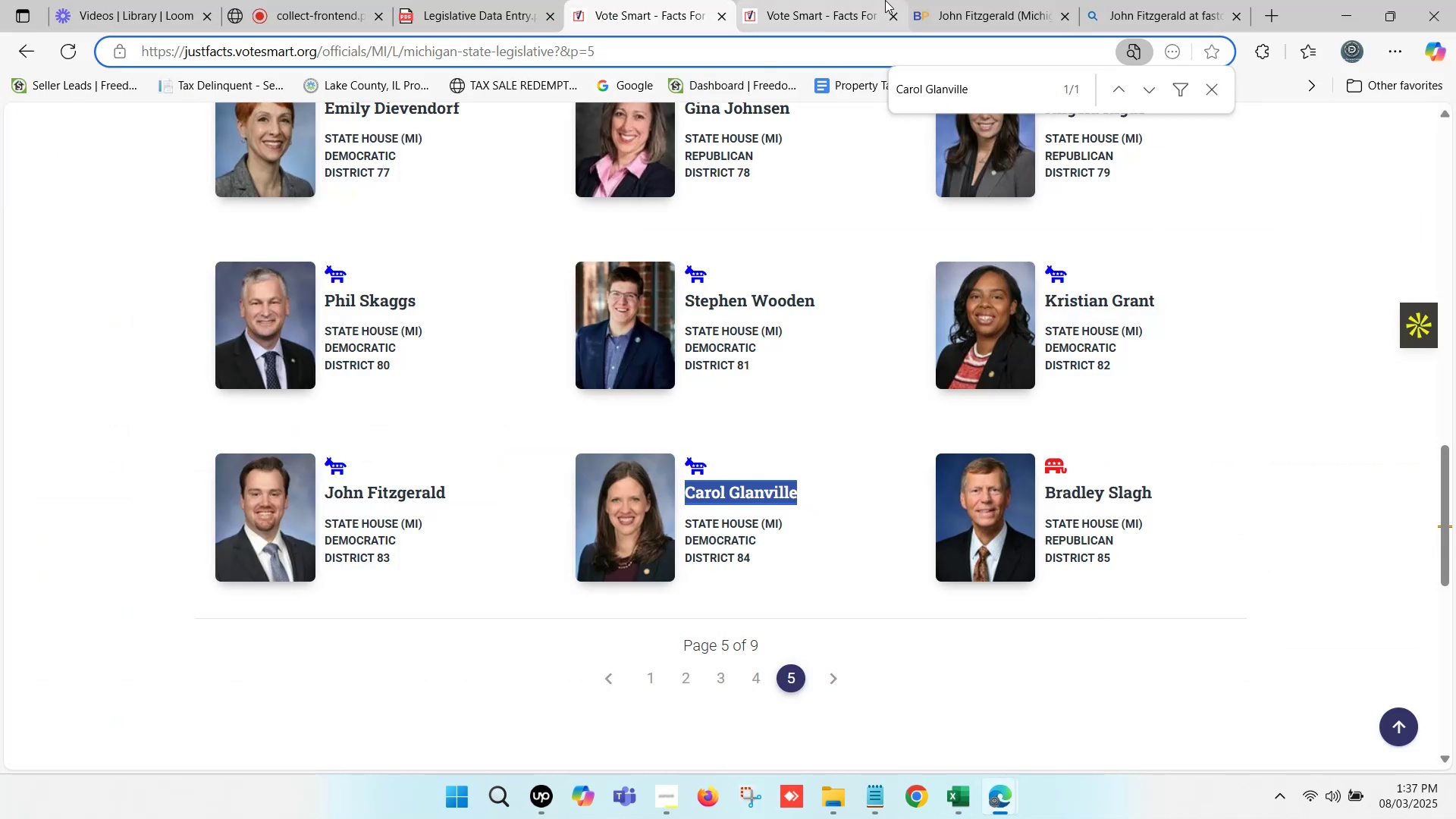 
left_click([885, 0])
 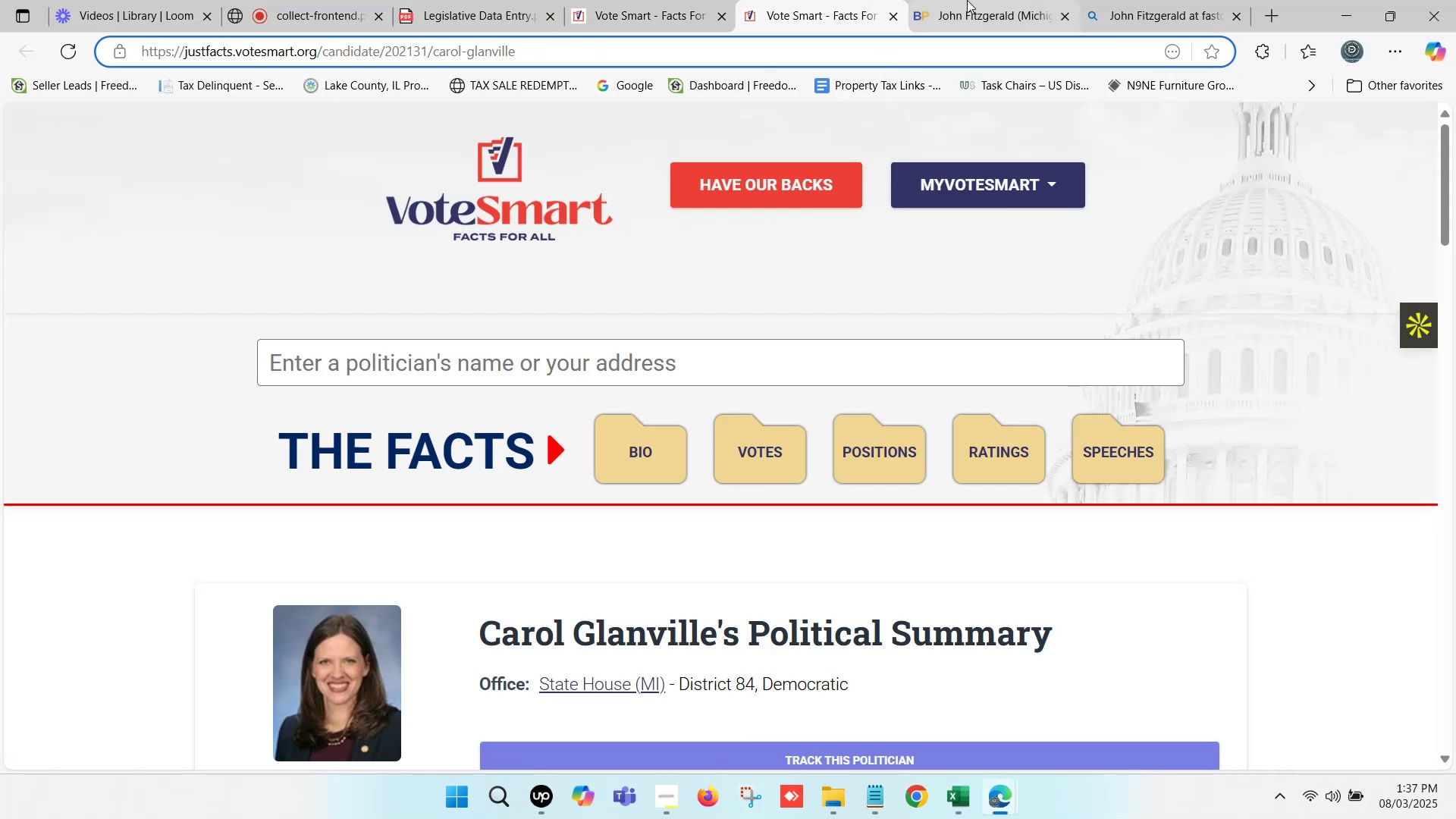 
left_click([967, 0])
 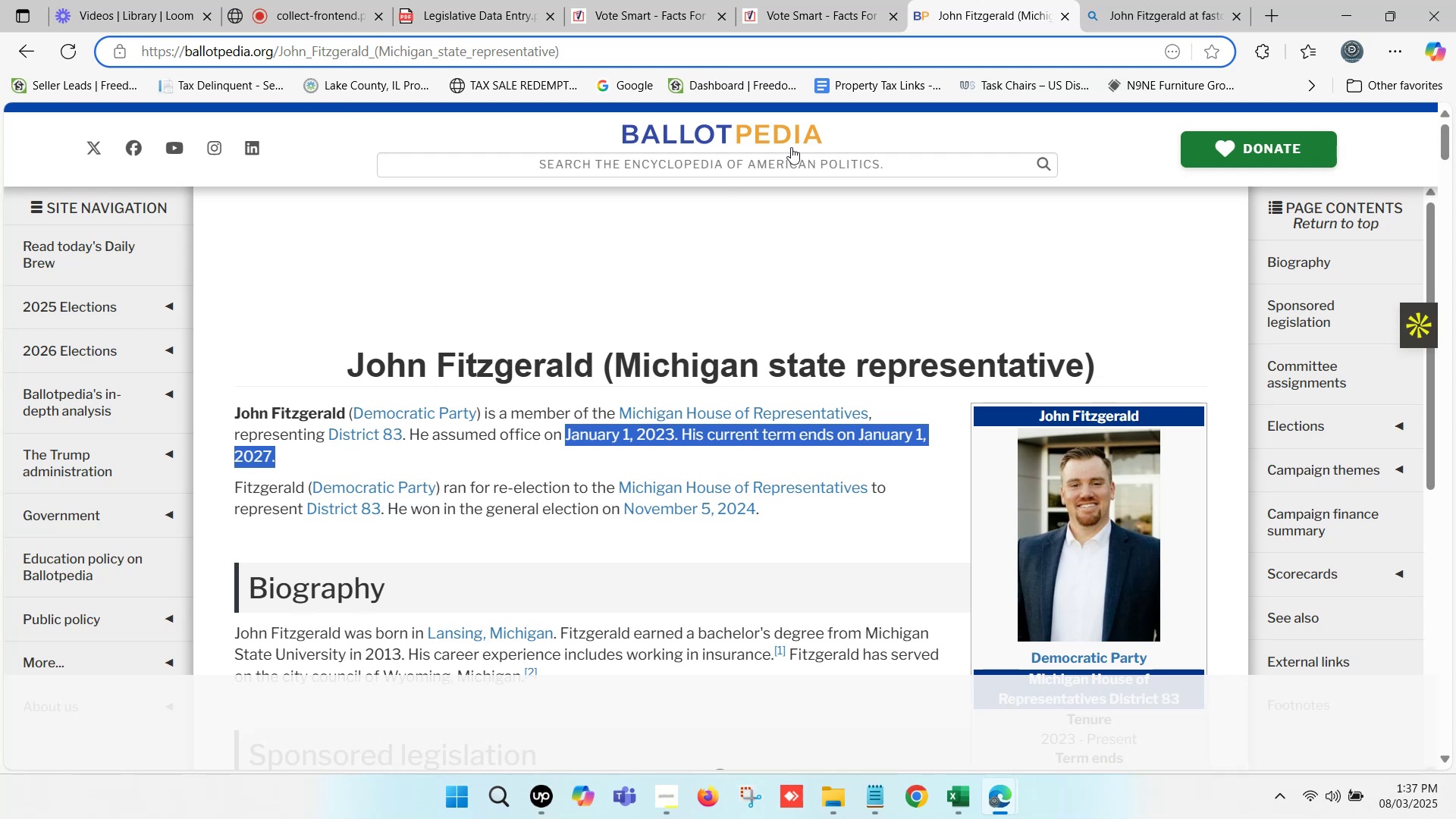 
left_click([791, 158])
 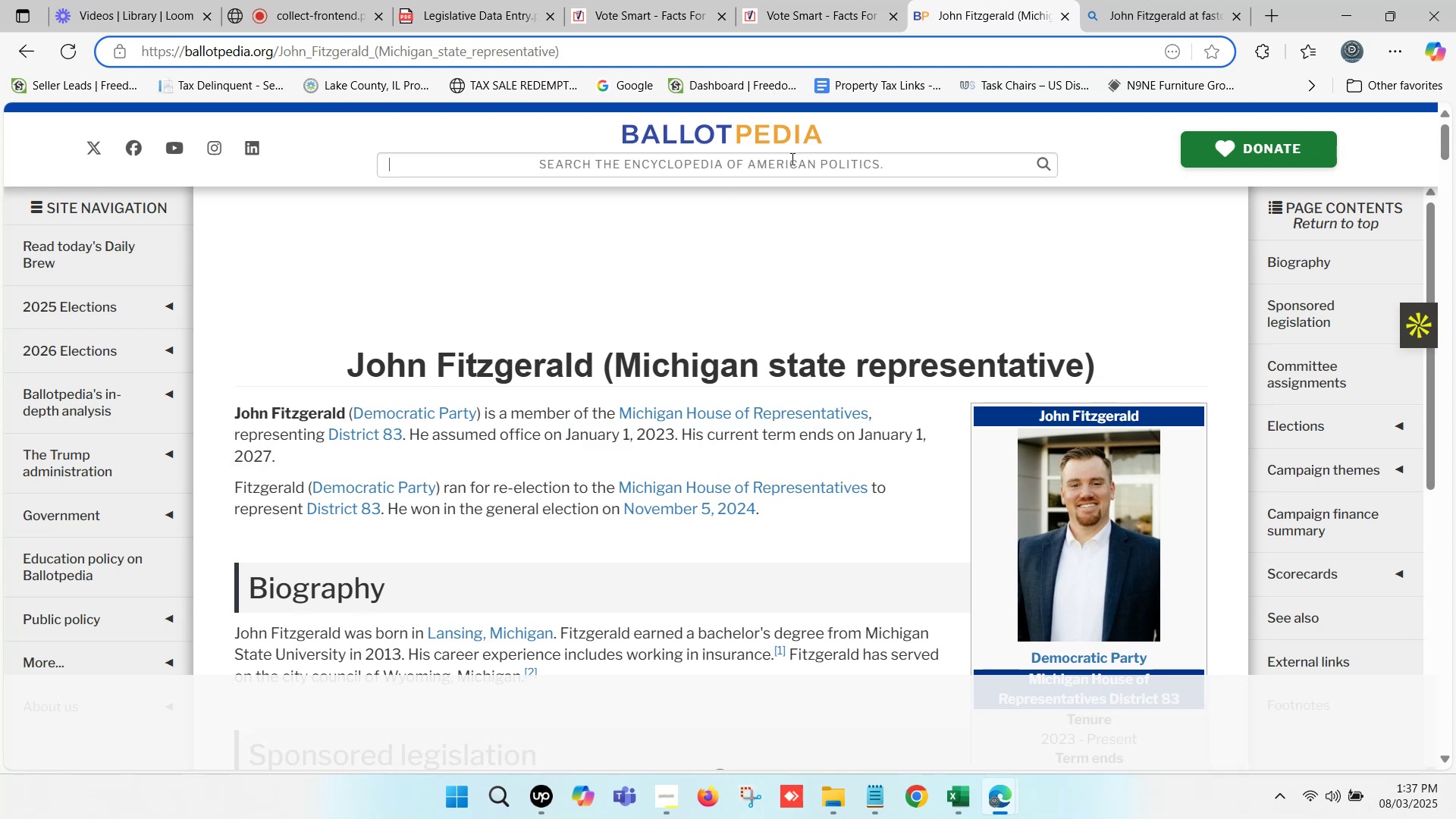 
key(Control+V)
 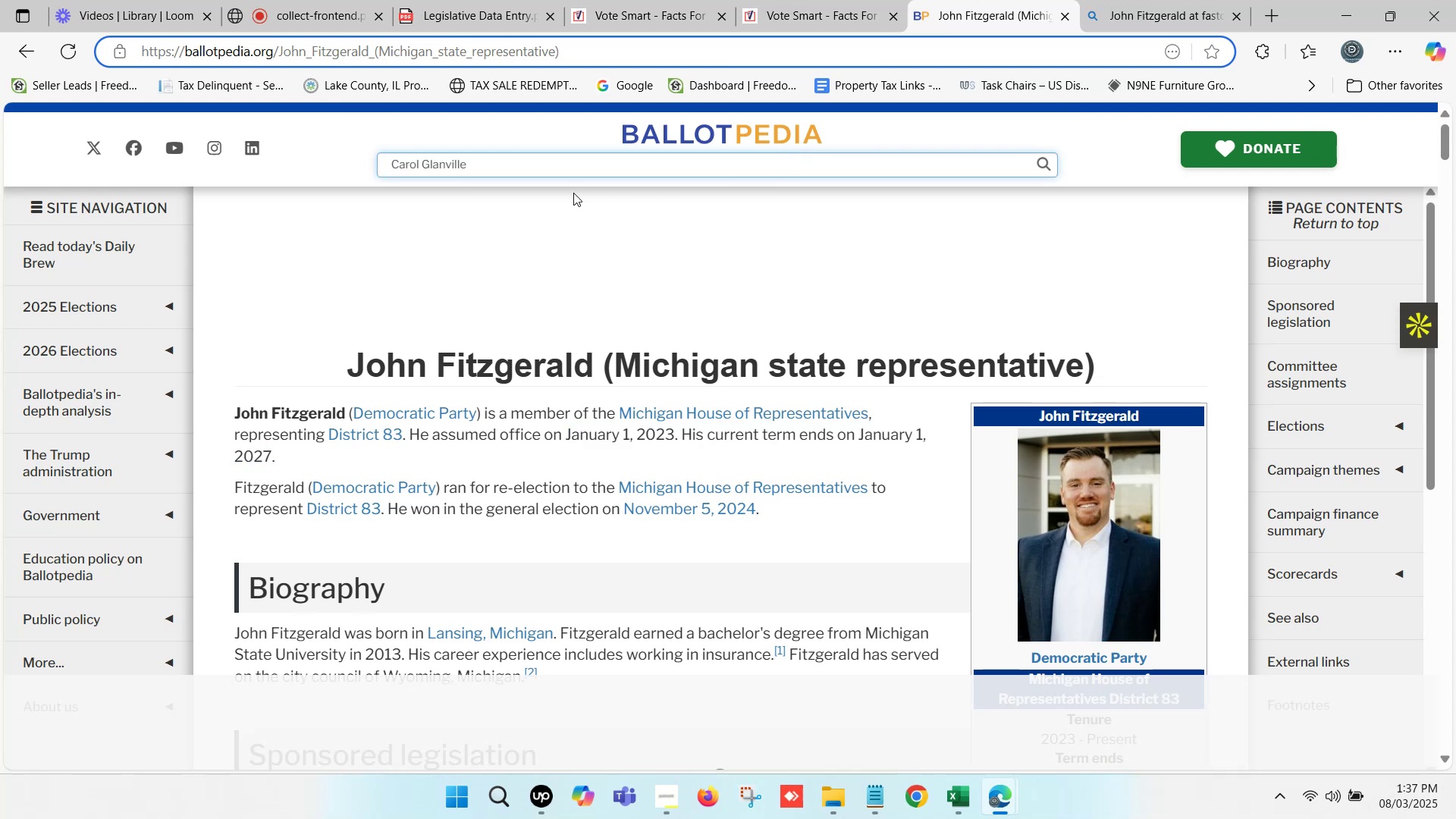 
left_click([565, 189])
 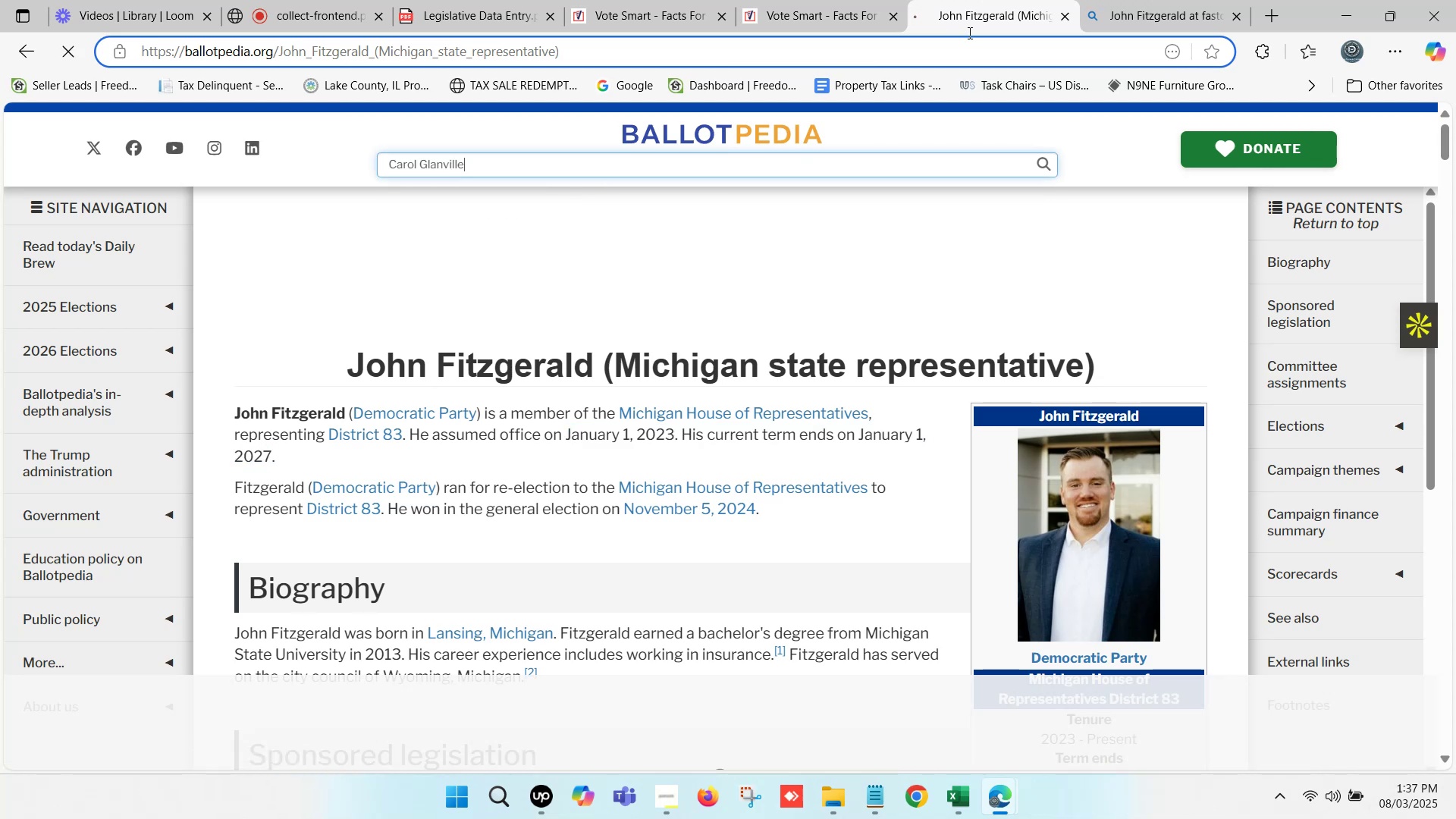 
left_click([1145, 0])
 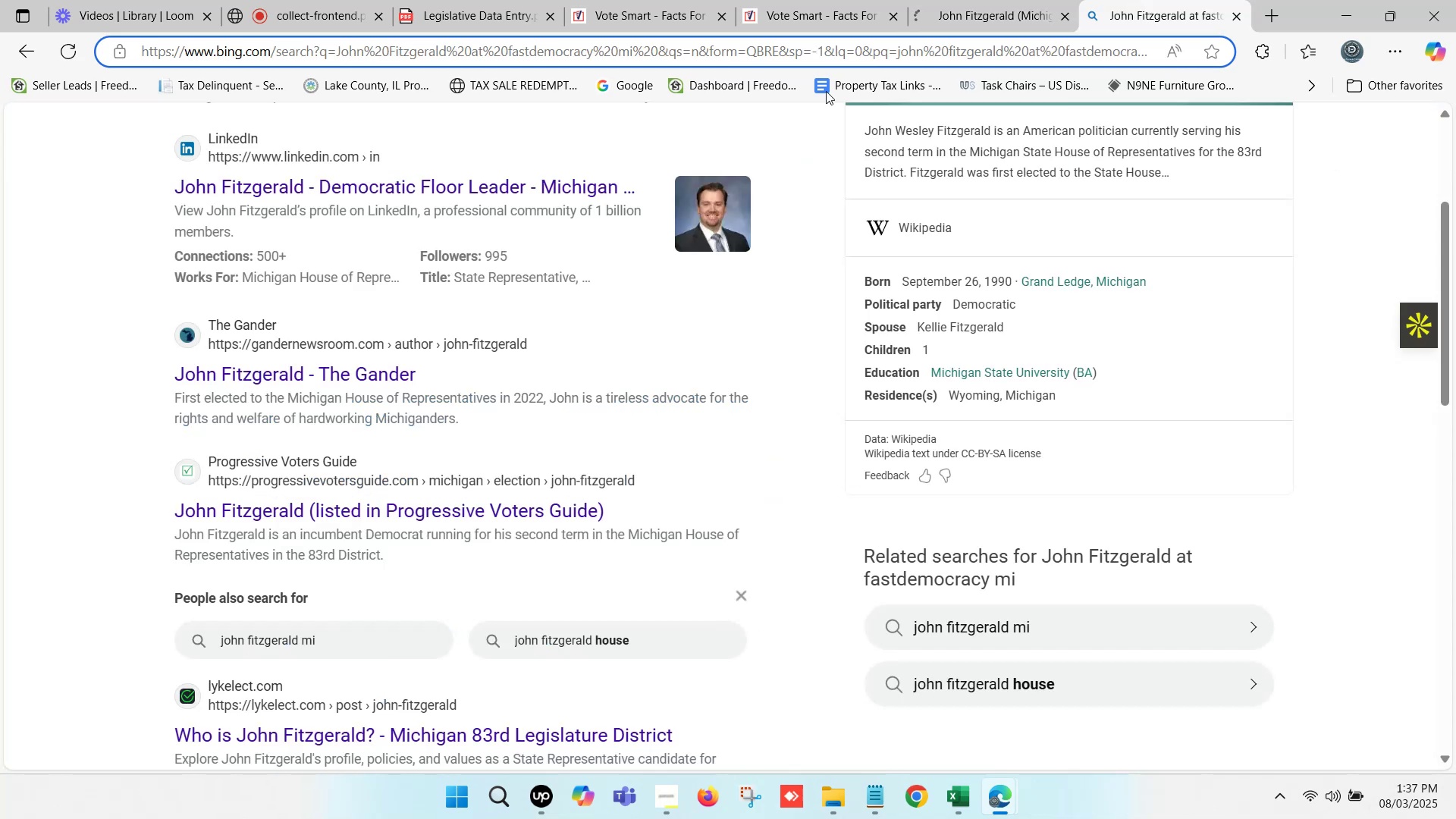 
scroll: coordinate [416, 180], scroll_direction: up, amount: 6.0
 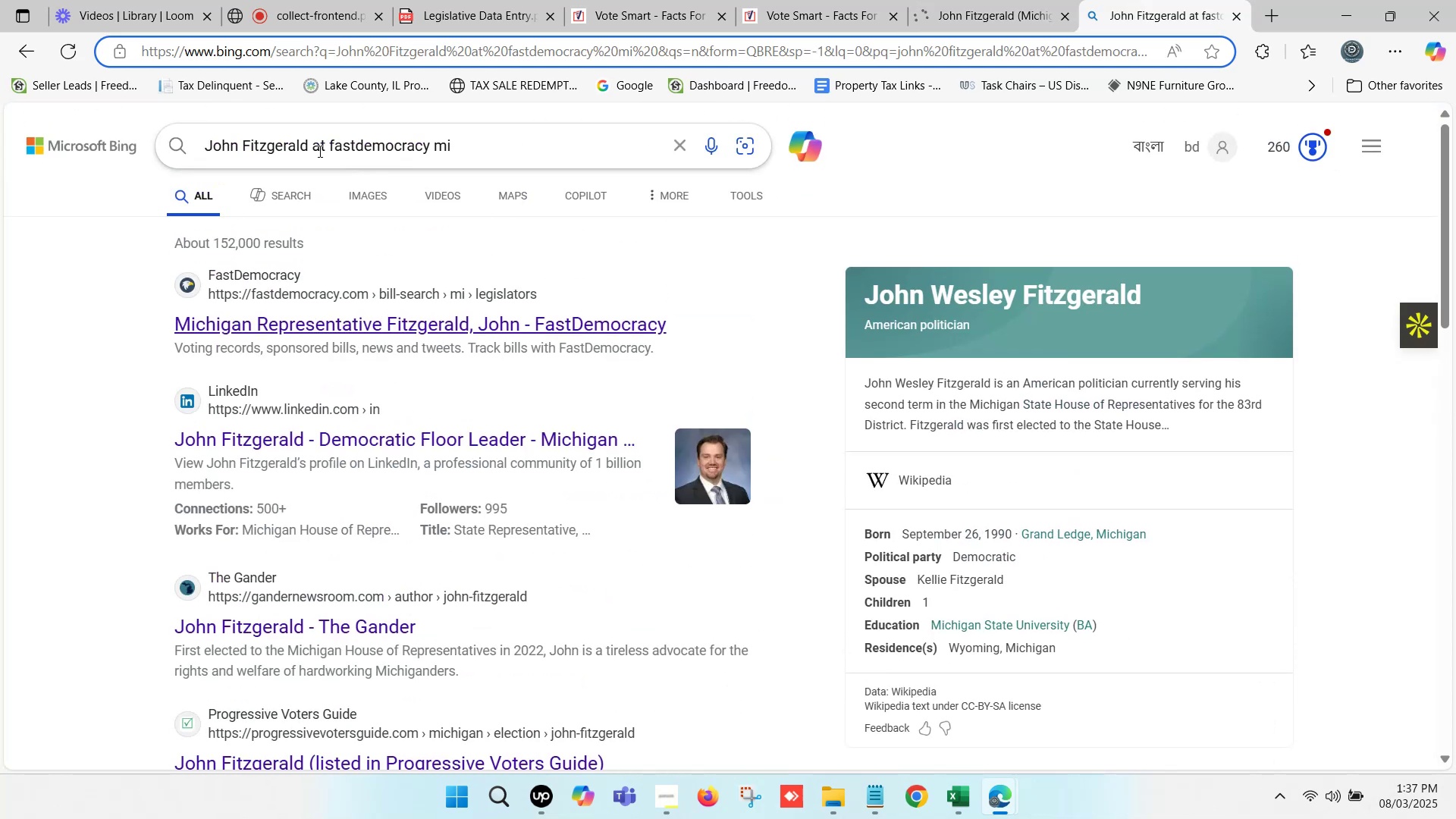 
left_click_drag(start_coordinate=[306, 145], to_coordinate=[206, 143])
 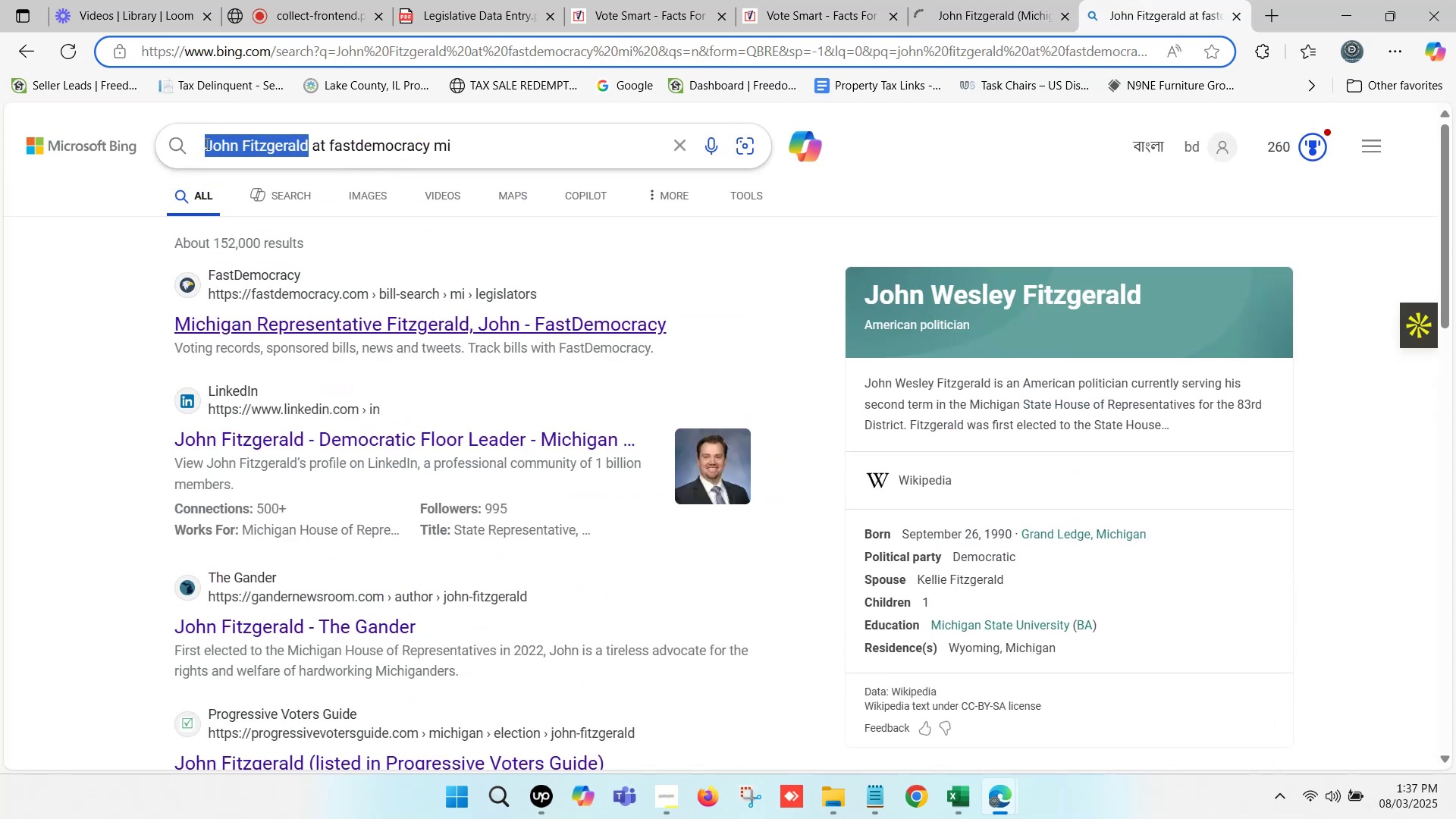 
key(Control+ControlLeft)
 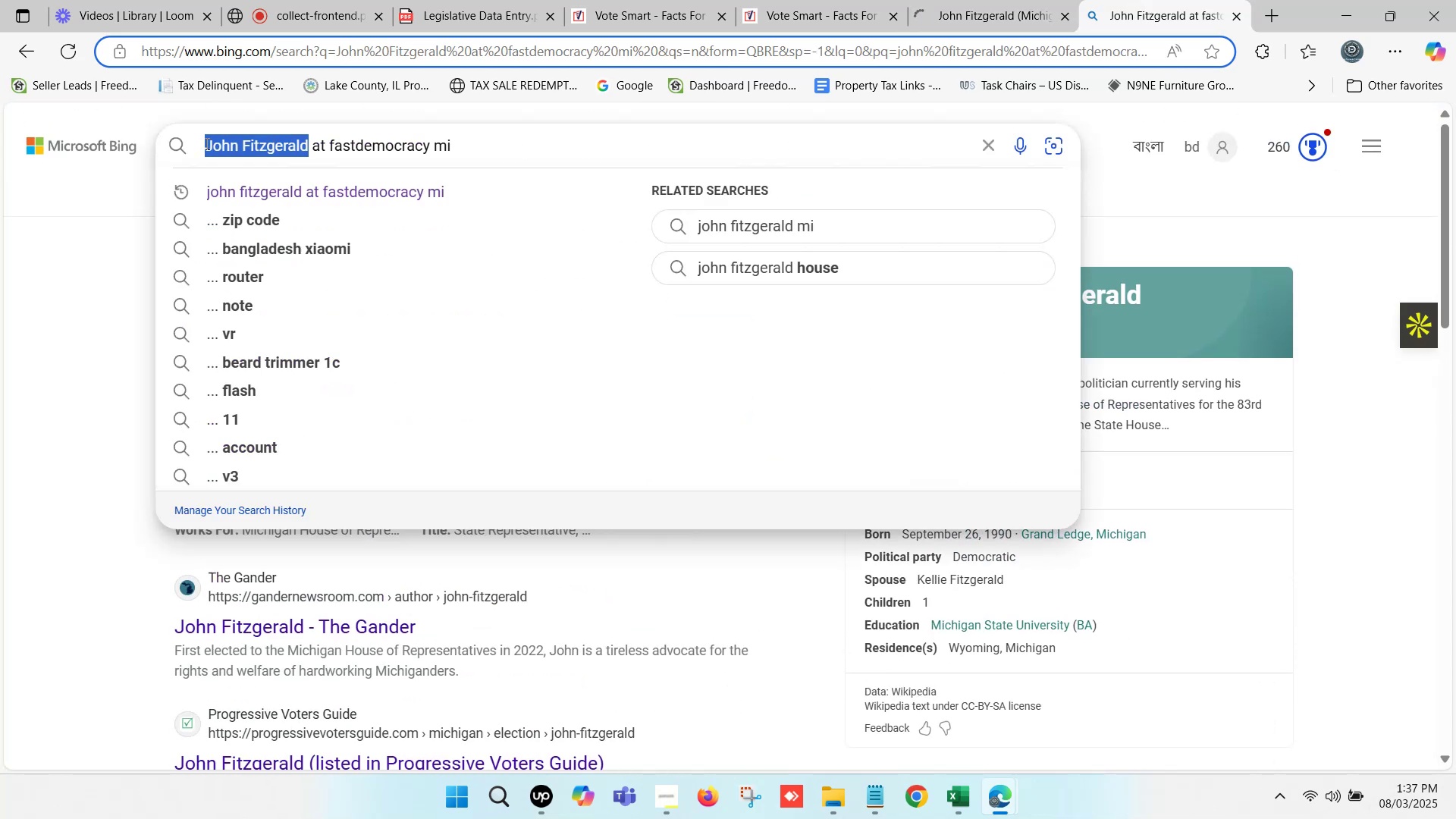 
key(Control+V)
 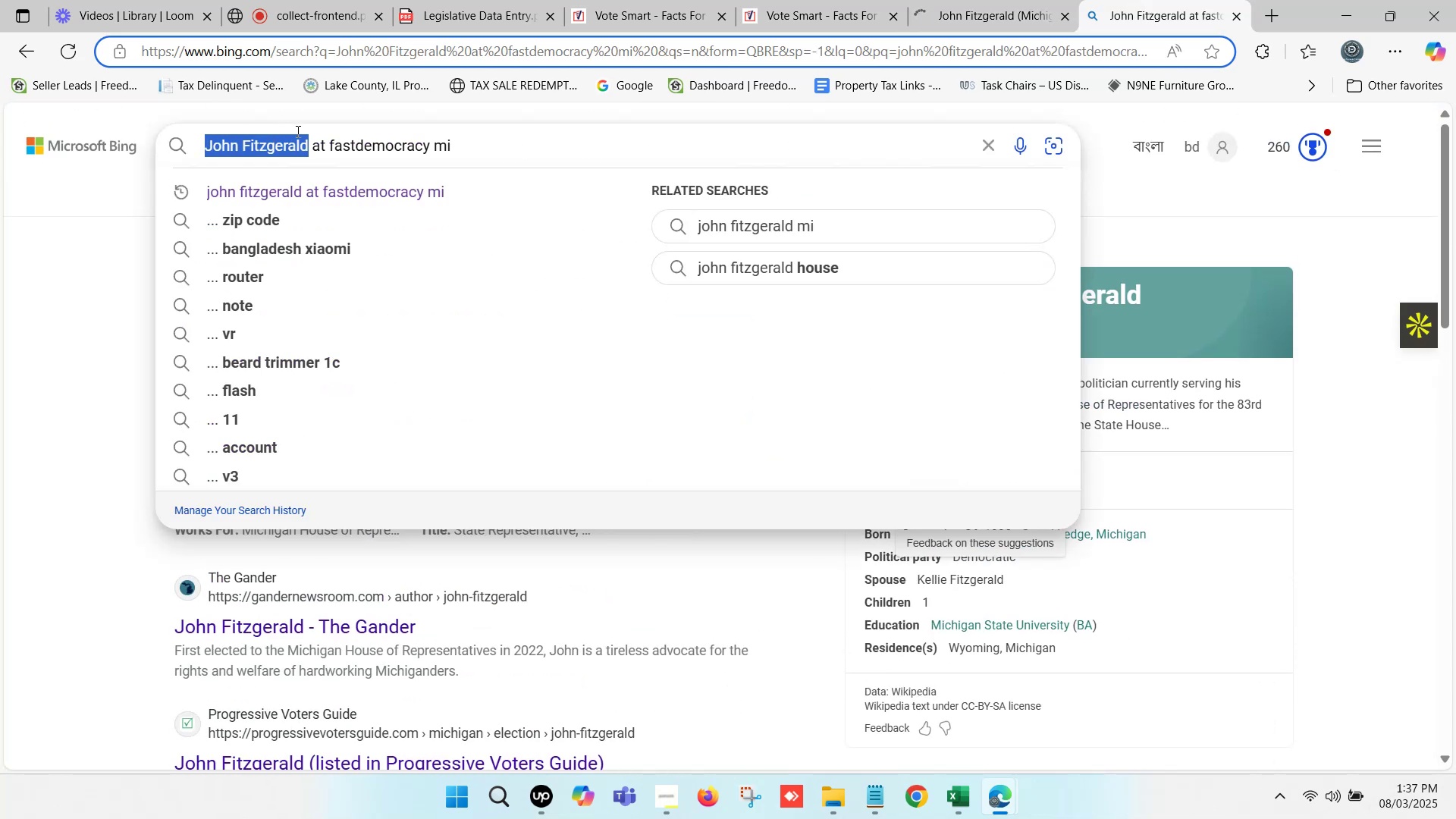 
key(Enter)
 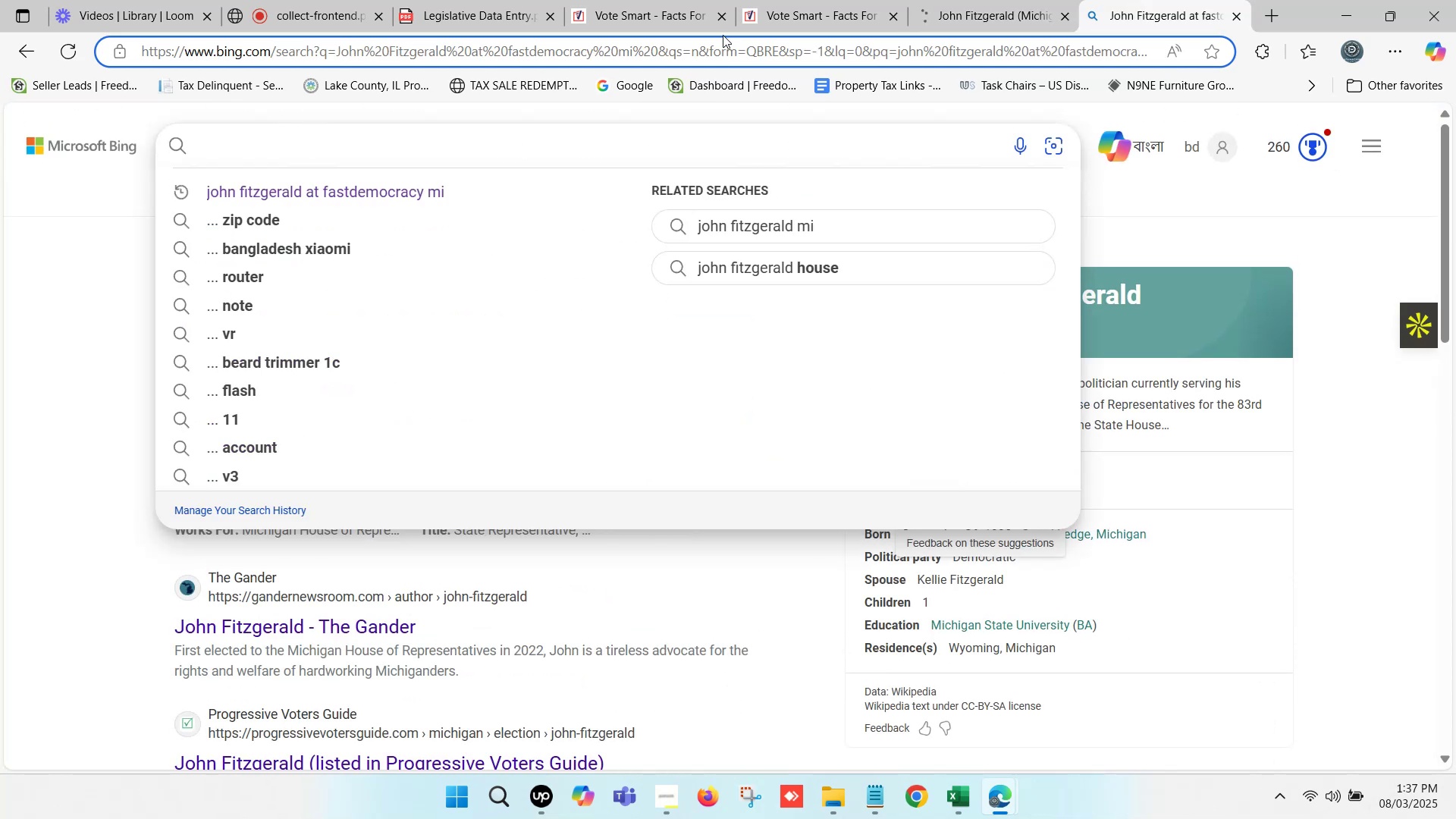 
left_click([795, 0])
 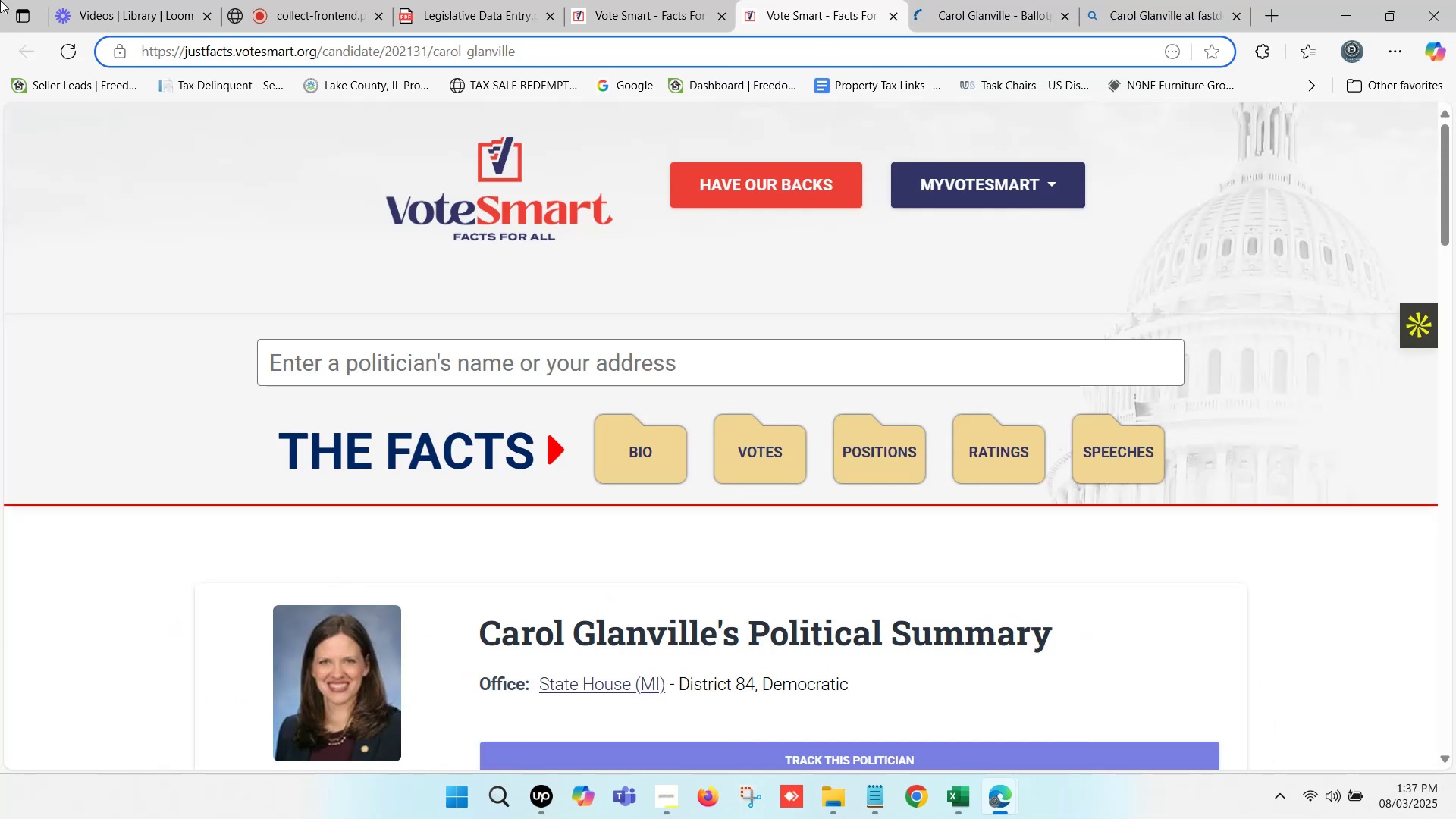 
scroll: coordinate [741, 381], scroll_direction: down, amount: 2.0
 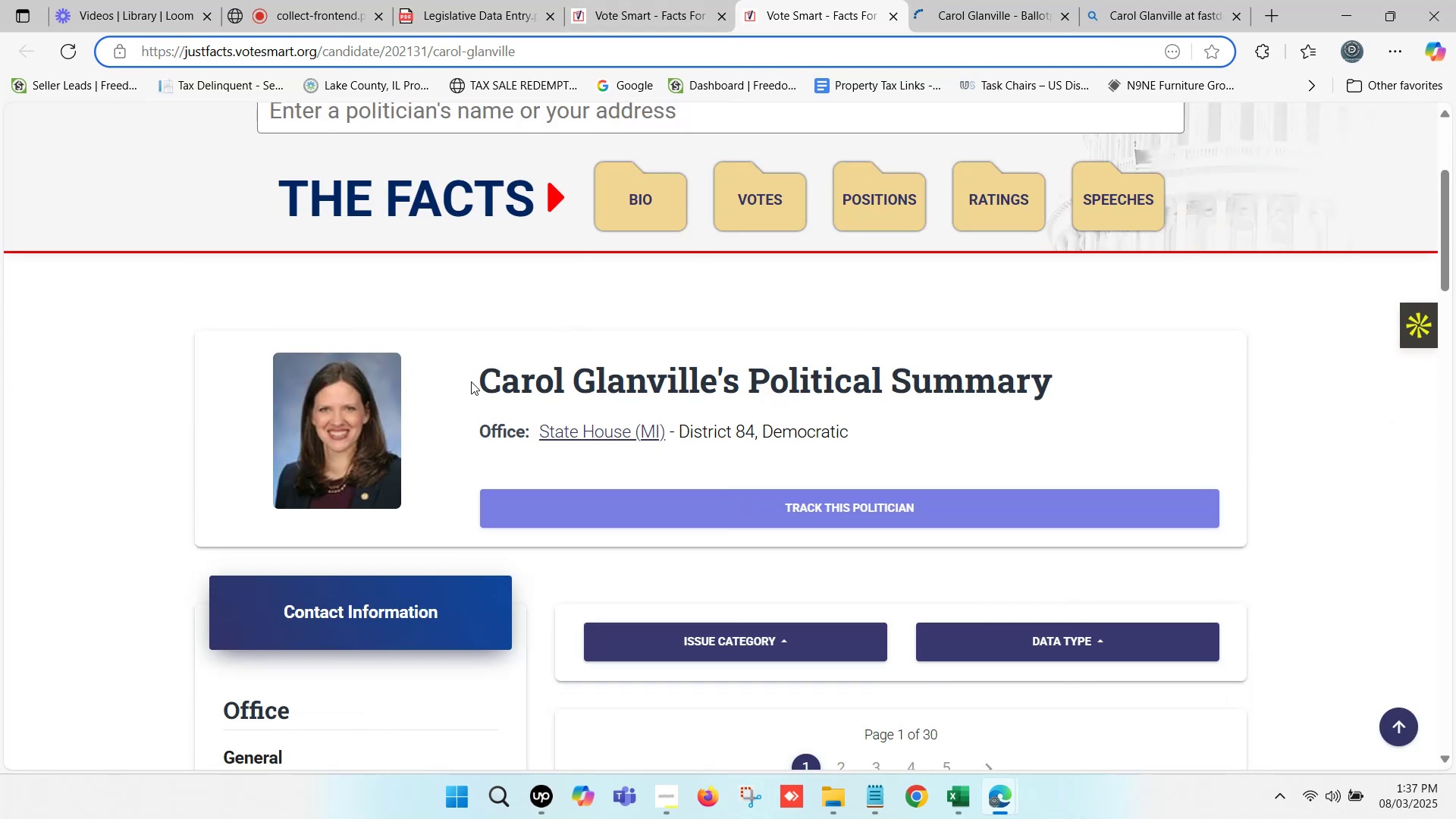 
left_click_drag(start_coordinate=[480, 377], to_coordinate=[719, 381])
 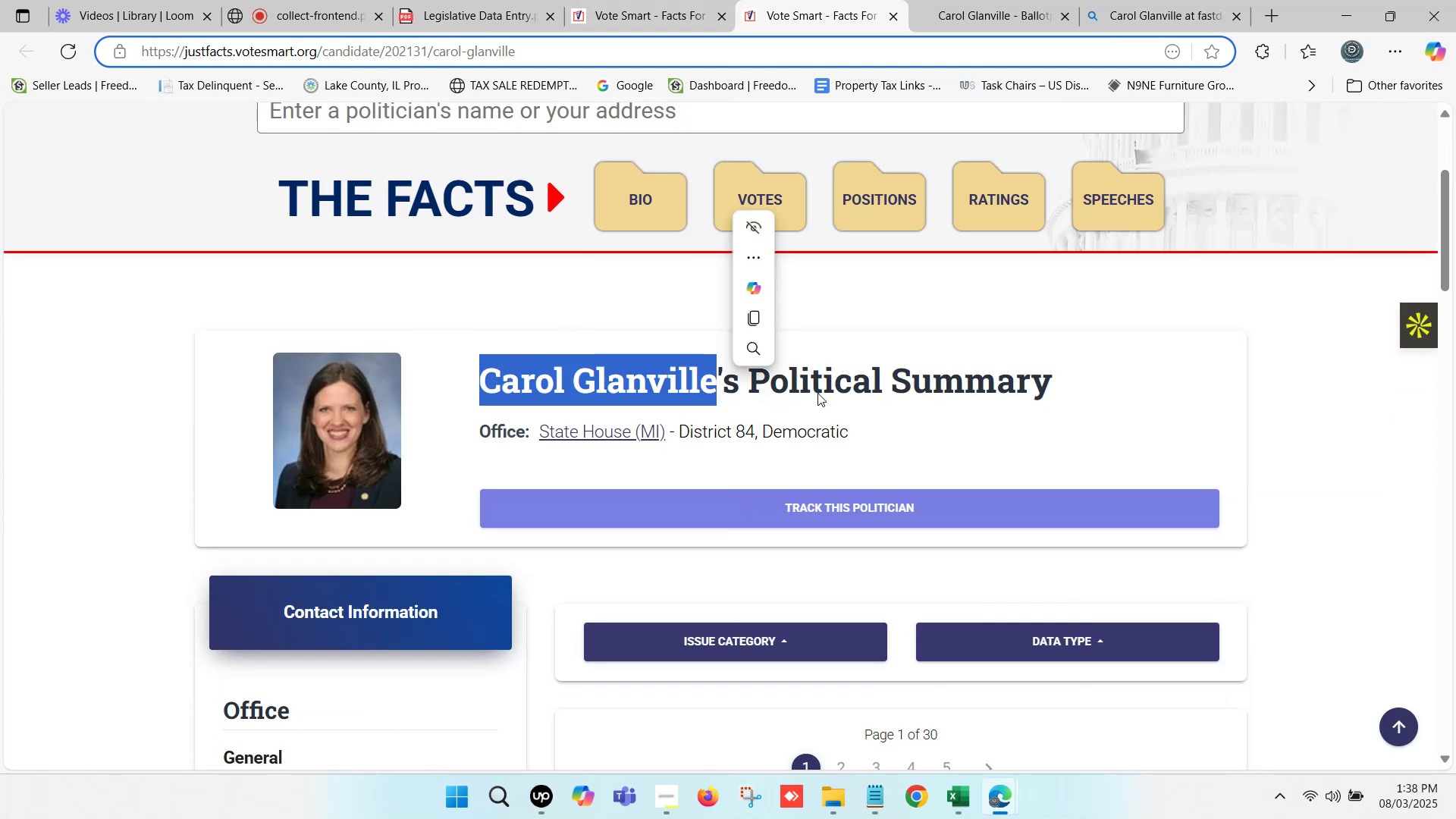 
scroll: coordinate [761, 400], scroll_direction: down, amount: 5.0
 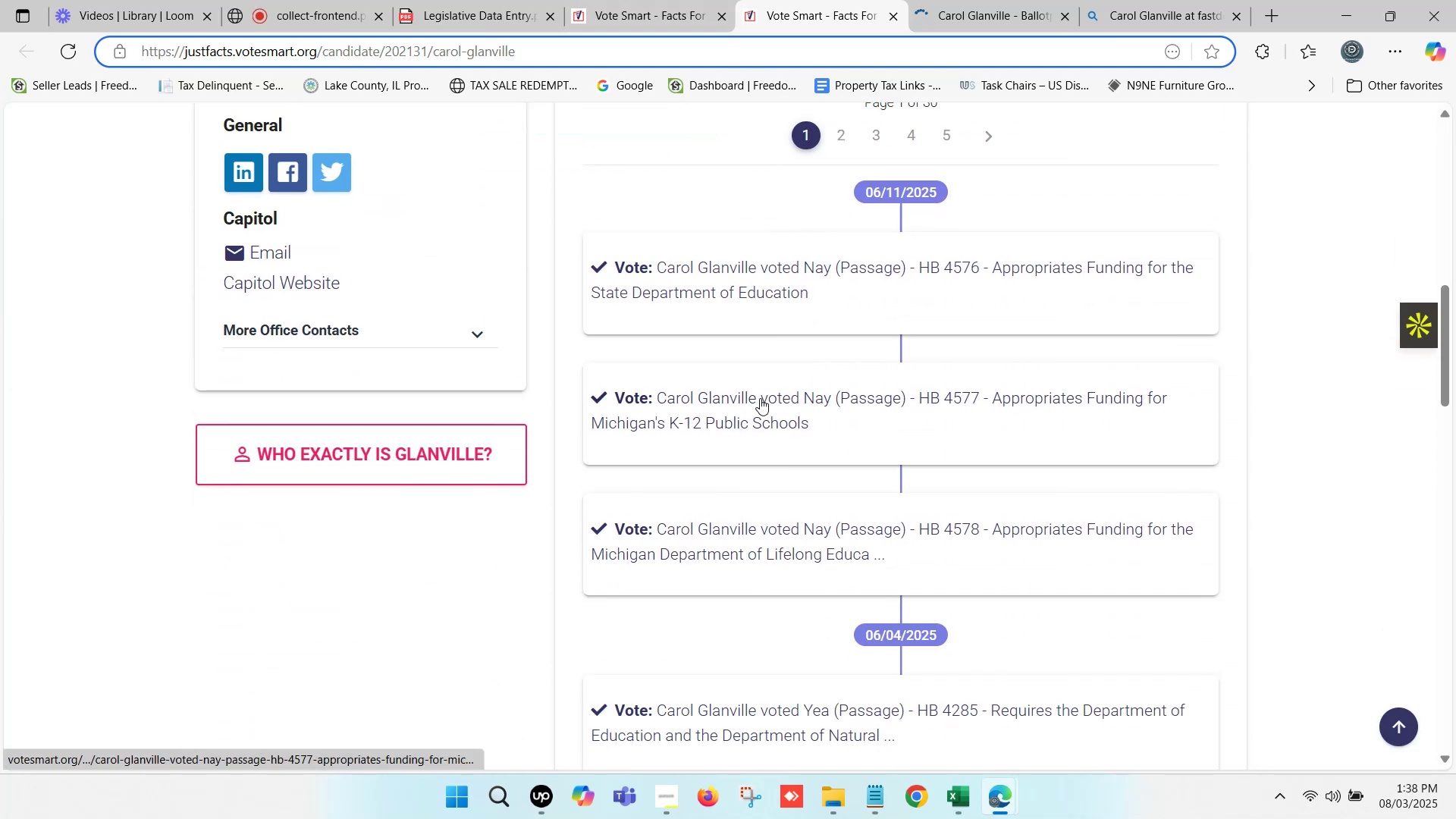 
scroll: coordinate [759, 397], scroll_direction: up, amount: 4.0
 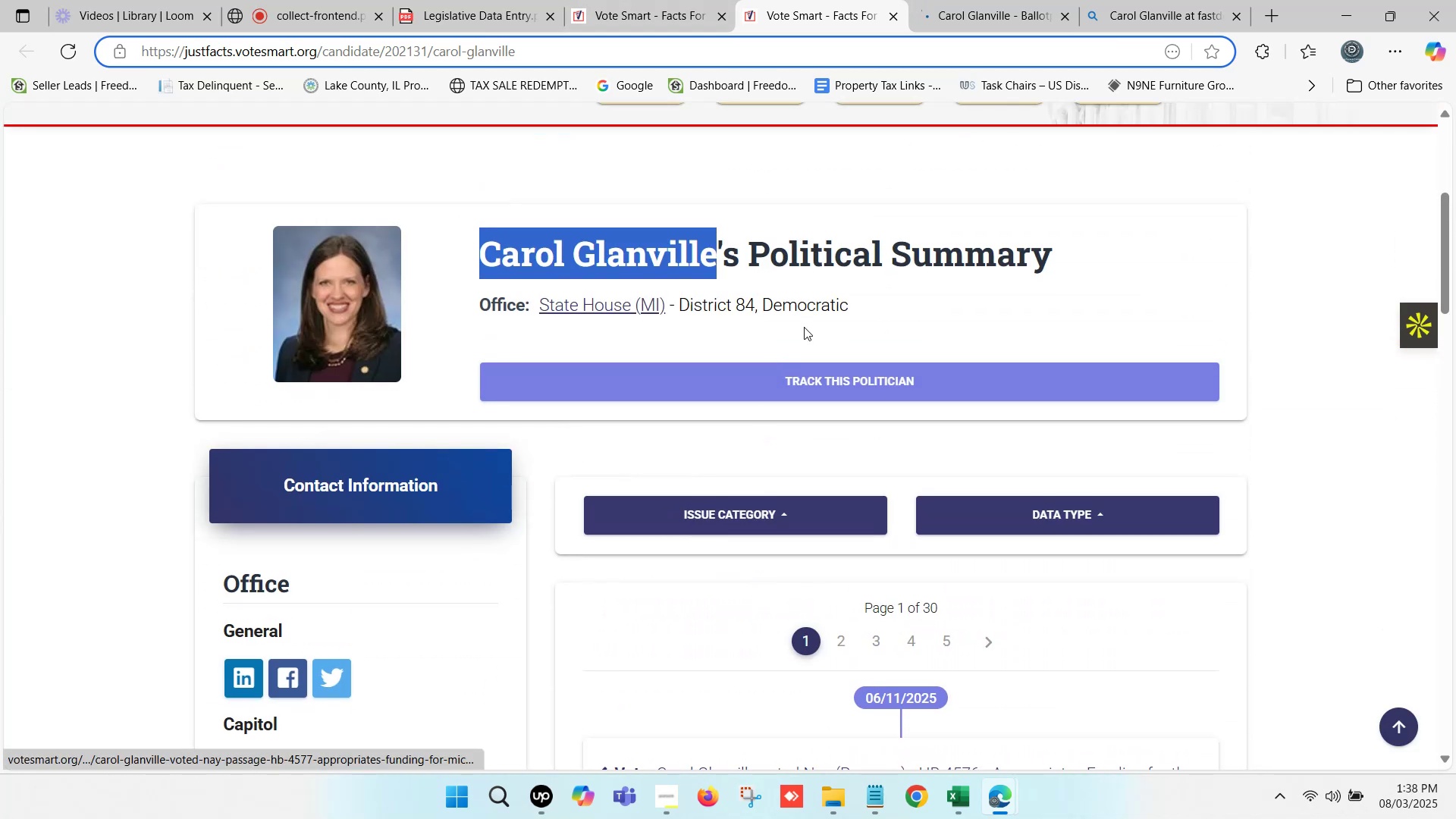 
left_click_drag(start_coordinate=[864, 300], to_coordinate=[674, 306])
 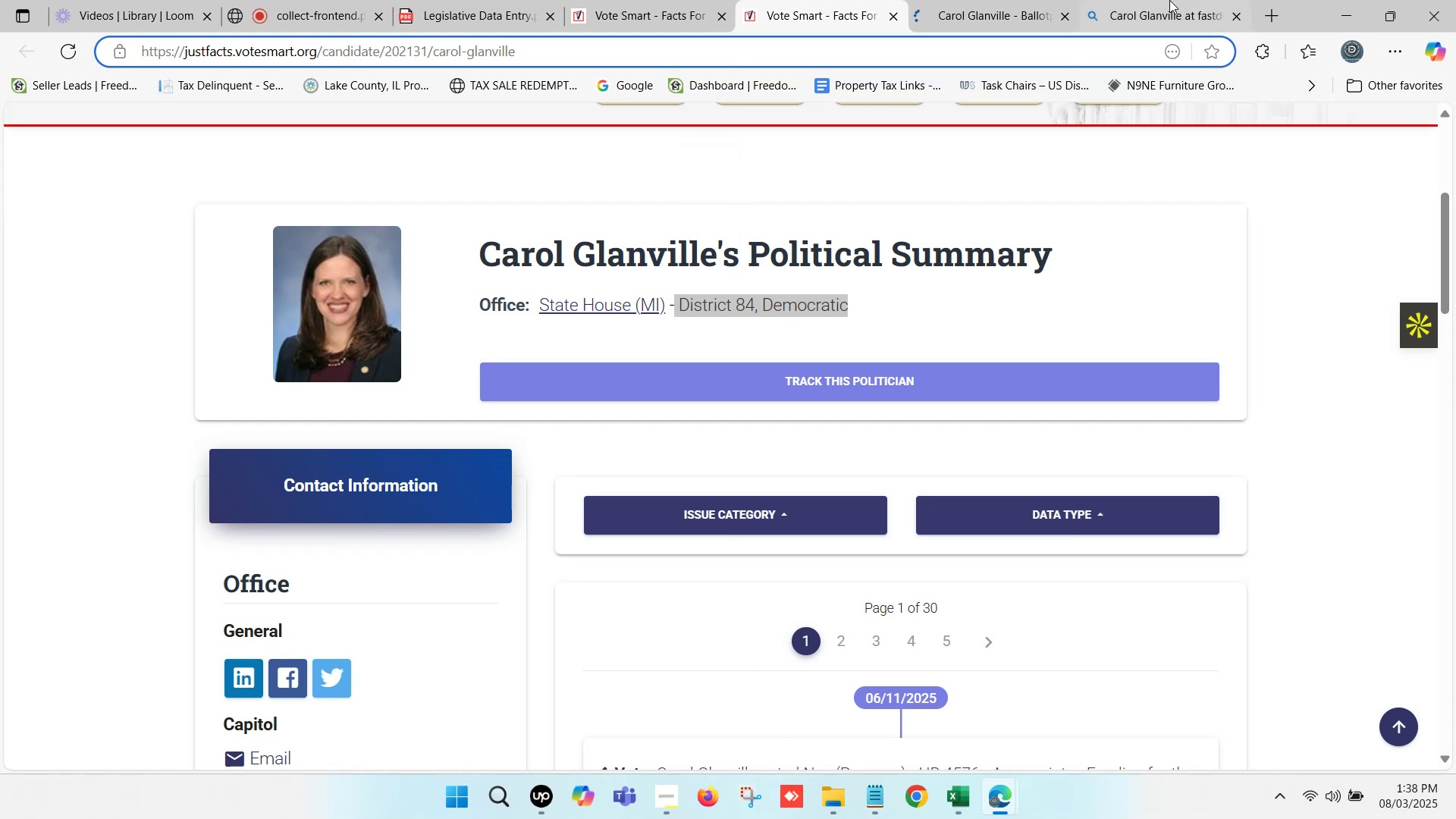 
double_click([1169, 0])
 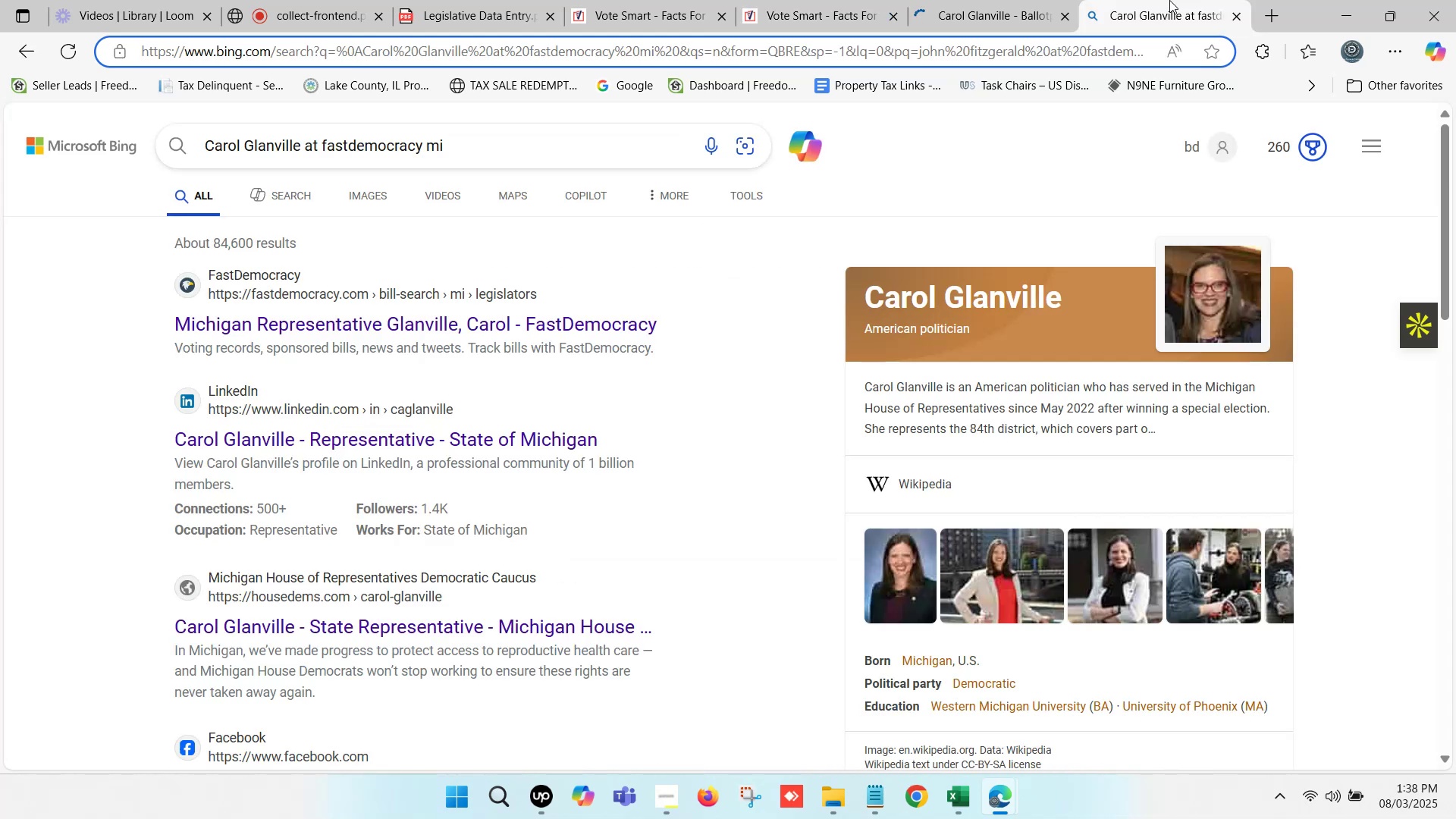 
triple_click([1169, 0])
 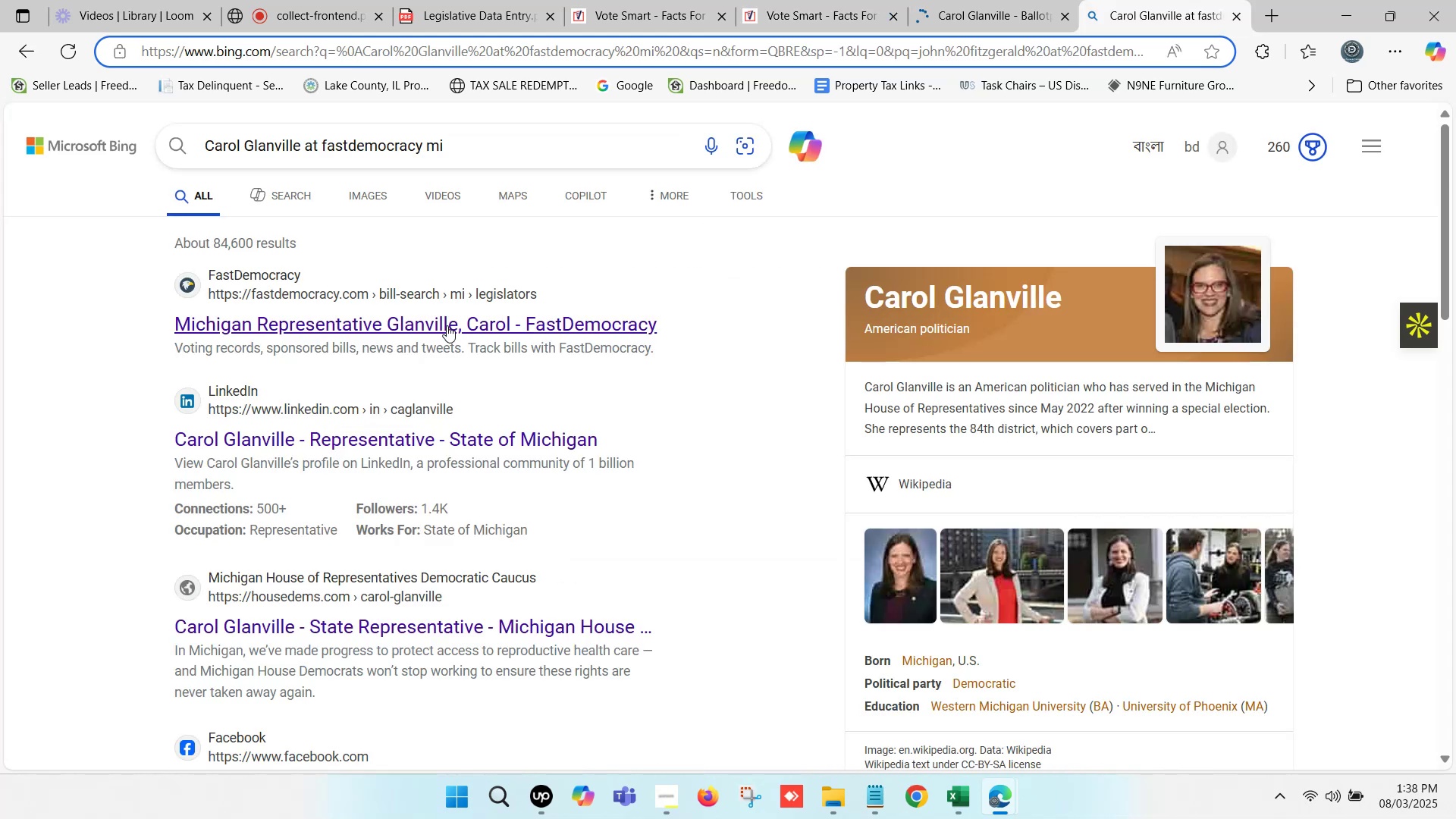 
hold_key(key=ControlLeft, duration=0.4)
left_click([409, 327])
 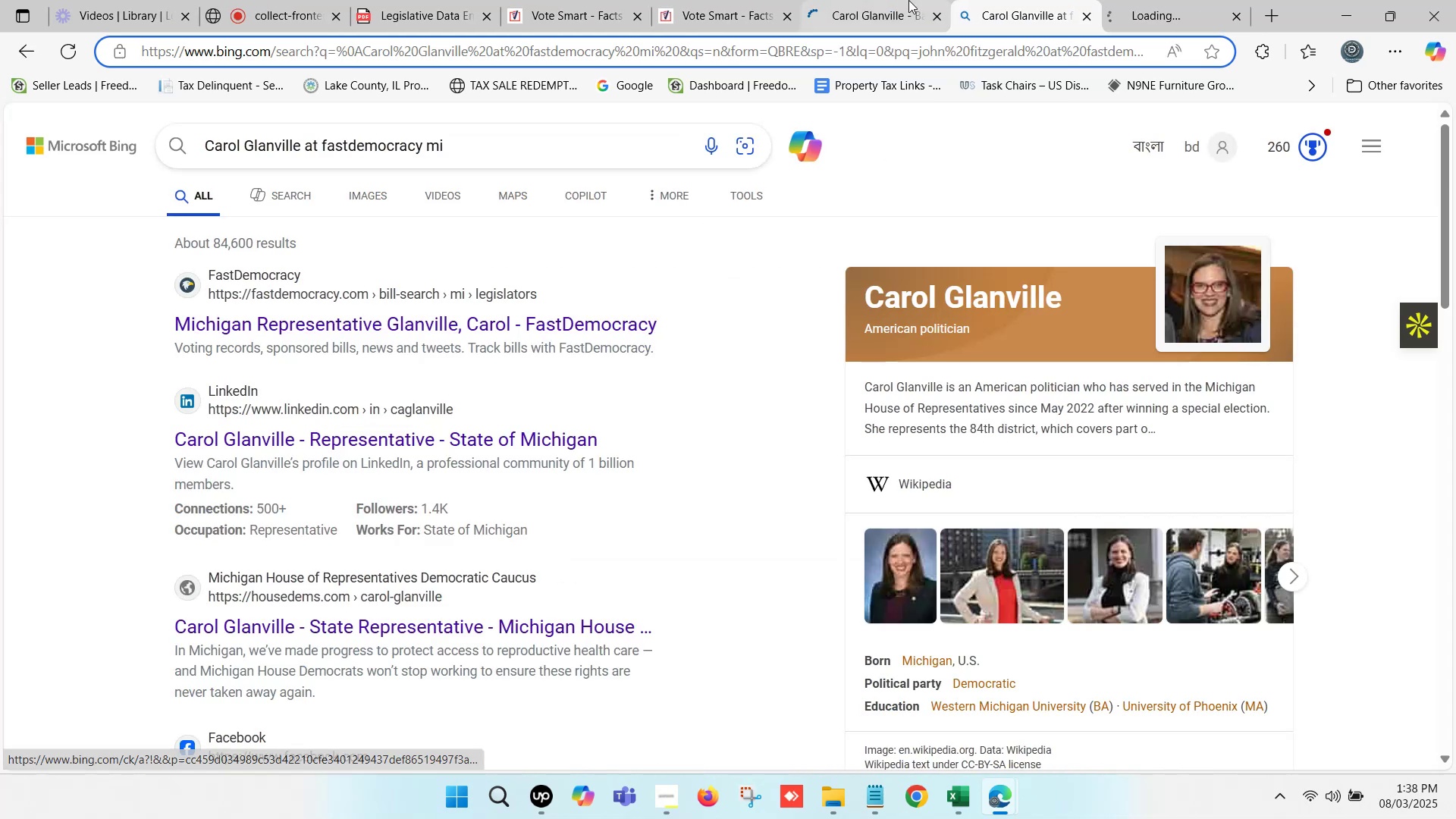 
left_click([908, 0])
 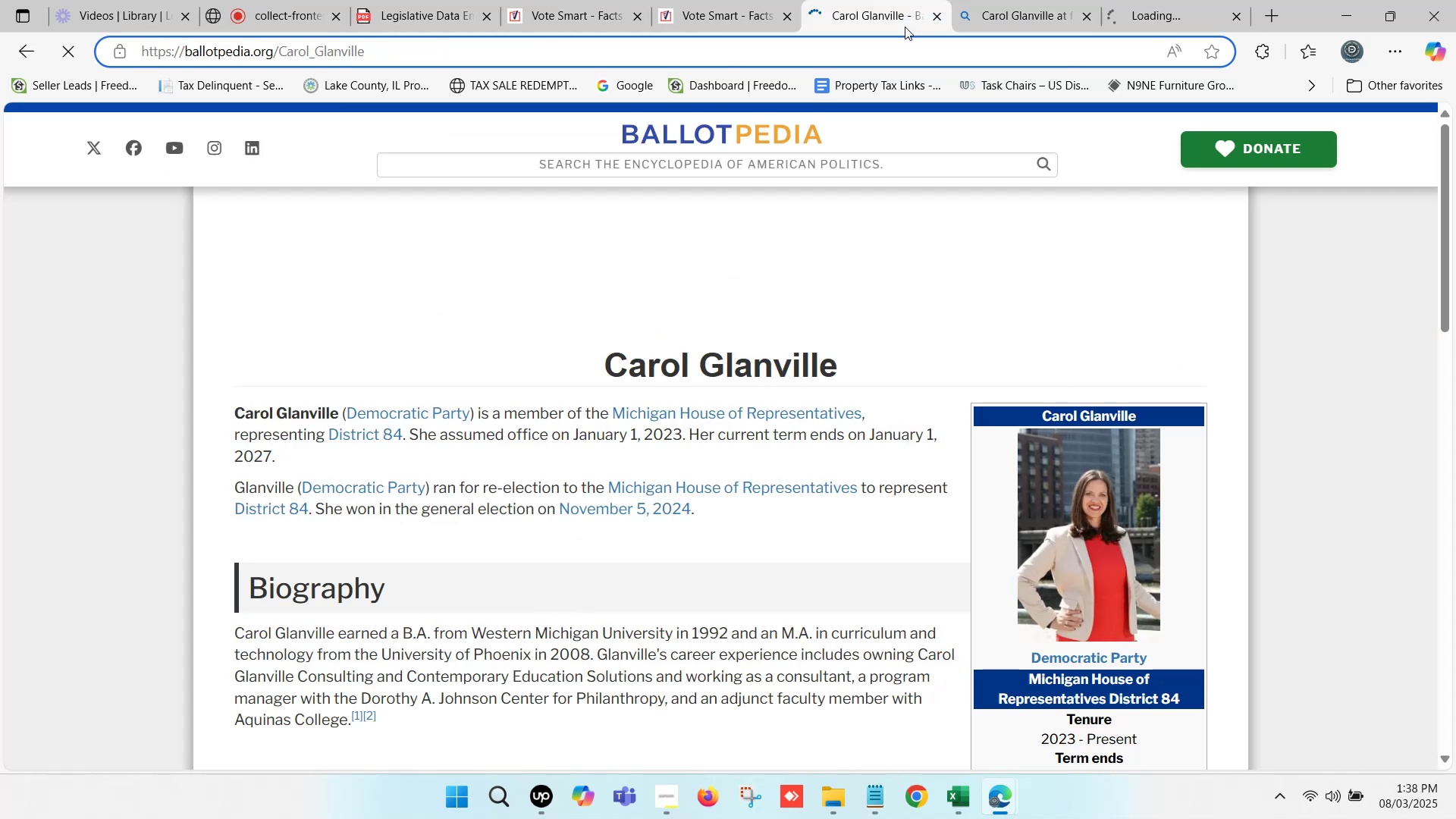 
scroll: coordinate [833, 355], scroll_direction: down, amount: 2.0
 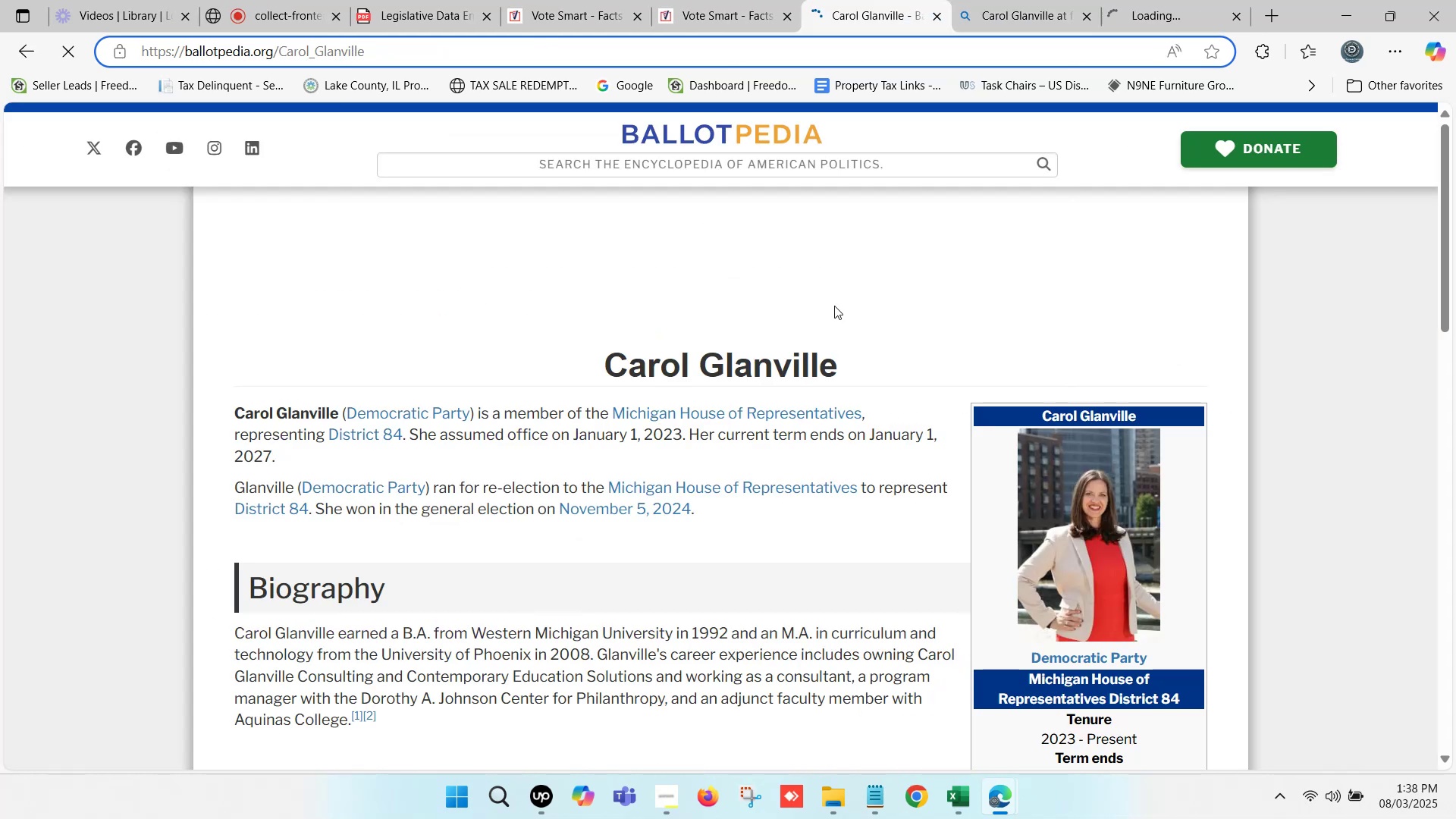 
scroll: coordinate [957, 413], scroll_direction: up, amount: 2.0
 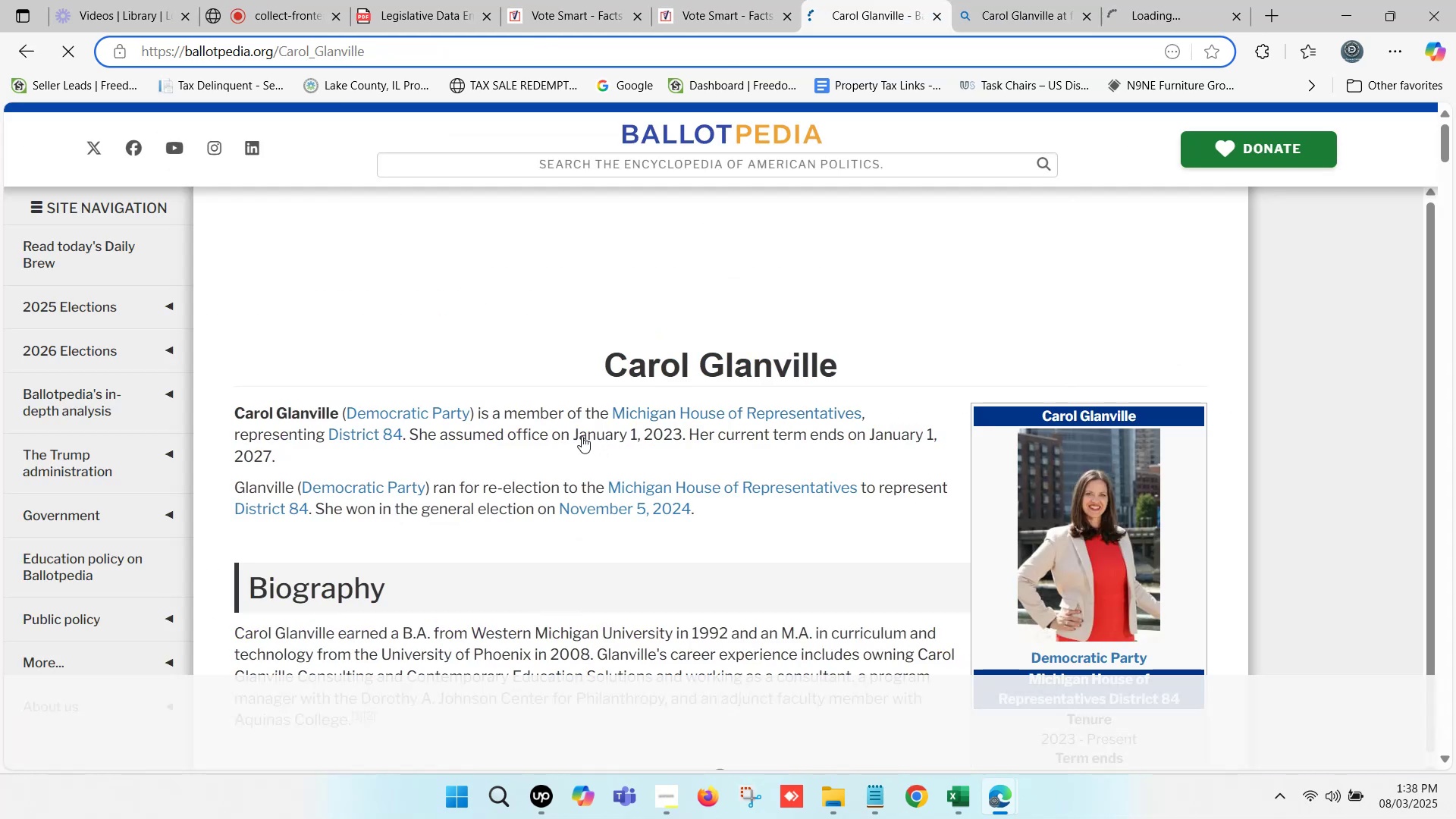 
left_click_drag(start_coordinate=[574, 431], to_coordinate=[594, 447])
 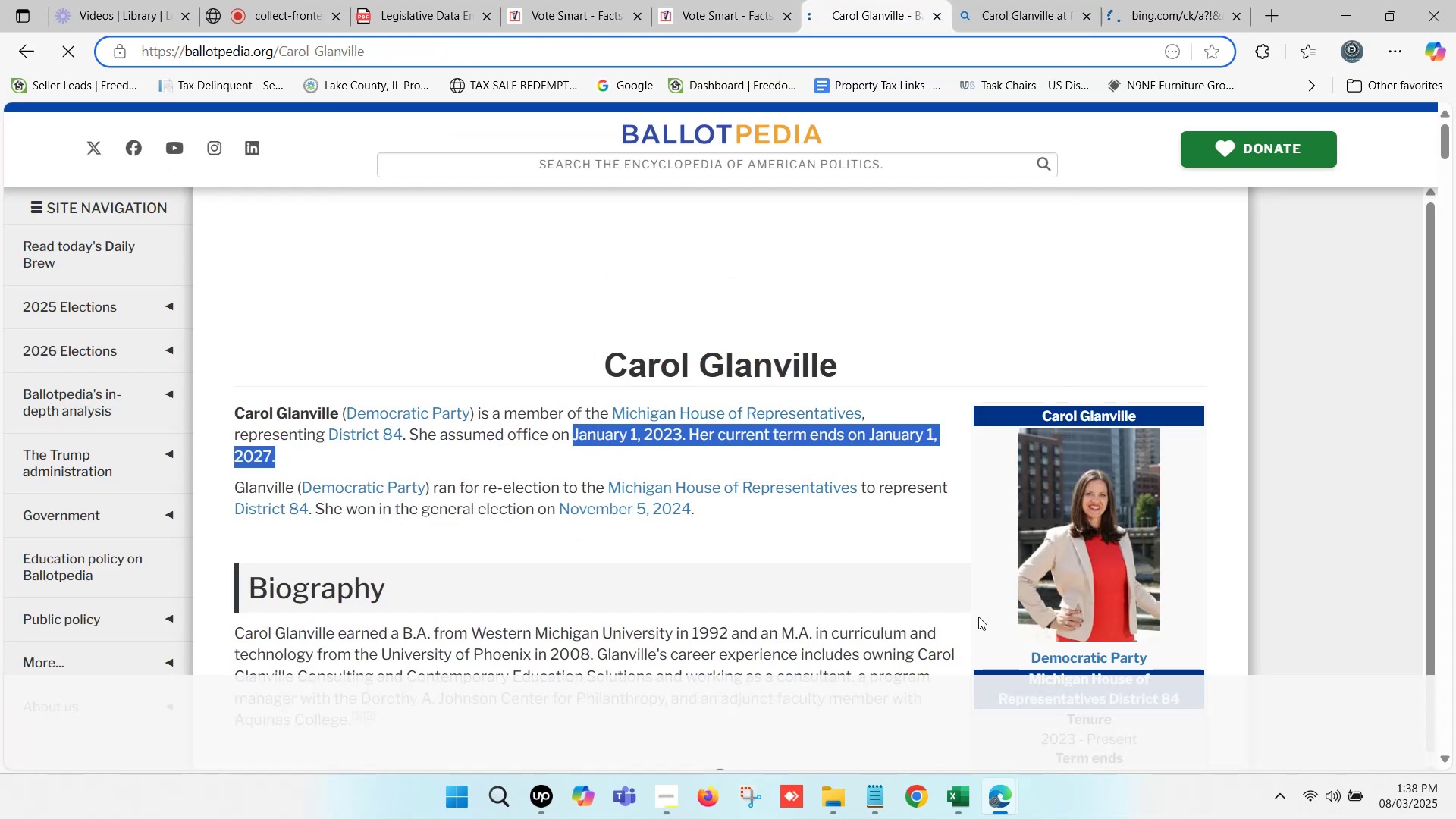 
scroll: coordinate [1152, 525], scroll_direction: down, amount: 11.0
 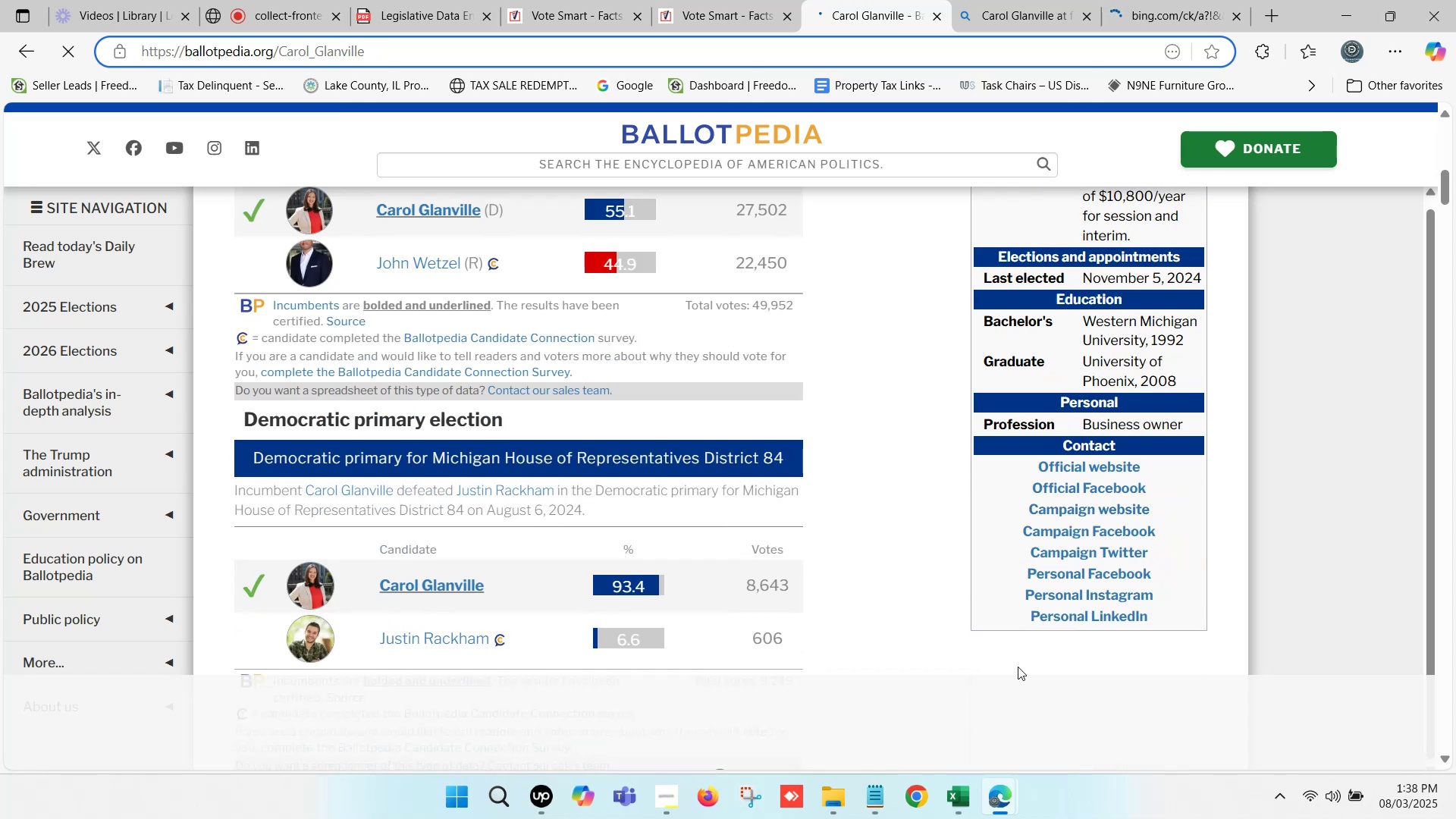 
left_click([966, 806])
 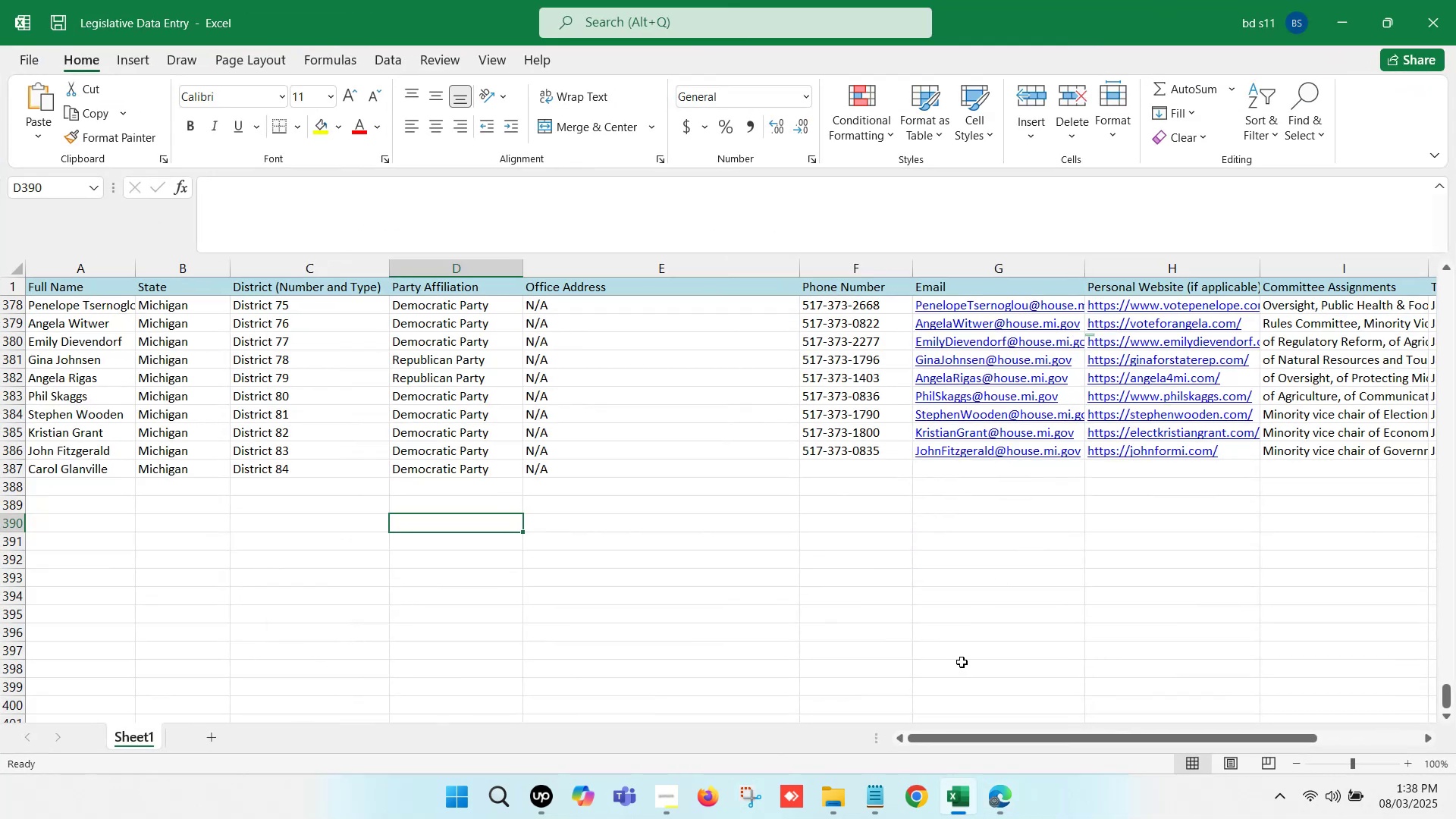 
left_click([953, 805])
 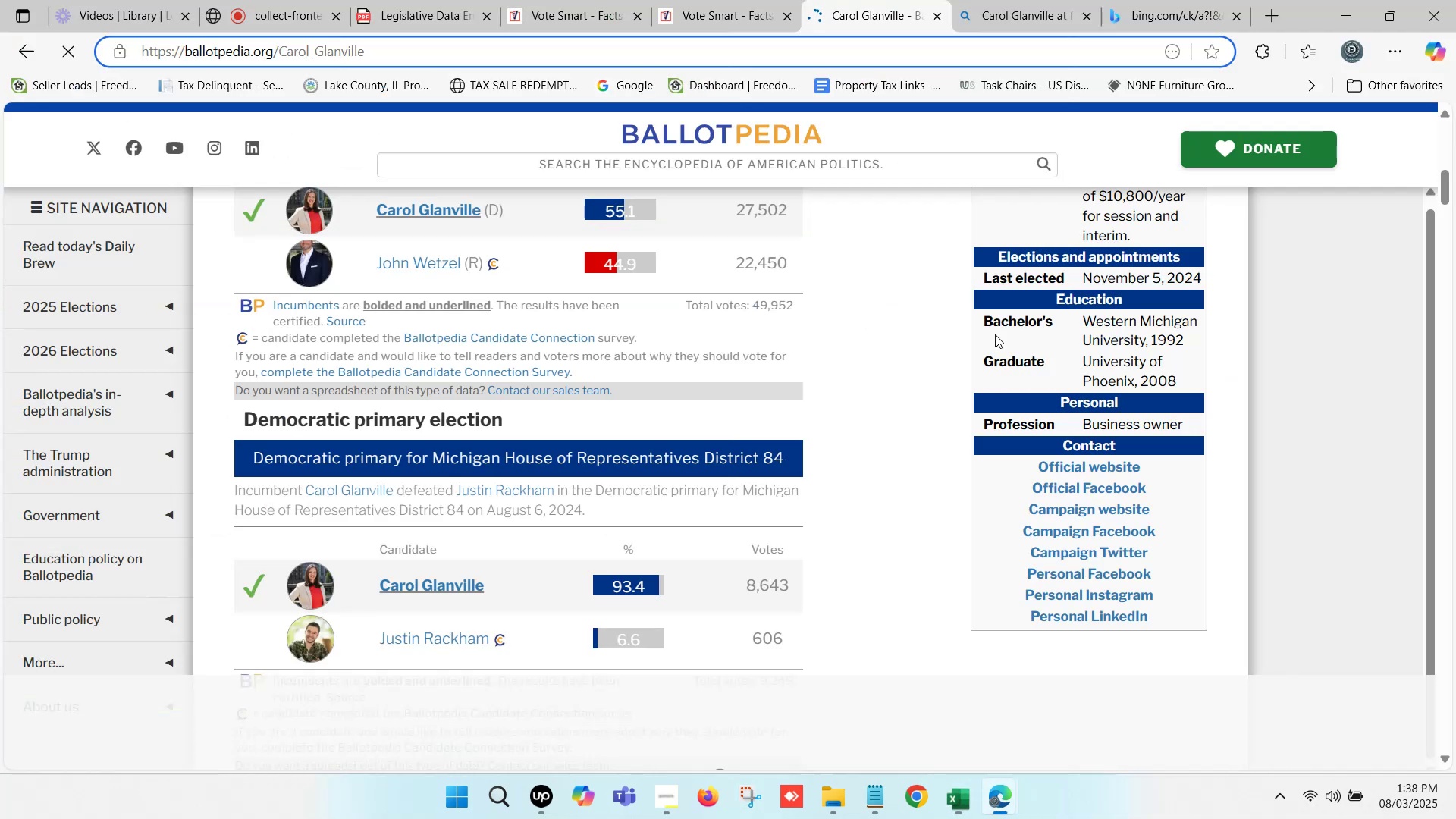 
left_click([1023, 0])
 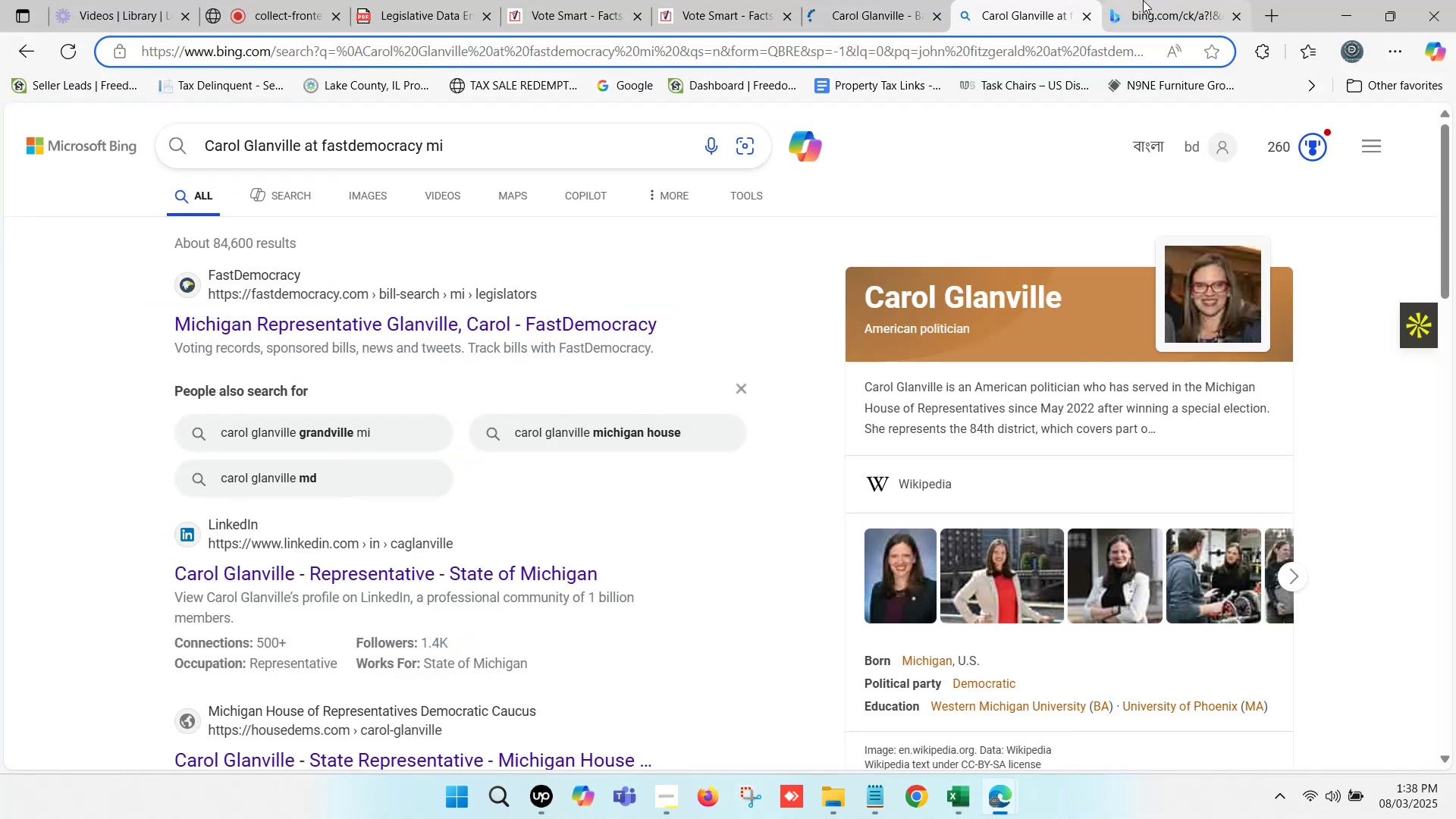 
double_click([1143, 0])
 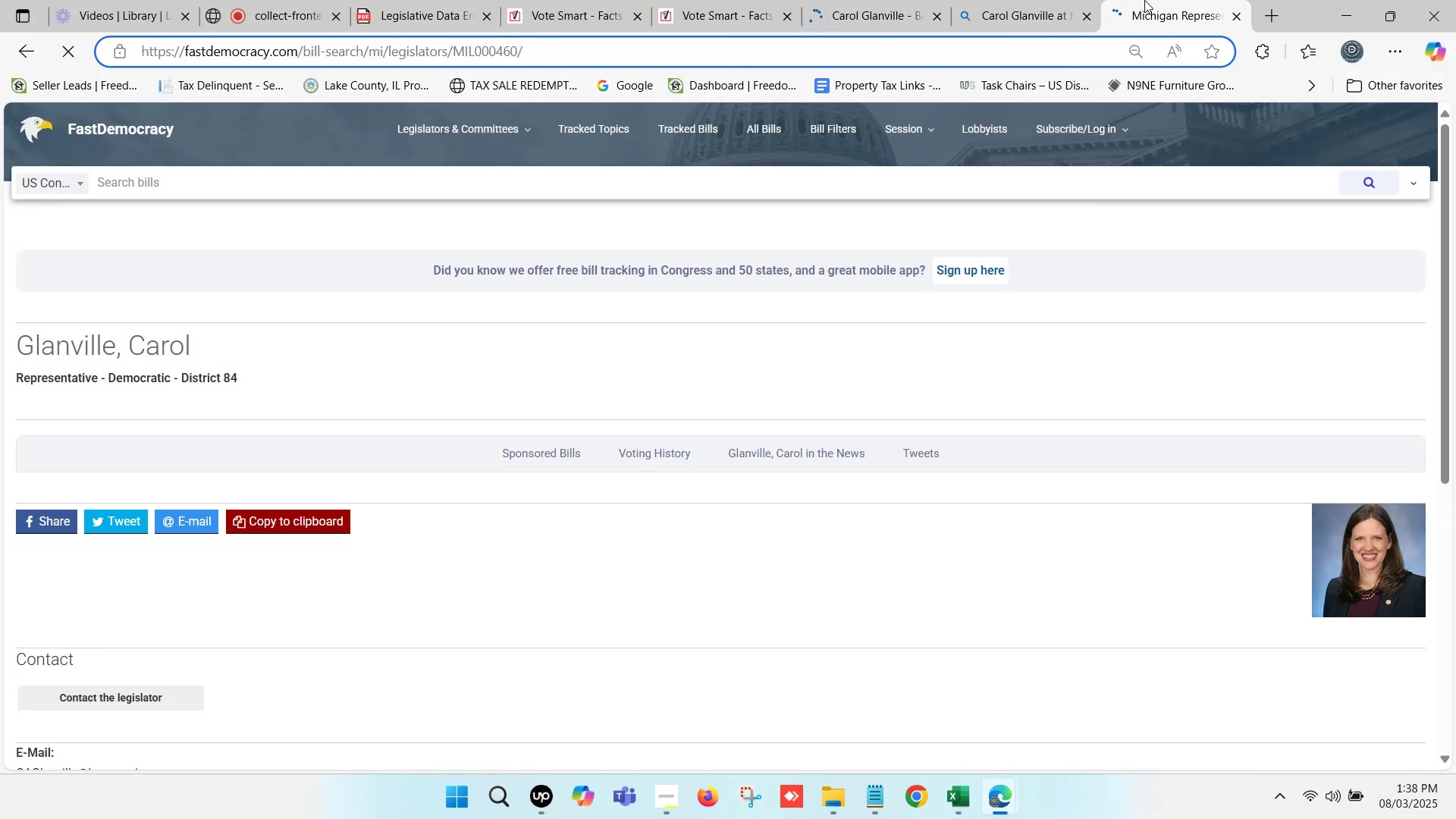 
wait(8.37)
 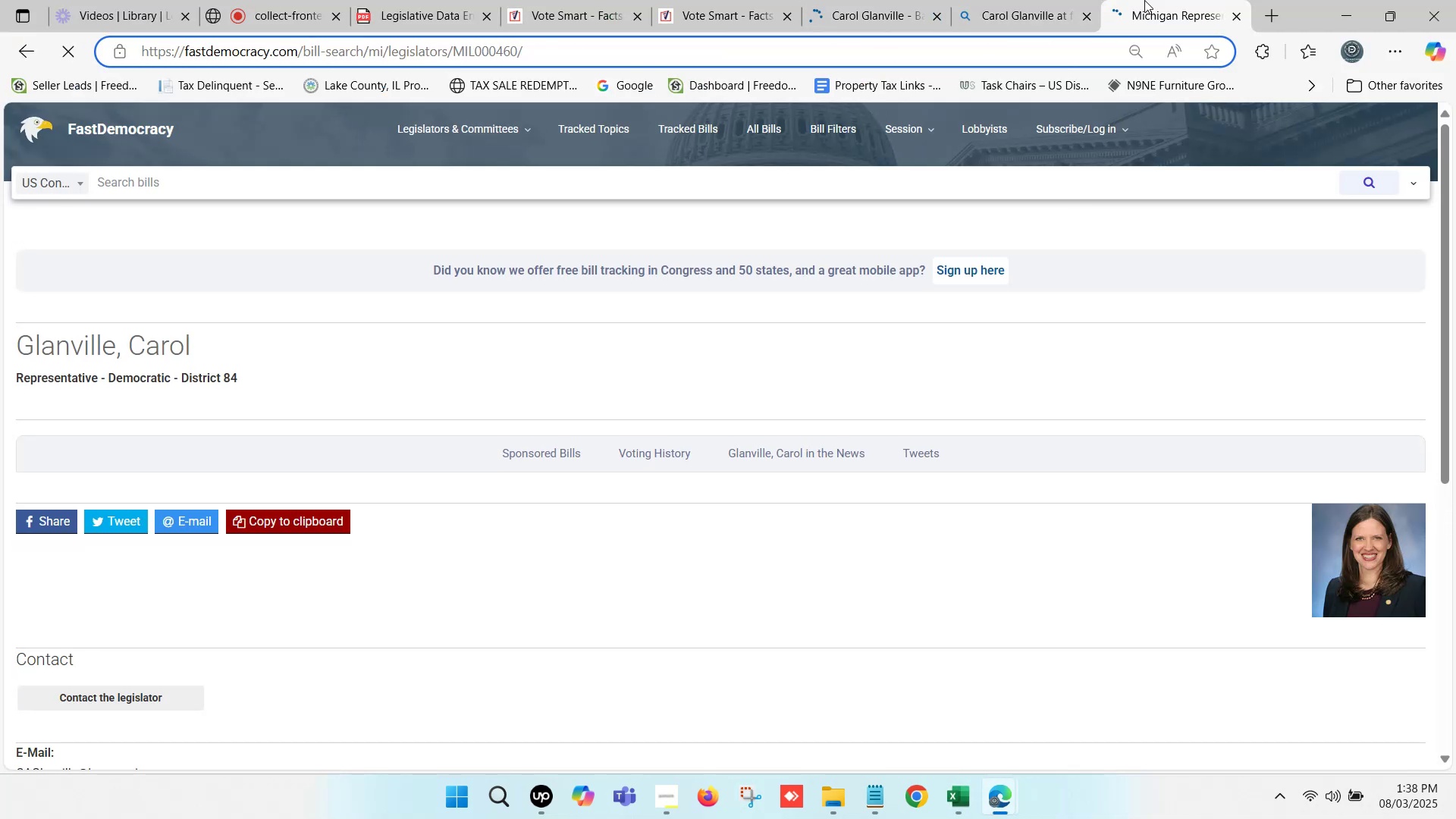 
scroll: coordinate [273, 467], scroll_direction: down, amount: 5.0
 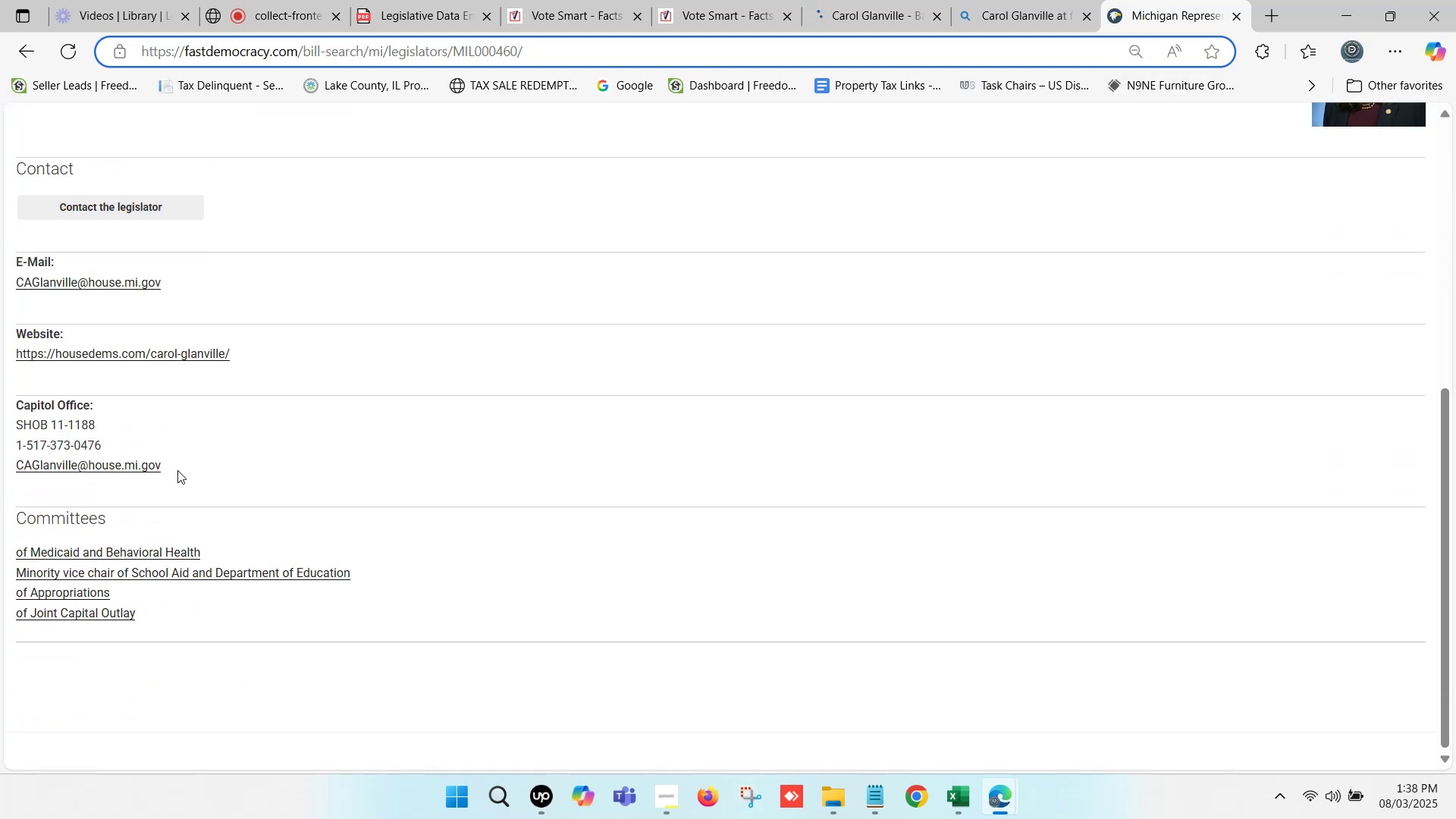 
left_click_drag(start_coordinate=[174, 470], to_coordinate=[27, 447])
 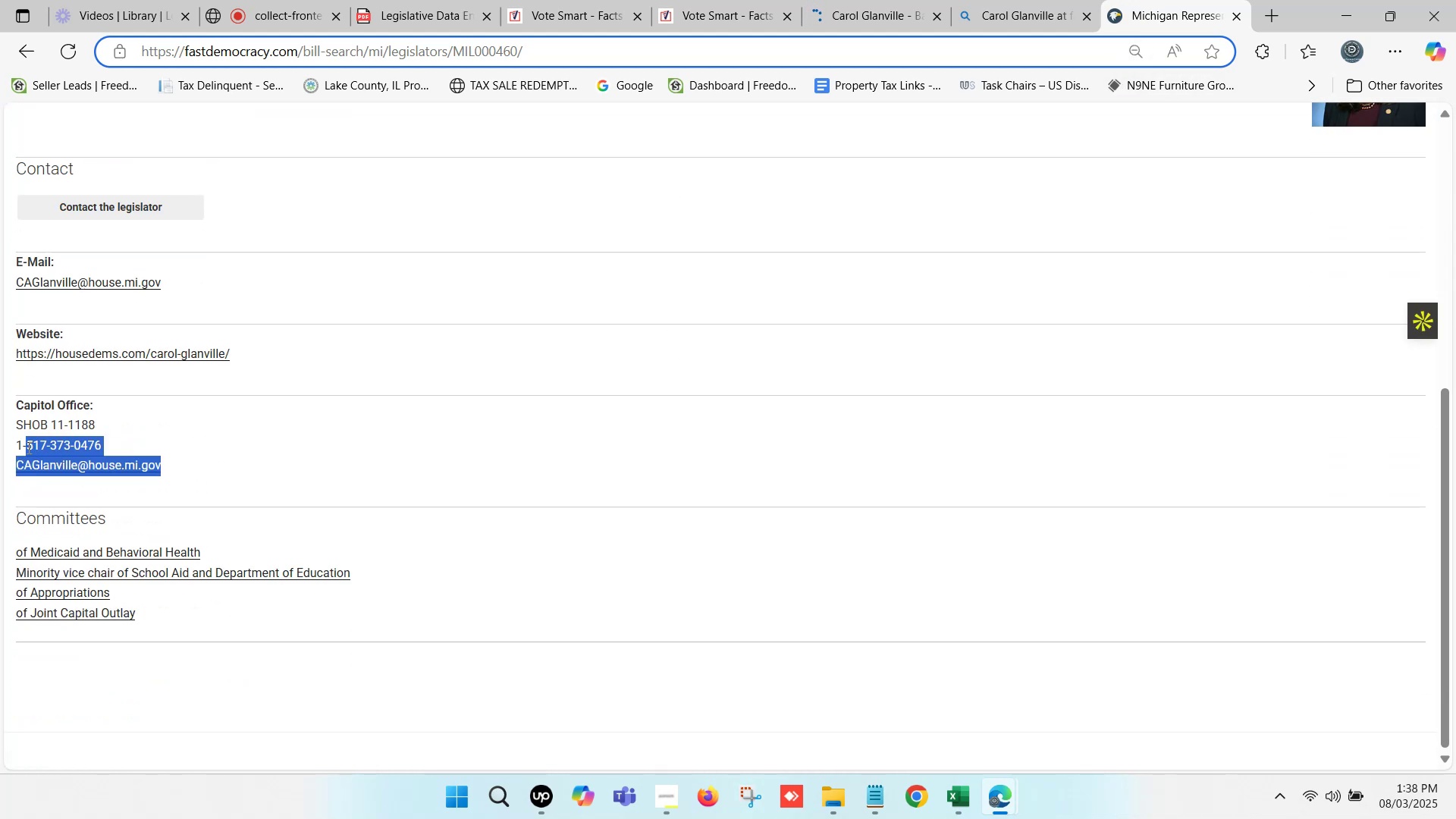 
key(Control+ControlLeft)
 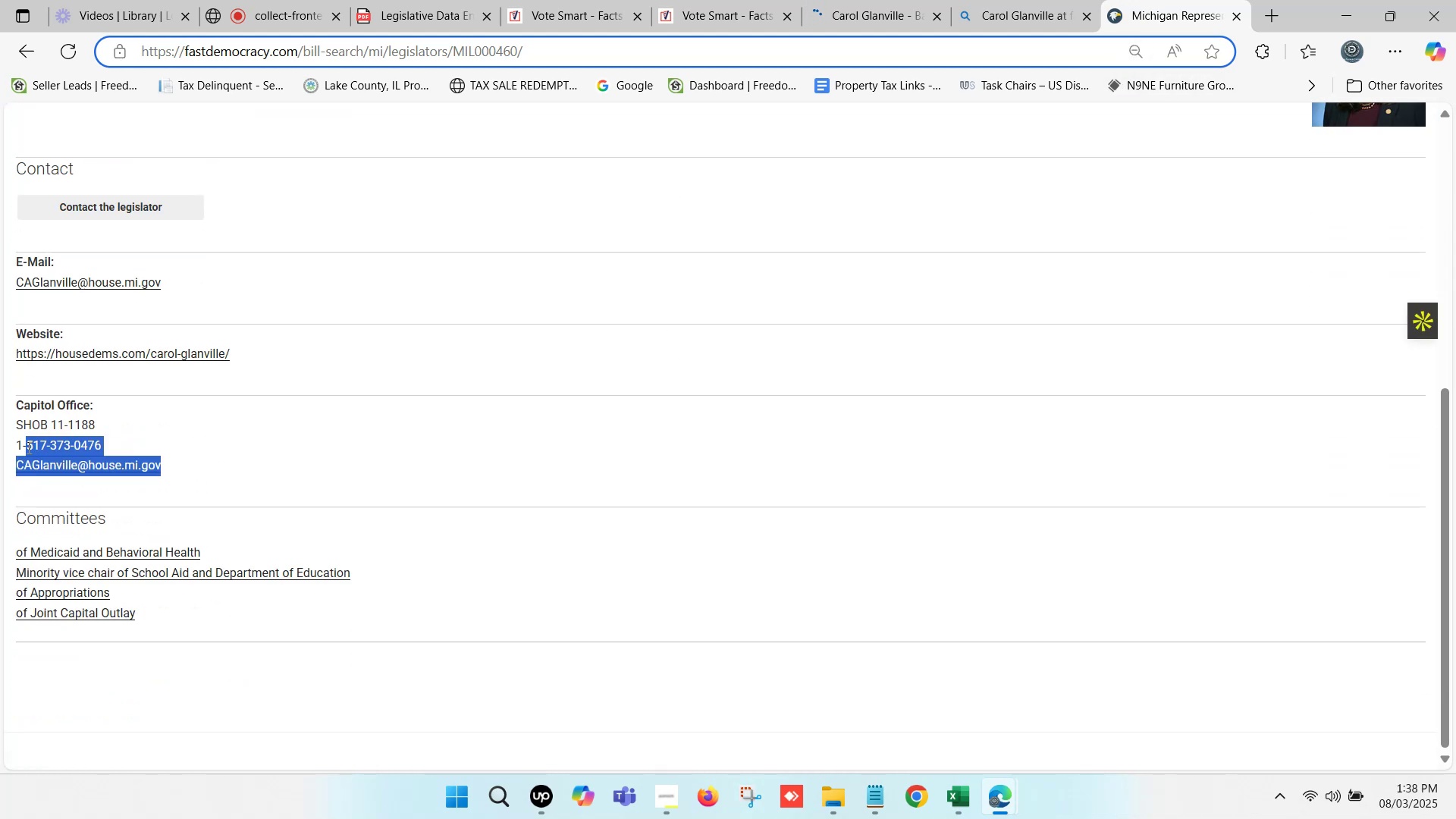 
key(Control+C)
 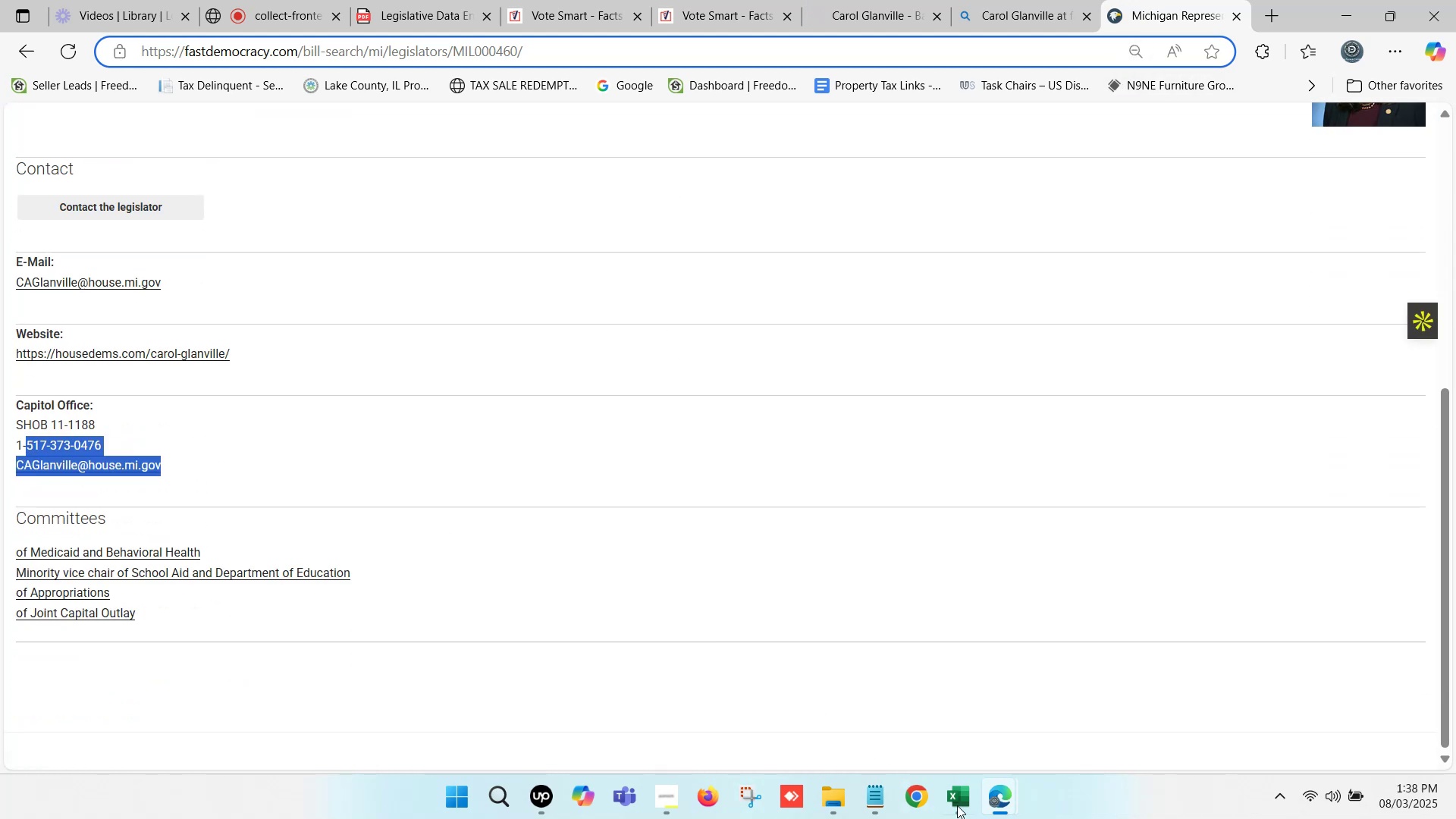 
left_click([994, 818])
 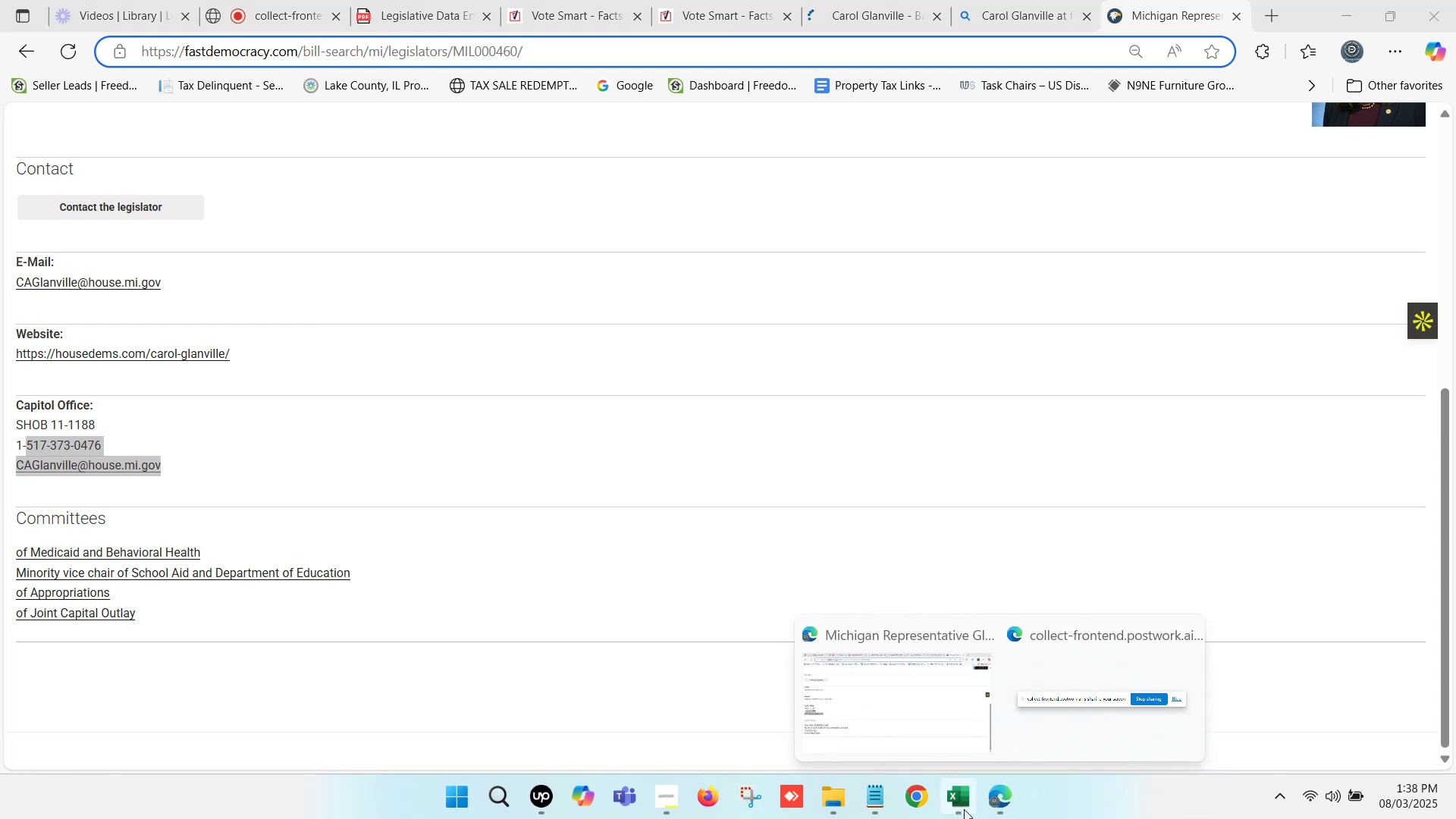 
left_click([953, 803])
 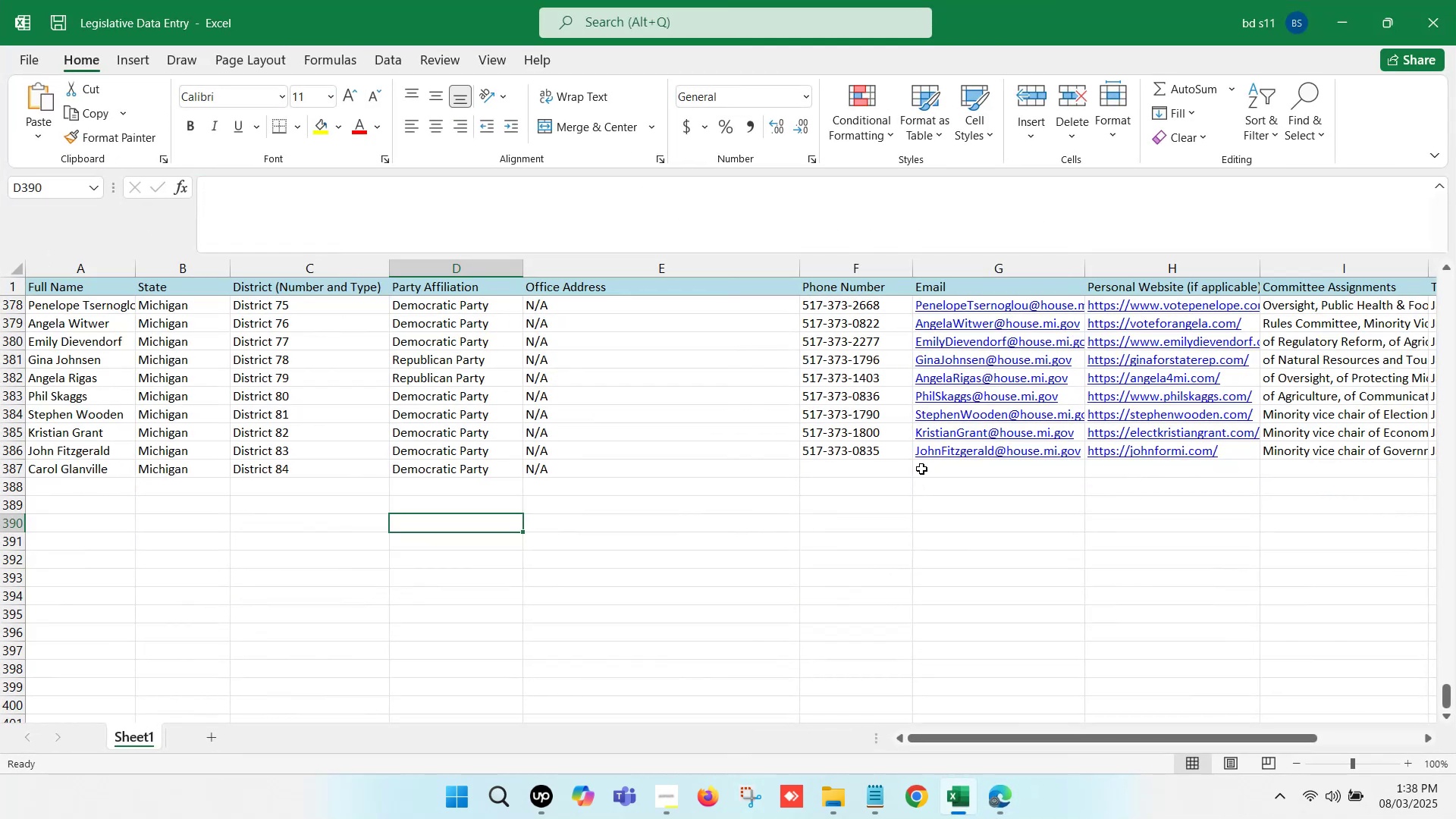 
left_click([940, 469])
 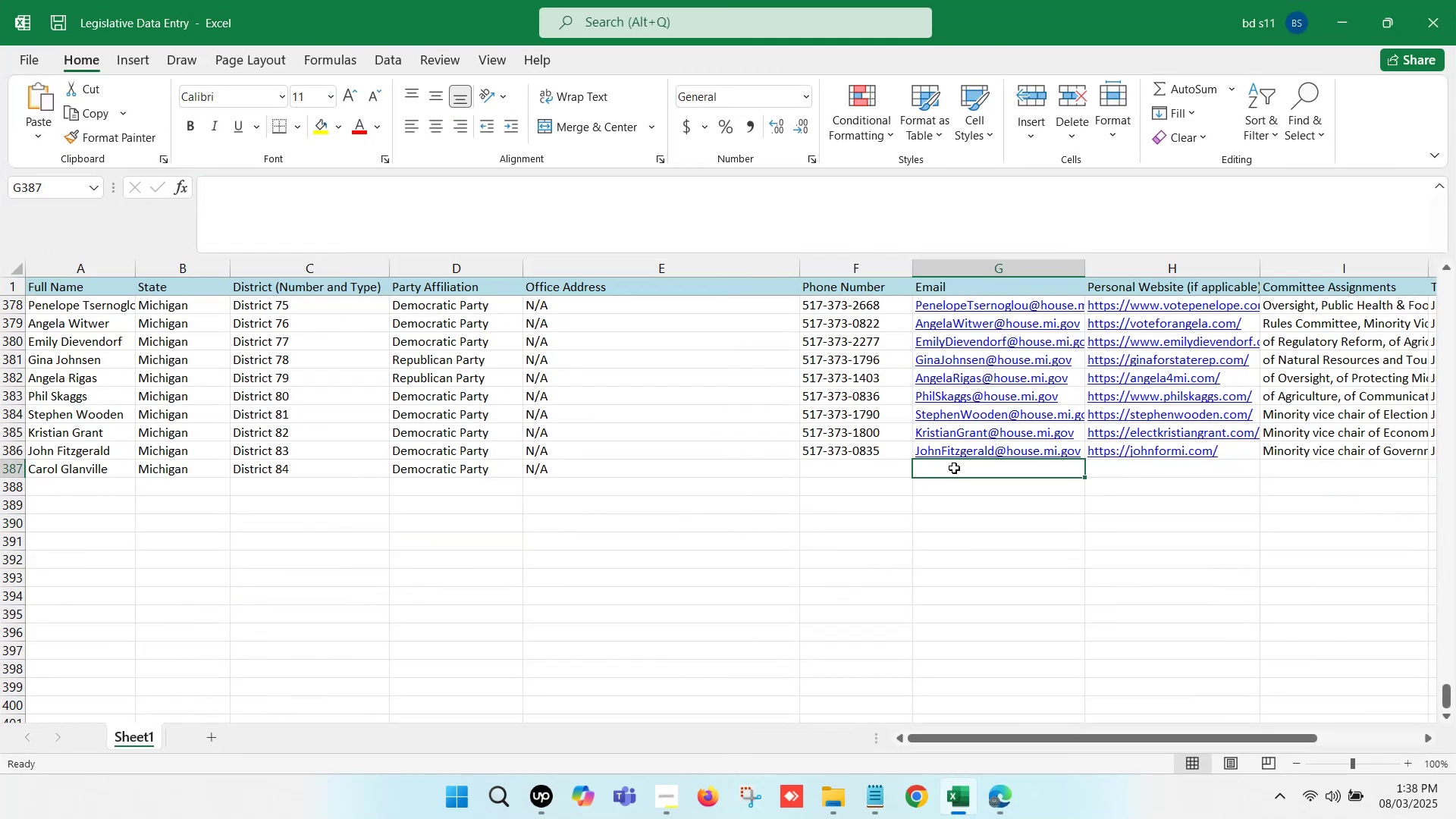 
double_click([954, 468])
 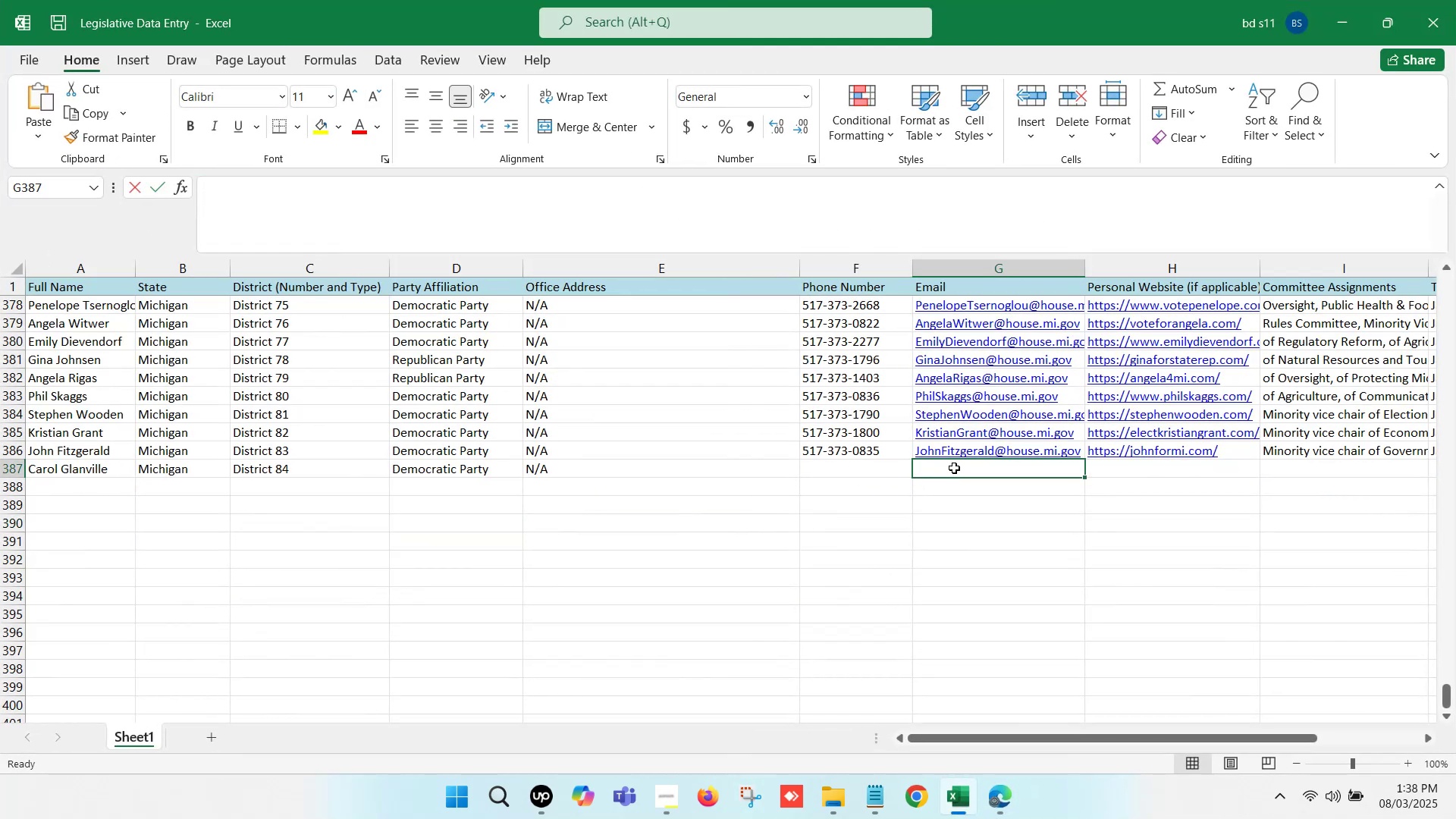 
key(Control+V)
 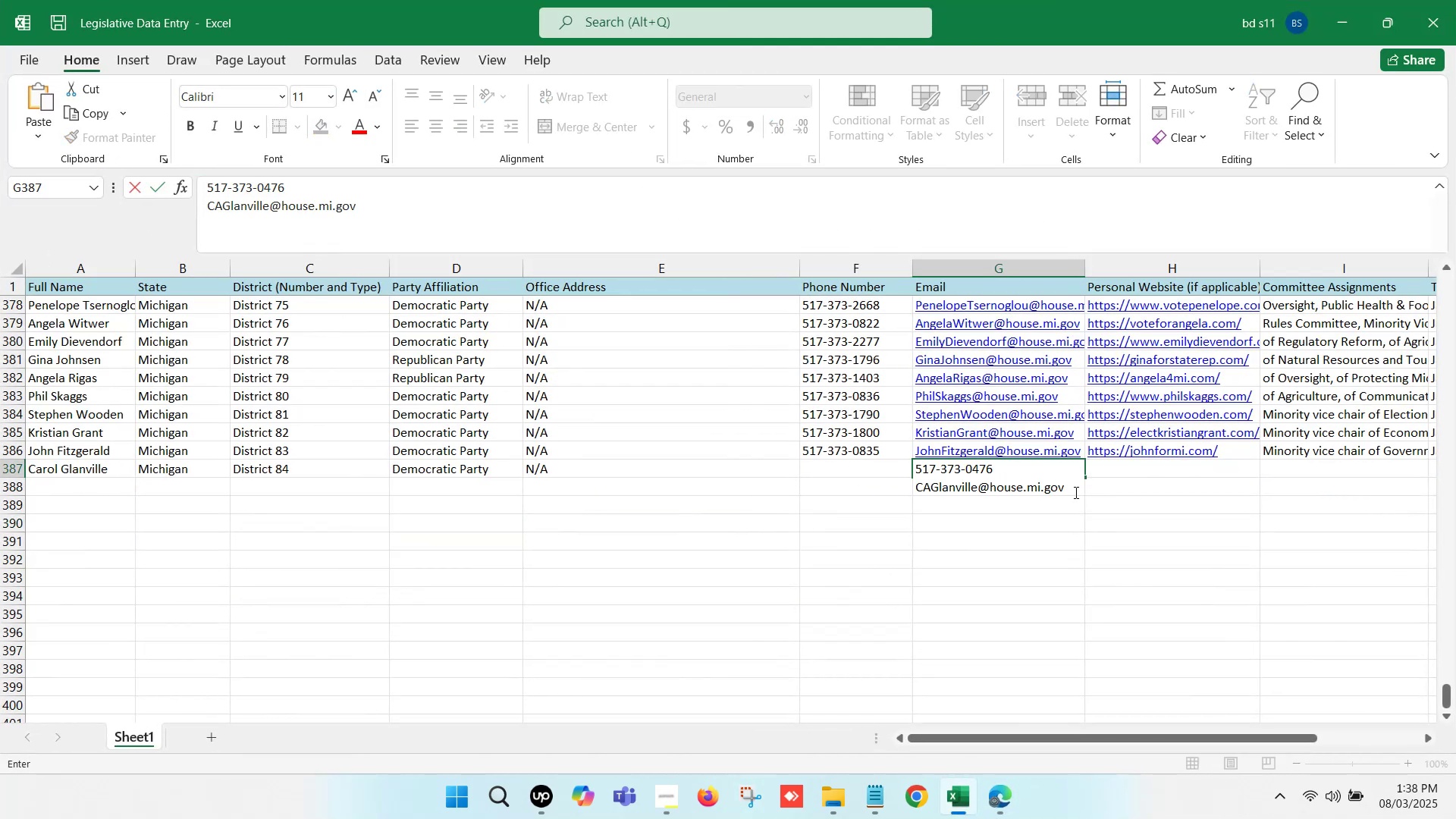 
left_click_drag(start_coordinate=[1072, 489], to_coordinate=[912, 490])
 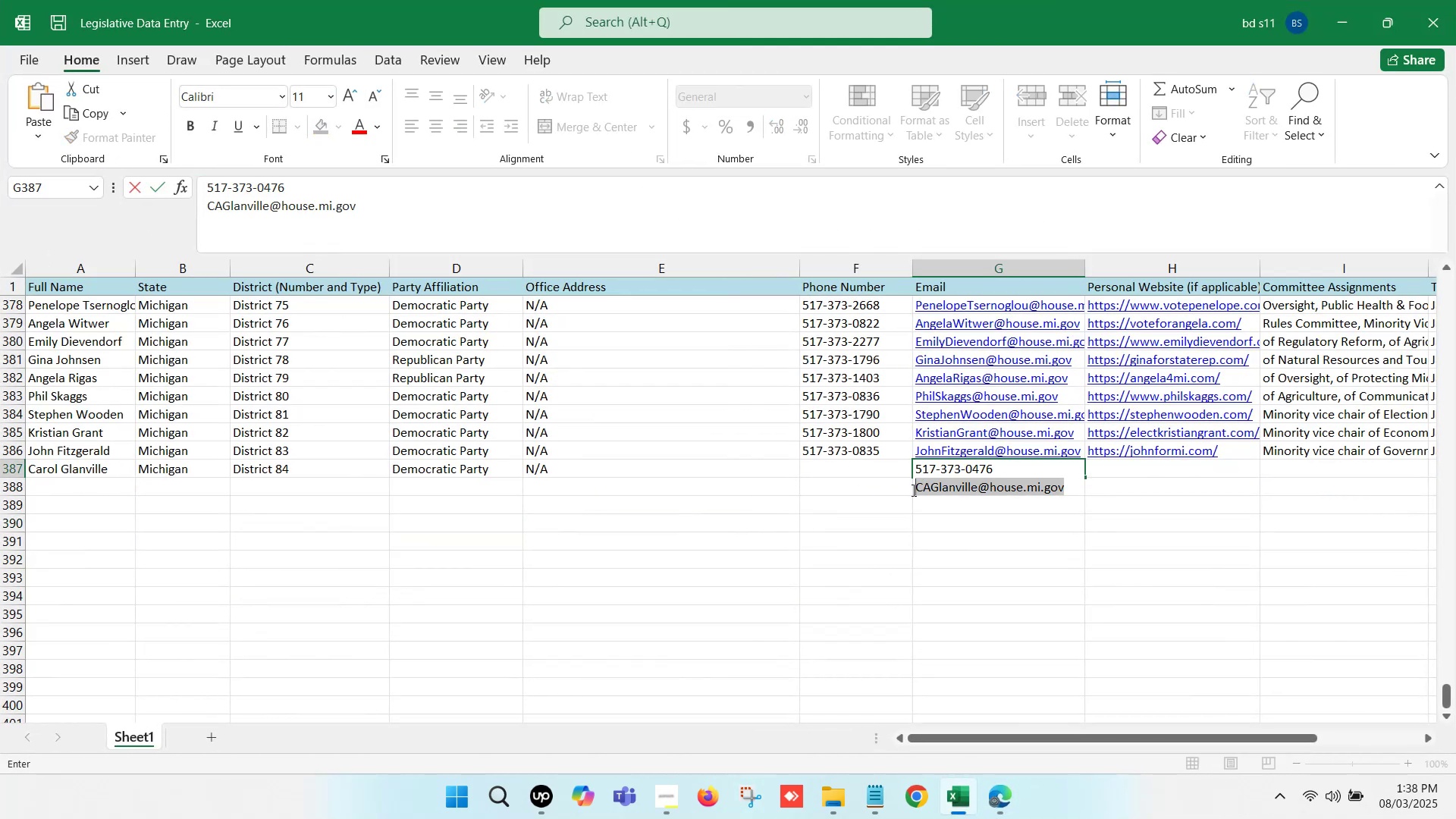 
key(Control+ControlLeft)
 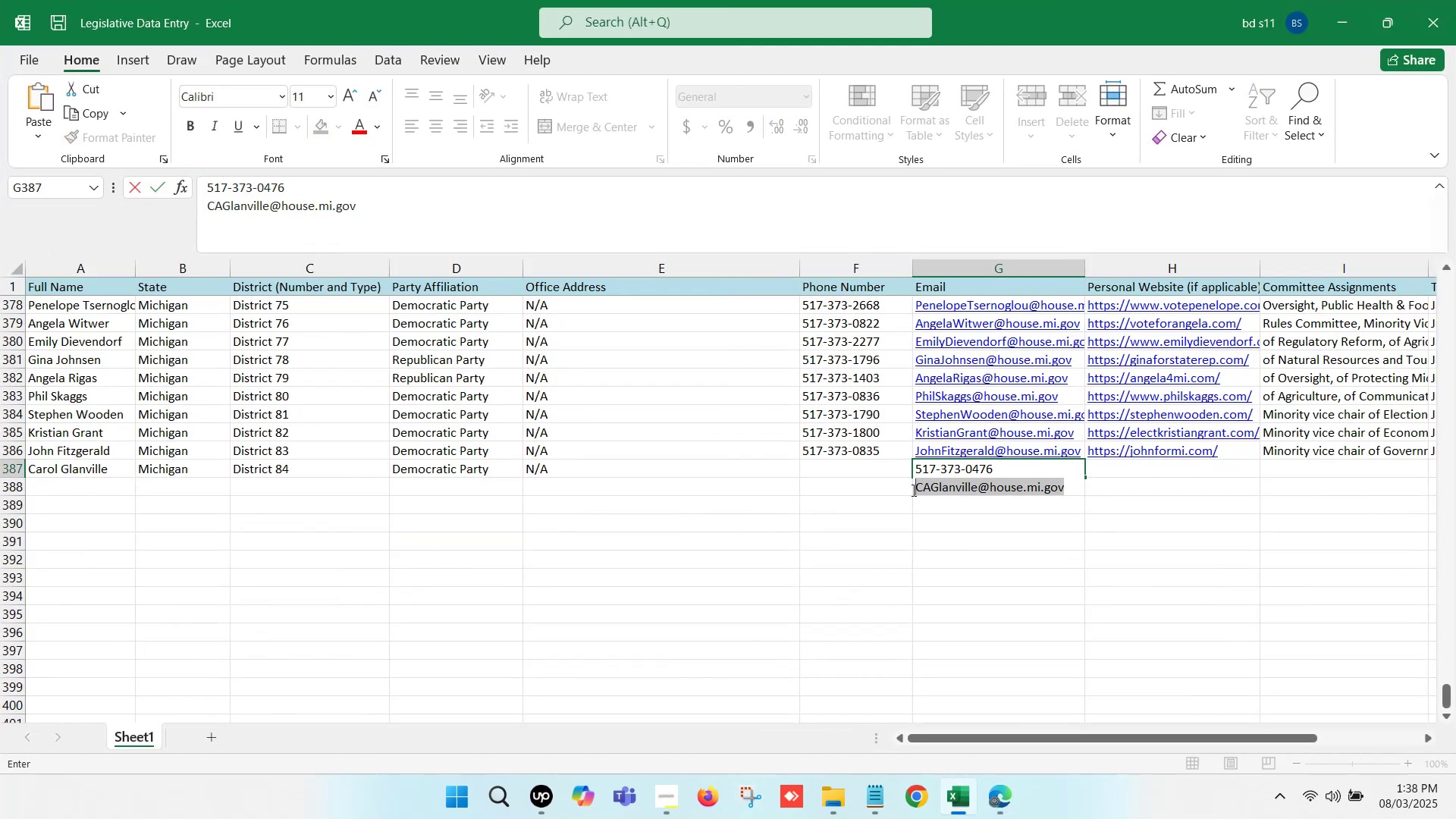 
key(Control+X)
 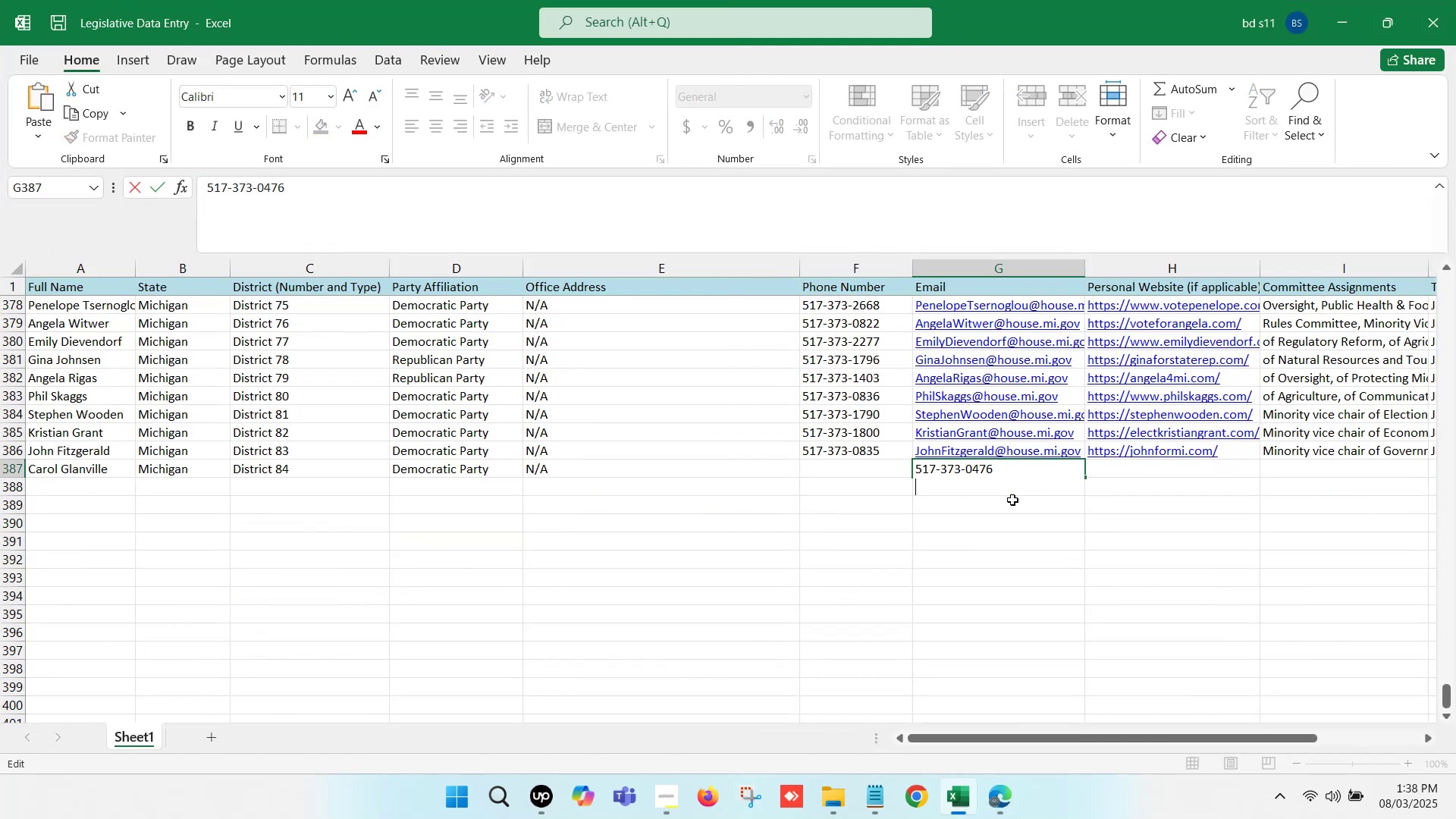 
key(Backspace)
 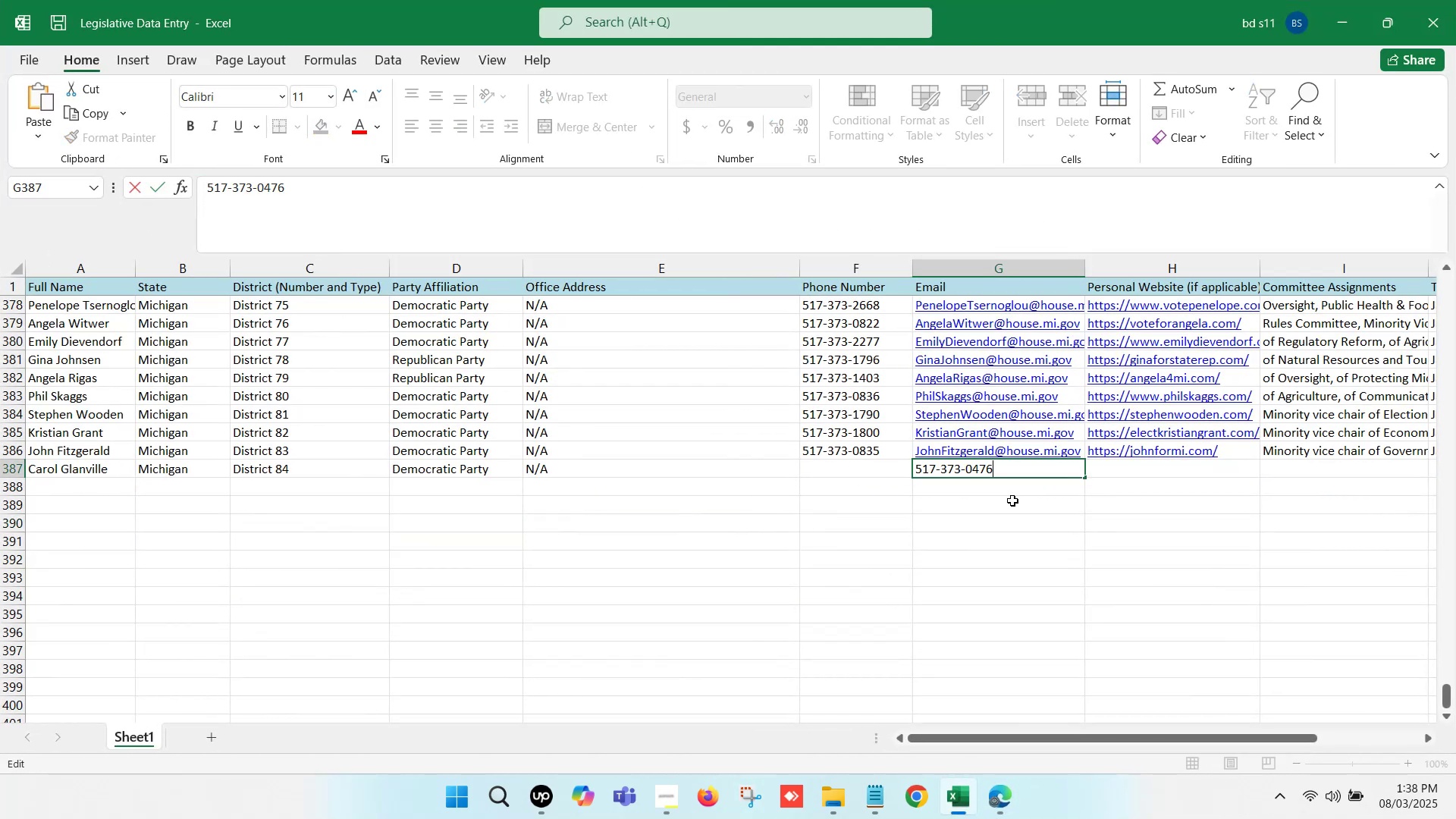 
left_click([1013, 501])
 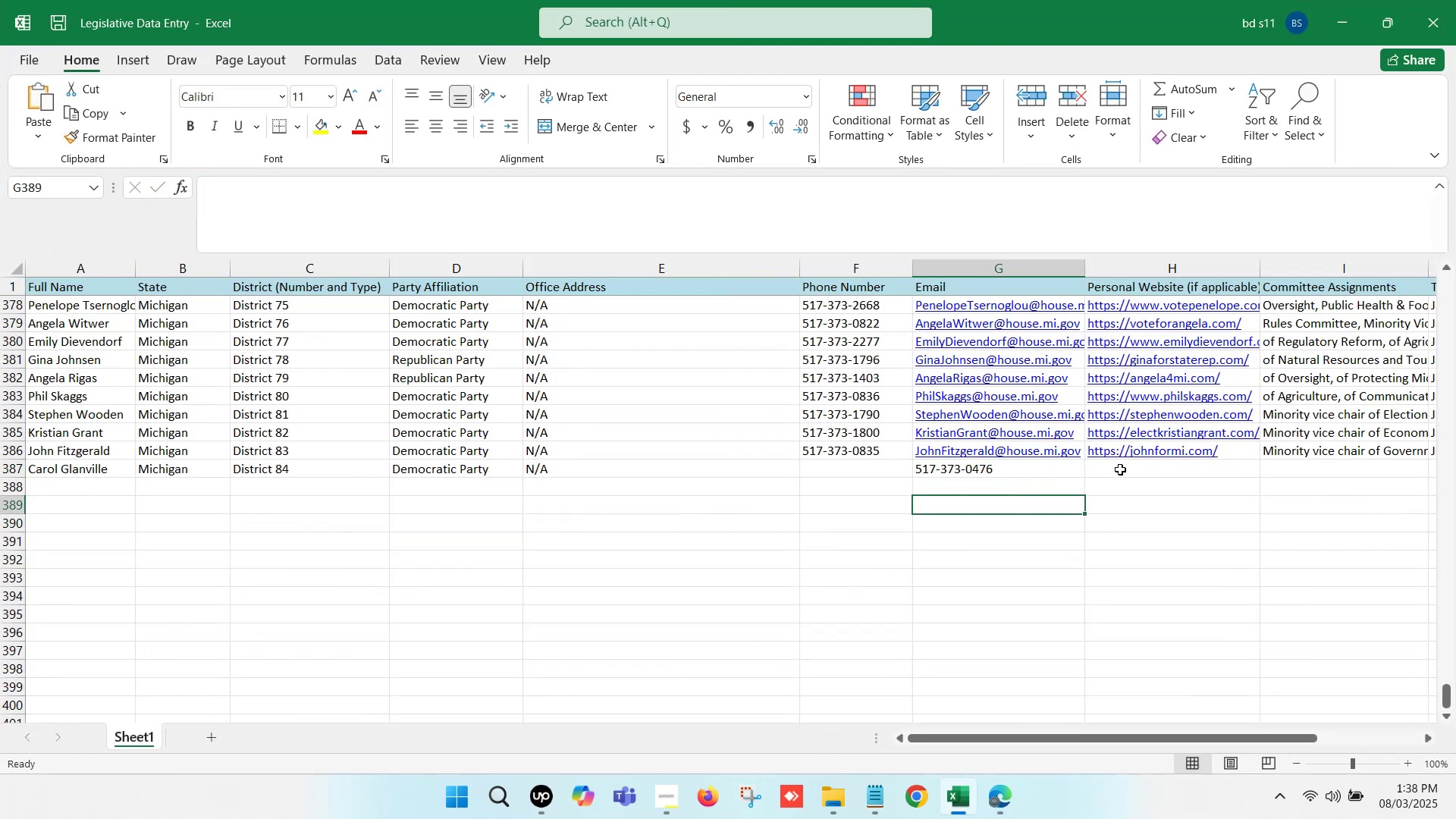 
left_click([1120, 469])
 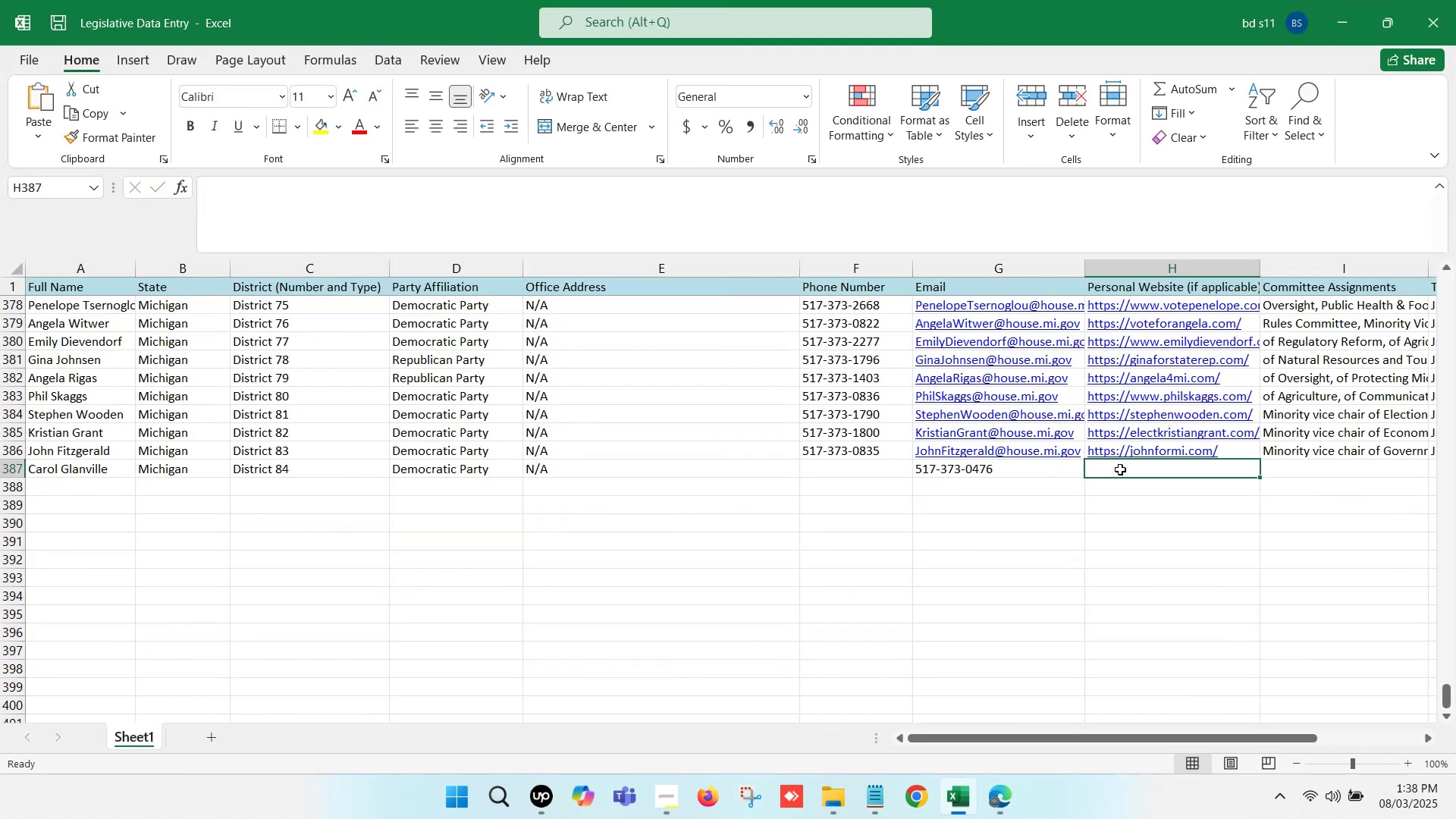 
left_click([1120, 469])
 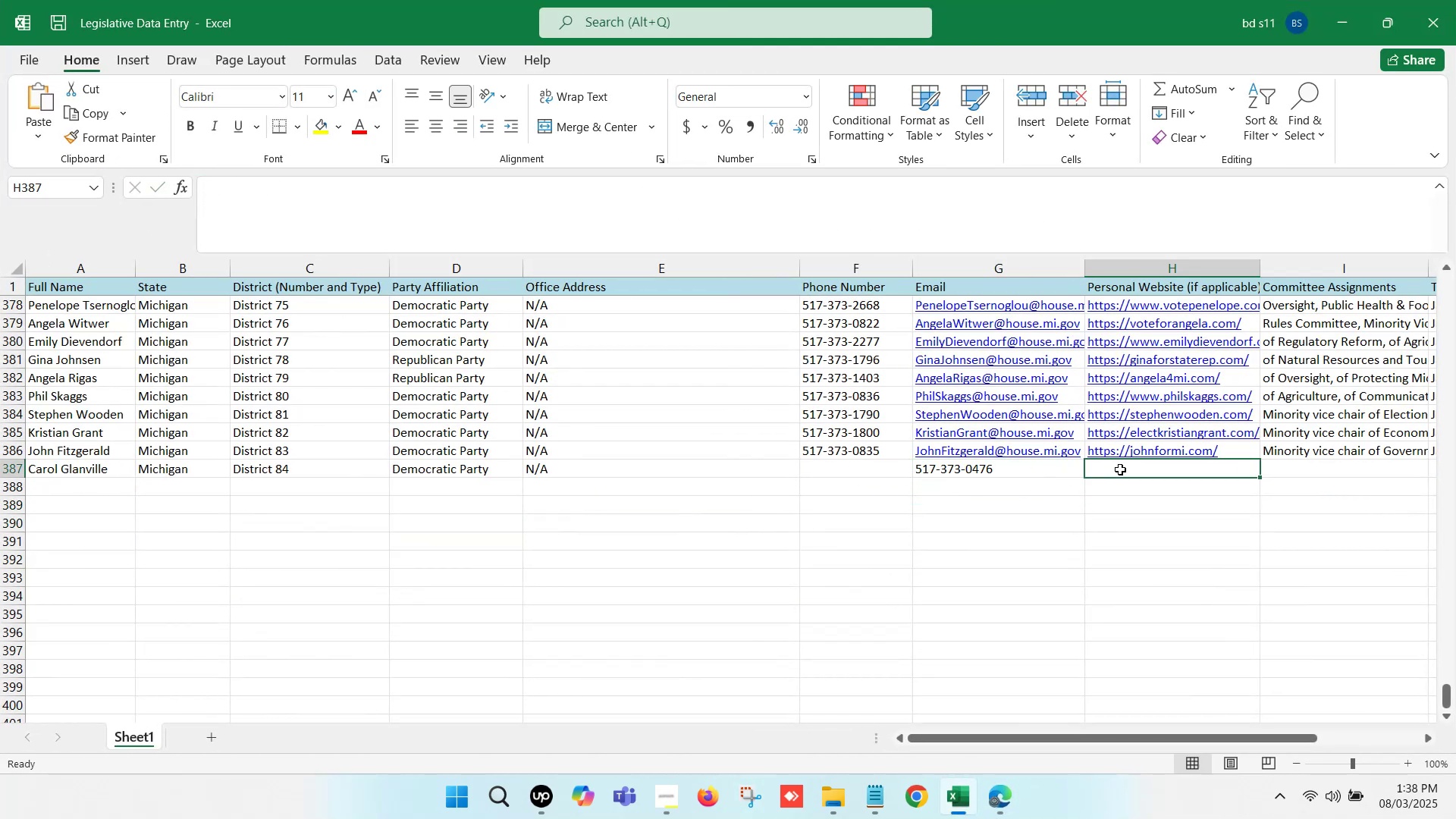 
double_click([1120, 469])
 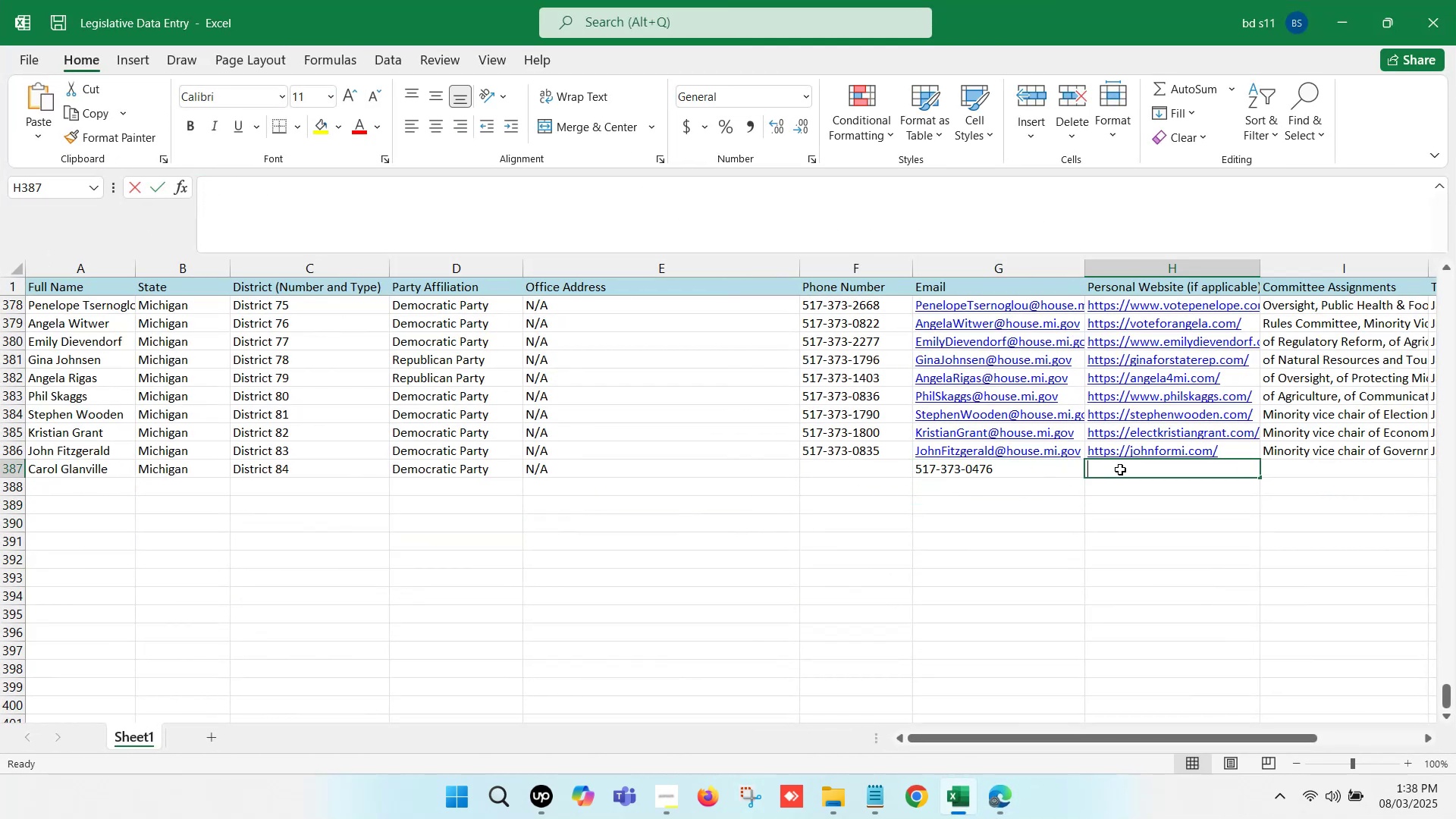 
key(Control+V)
 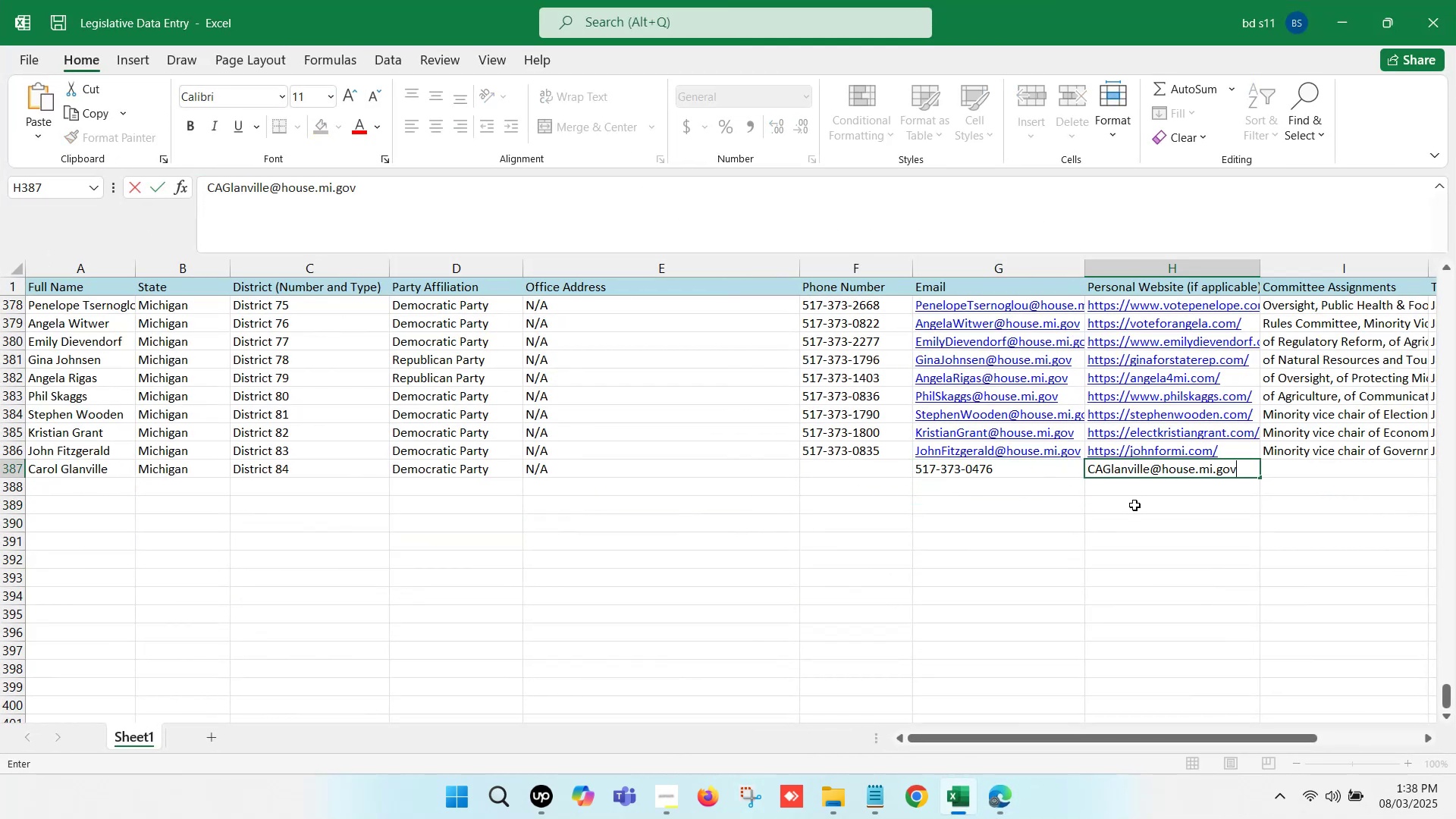 
left_click([1134, 505])
 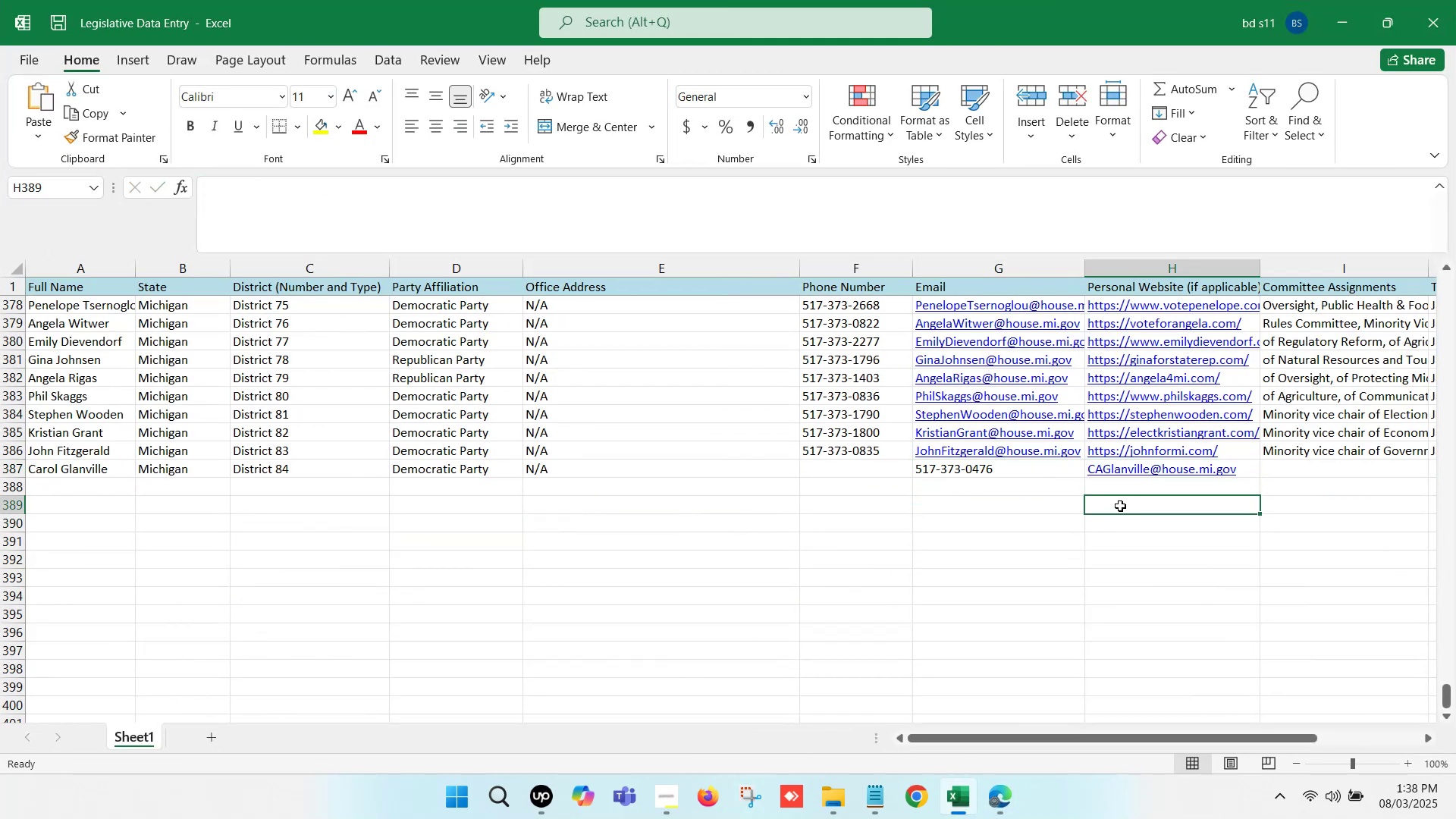 
left_click_drag(start_coordinate=[1056, 471], to_coordinate=[1100, 471])
 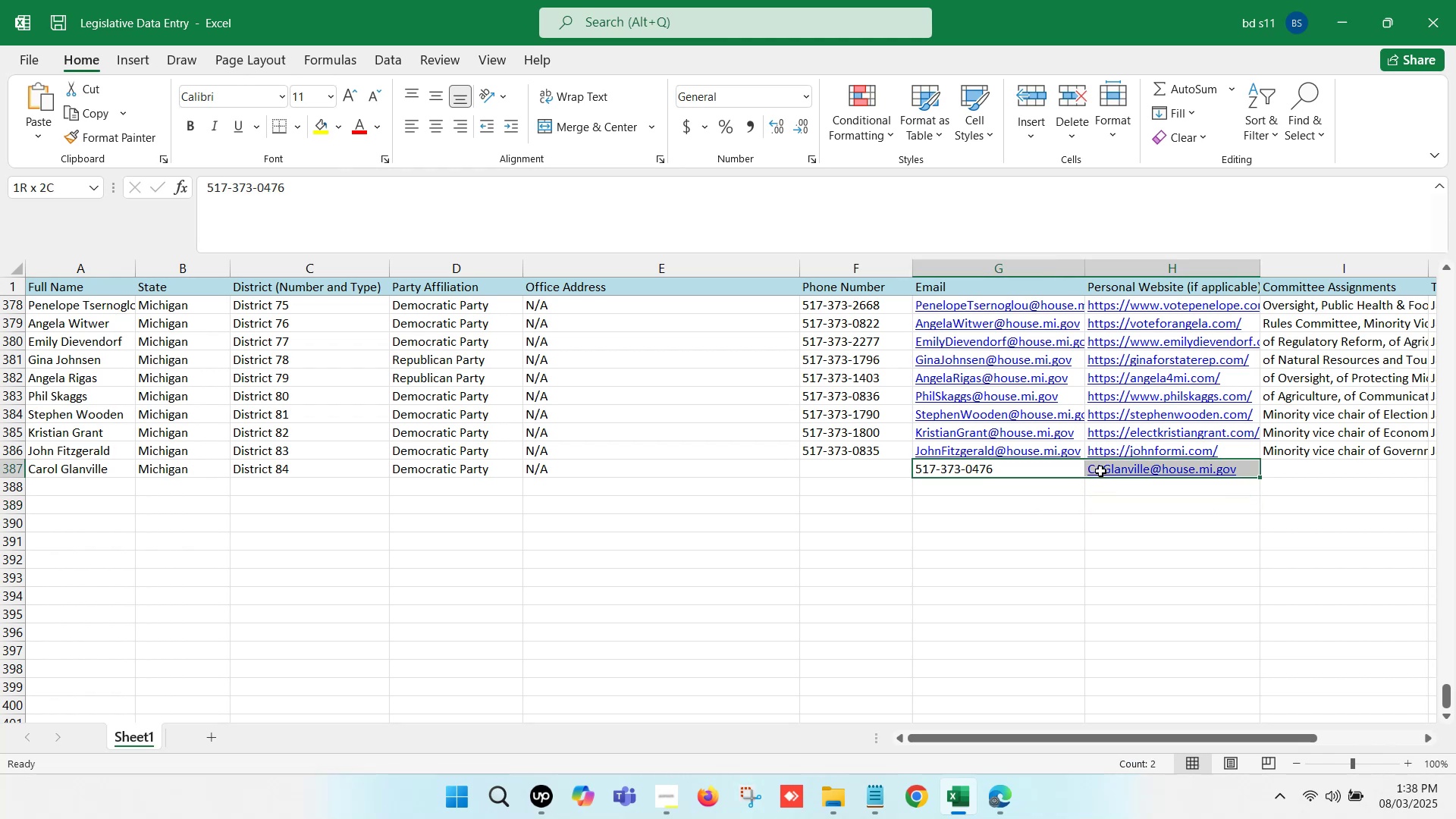 
key(Control+X)
 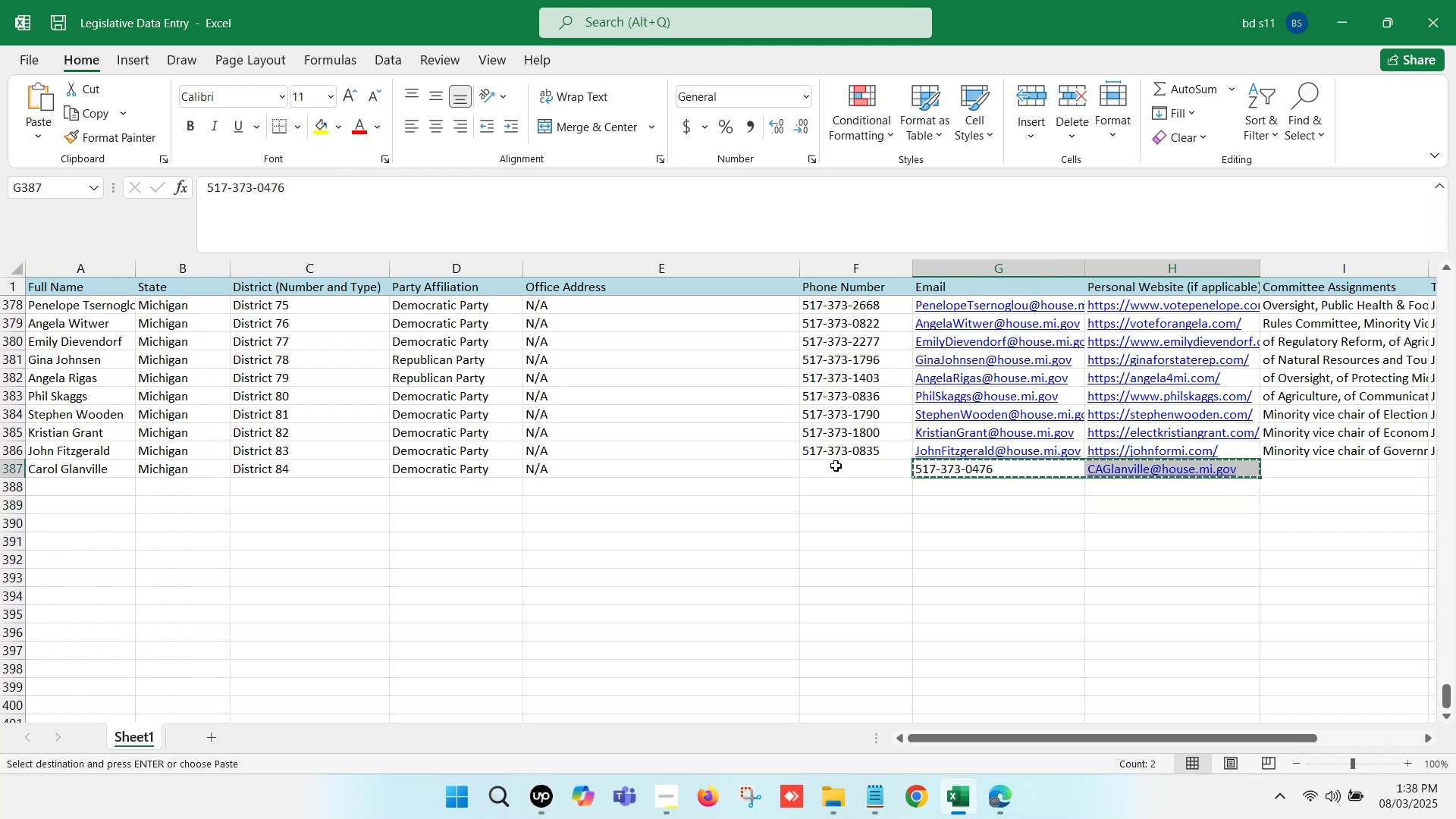 
left_click([836, 466])
 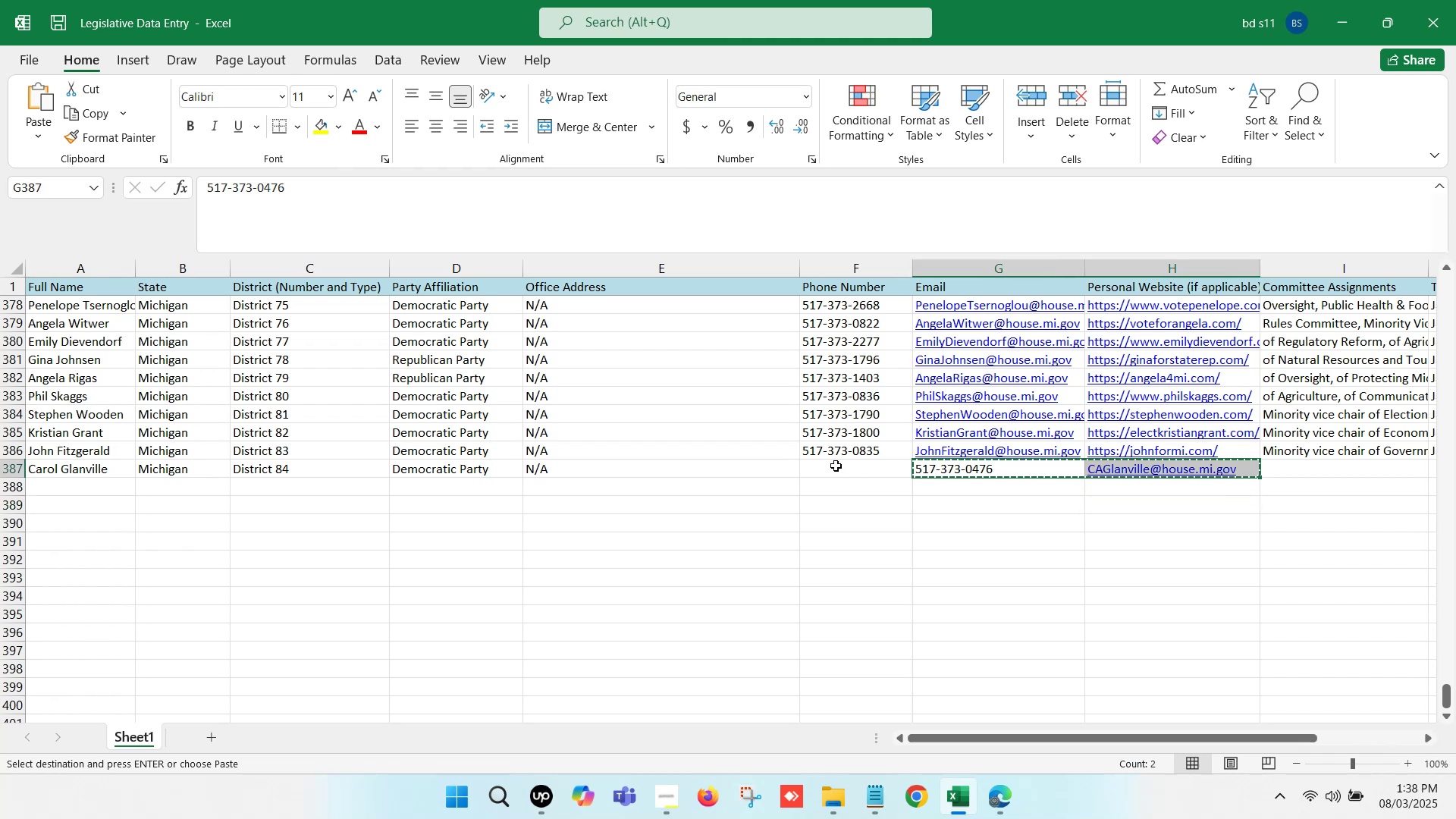 
key(Control+ControlLeft)
 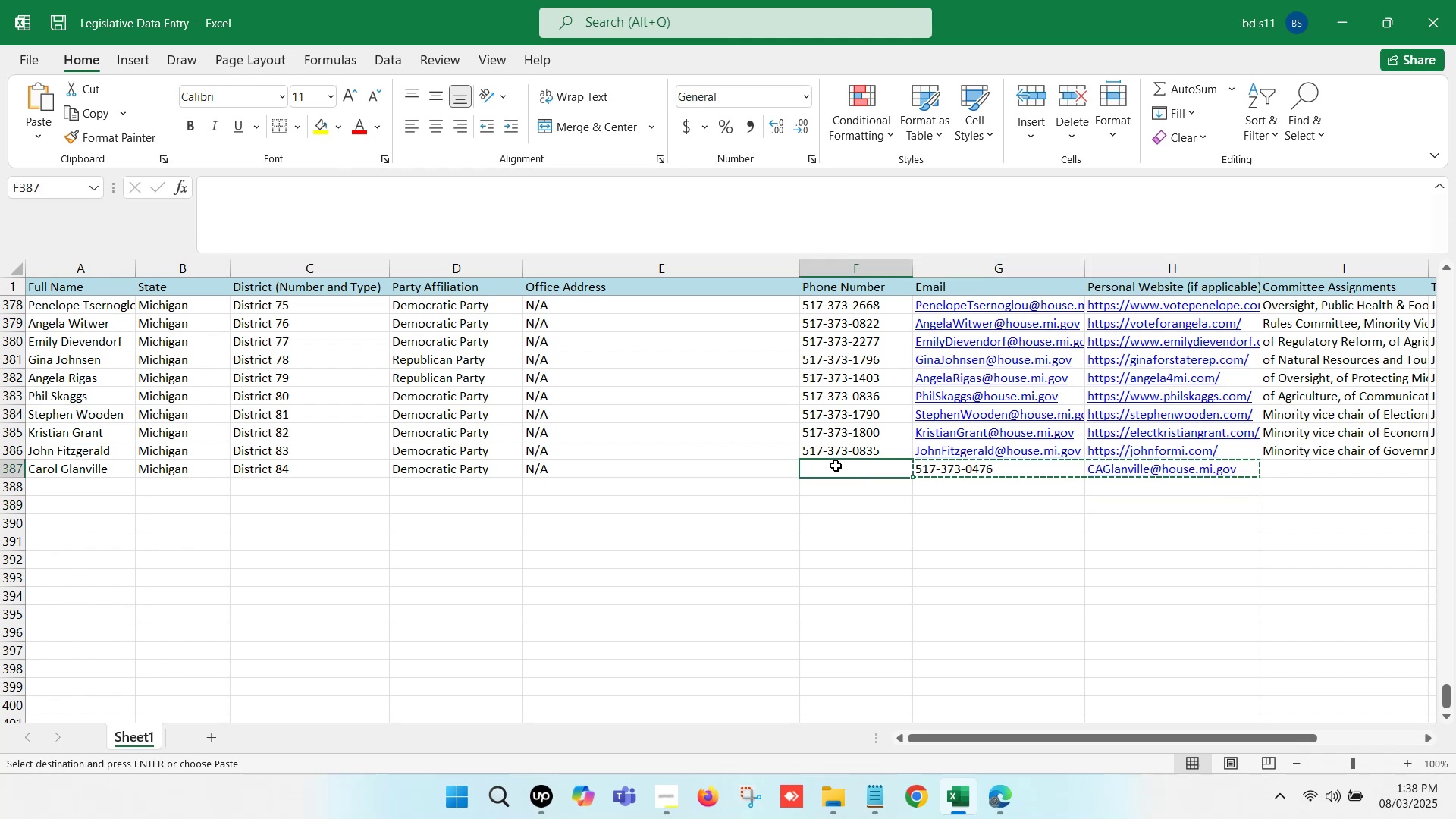 
key(Control+V)
 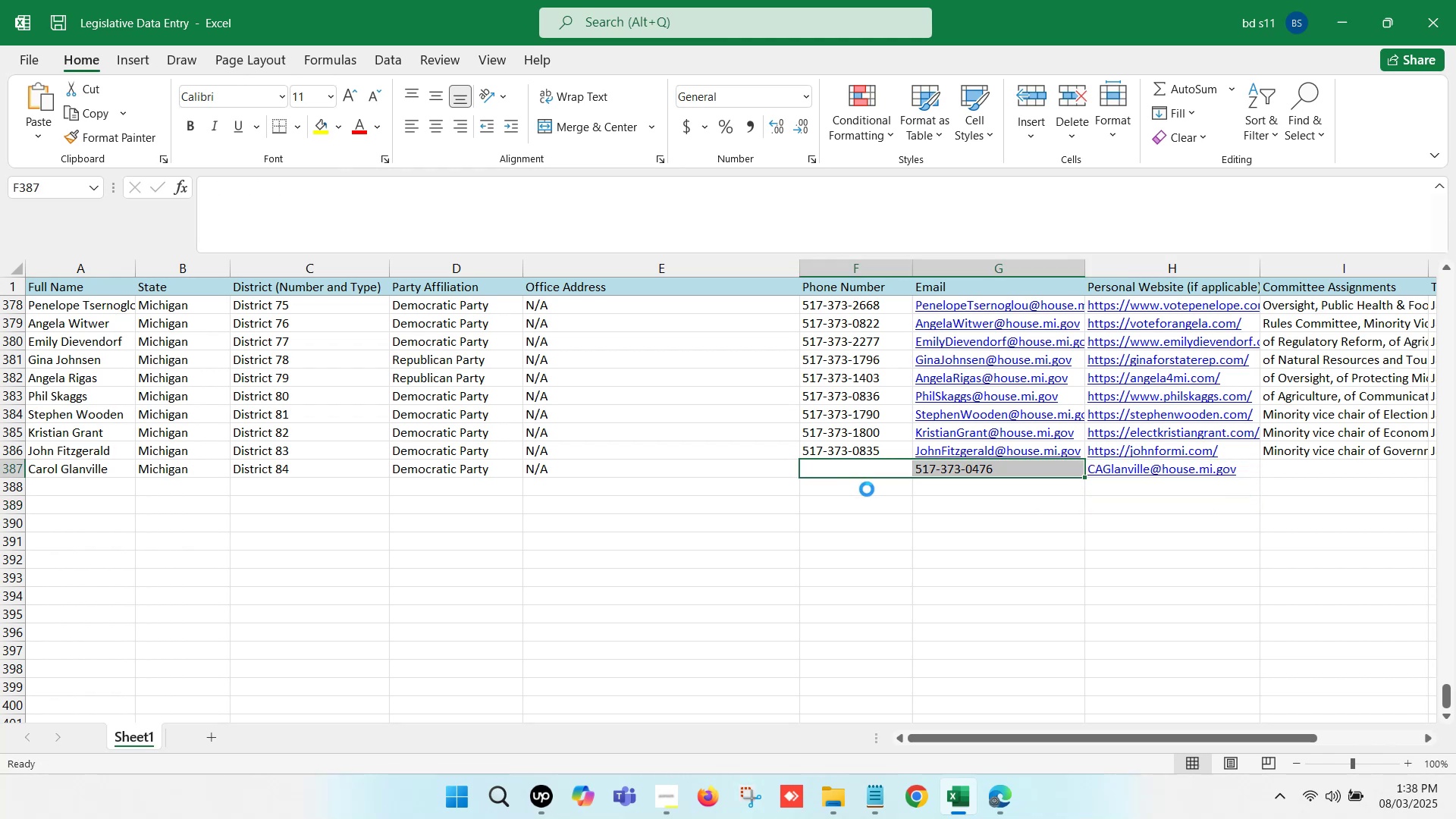 
left_click([869, 493])
 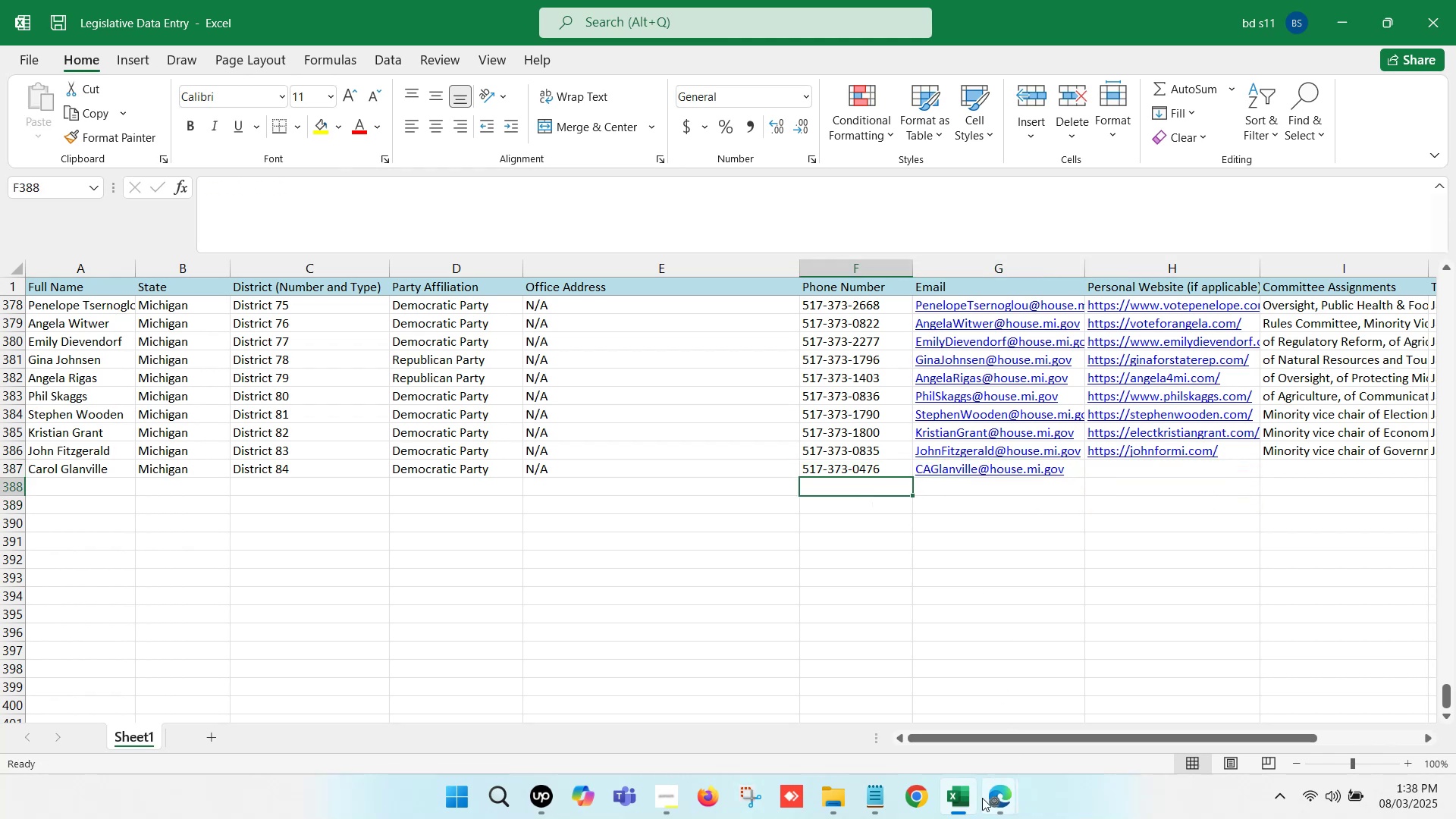 
left_click([971, 799])
 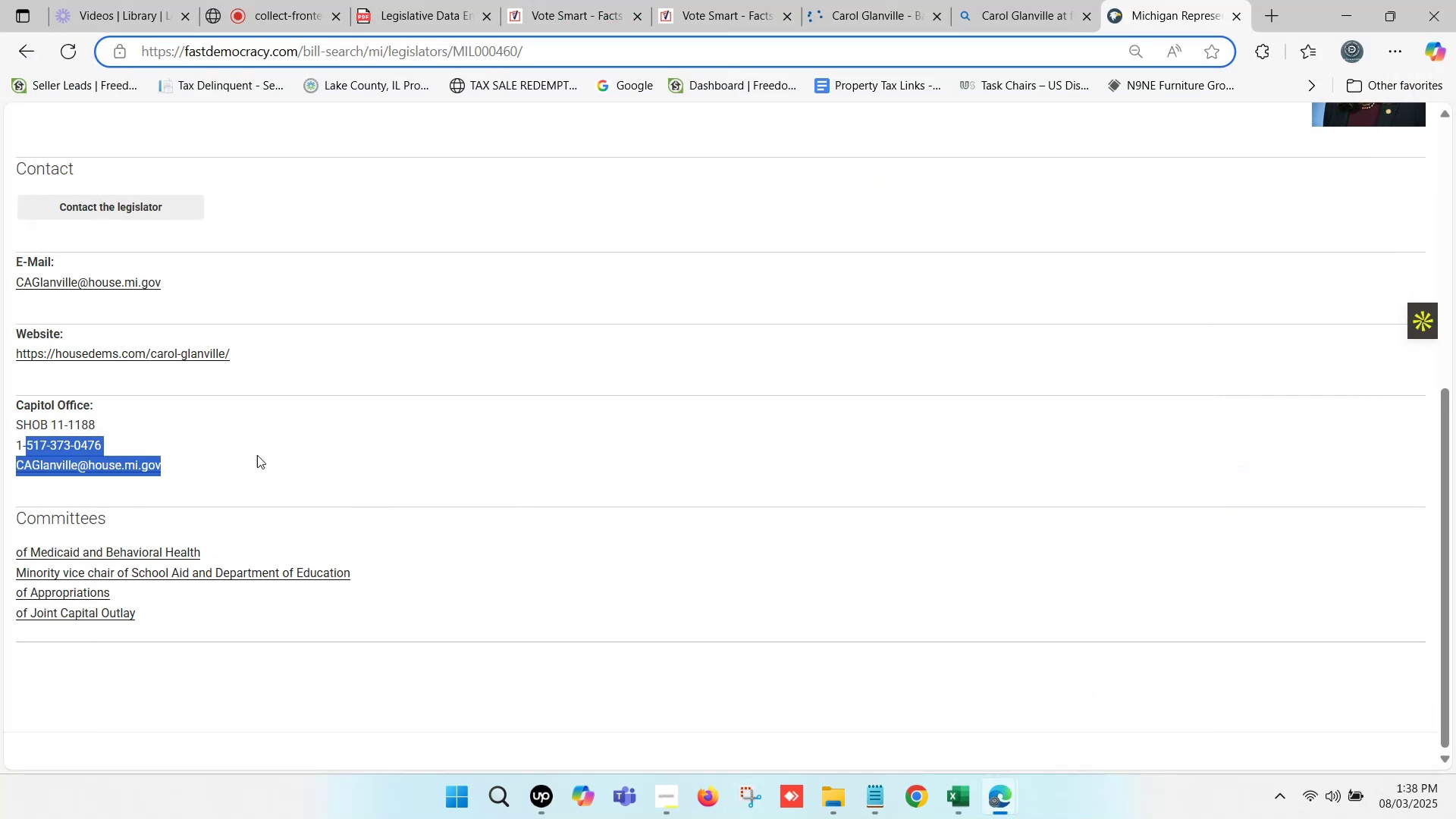 
scroll: coordinate [117, 504], scroll_direction: down, amount: 1.0
 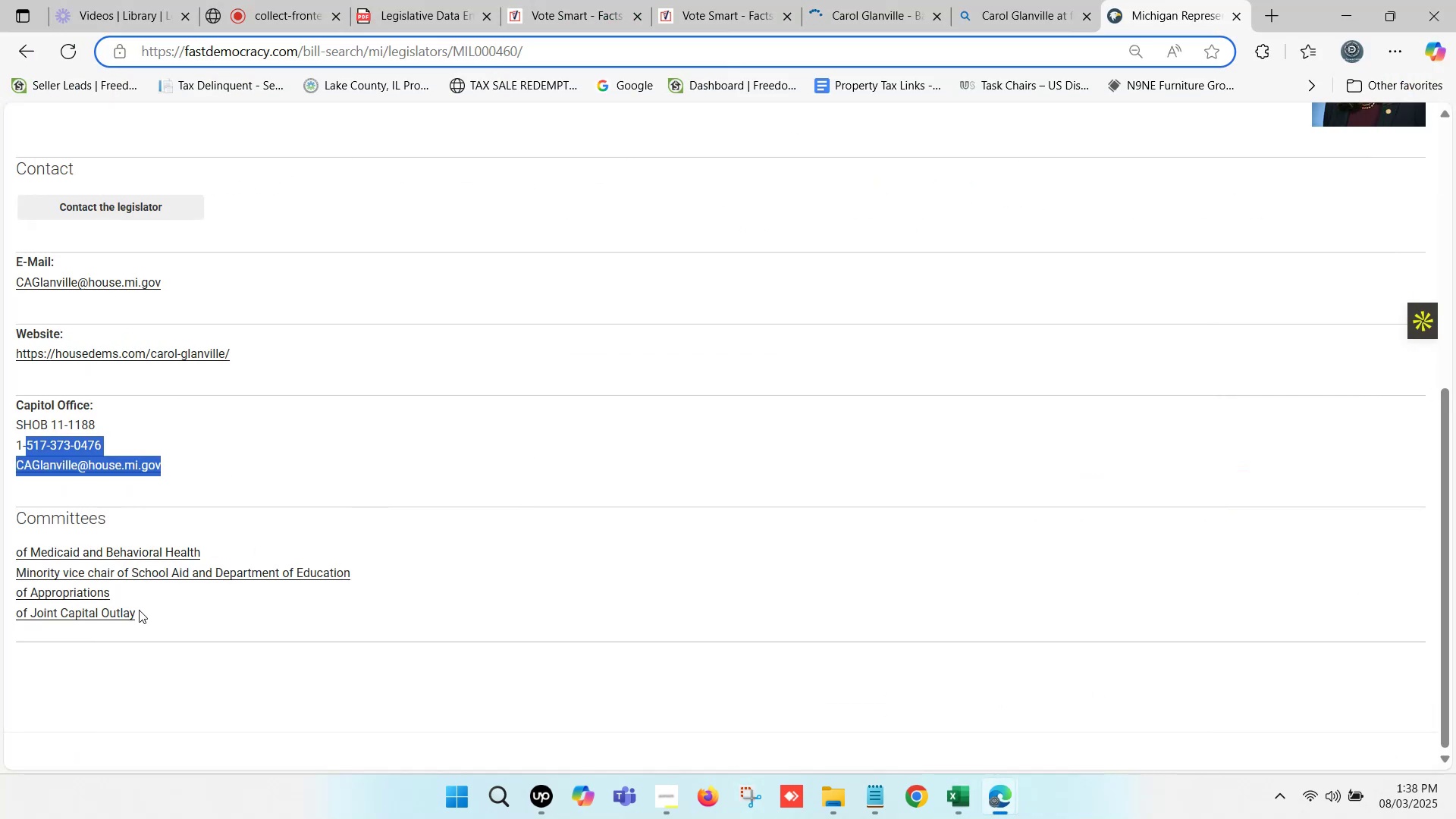 
left_click_drag(start_coordinate=[140, 612], to_coordinate=[14, 558])
 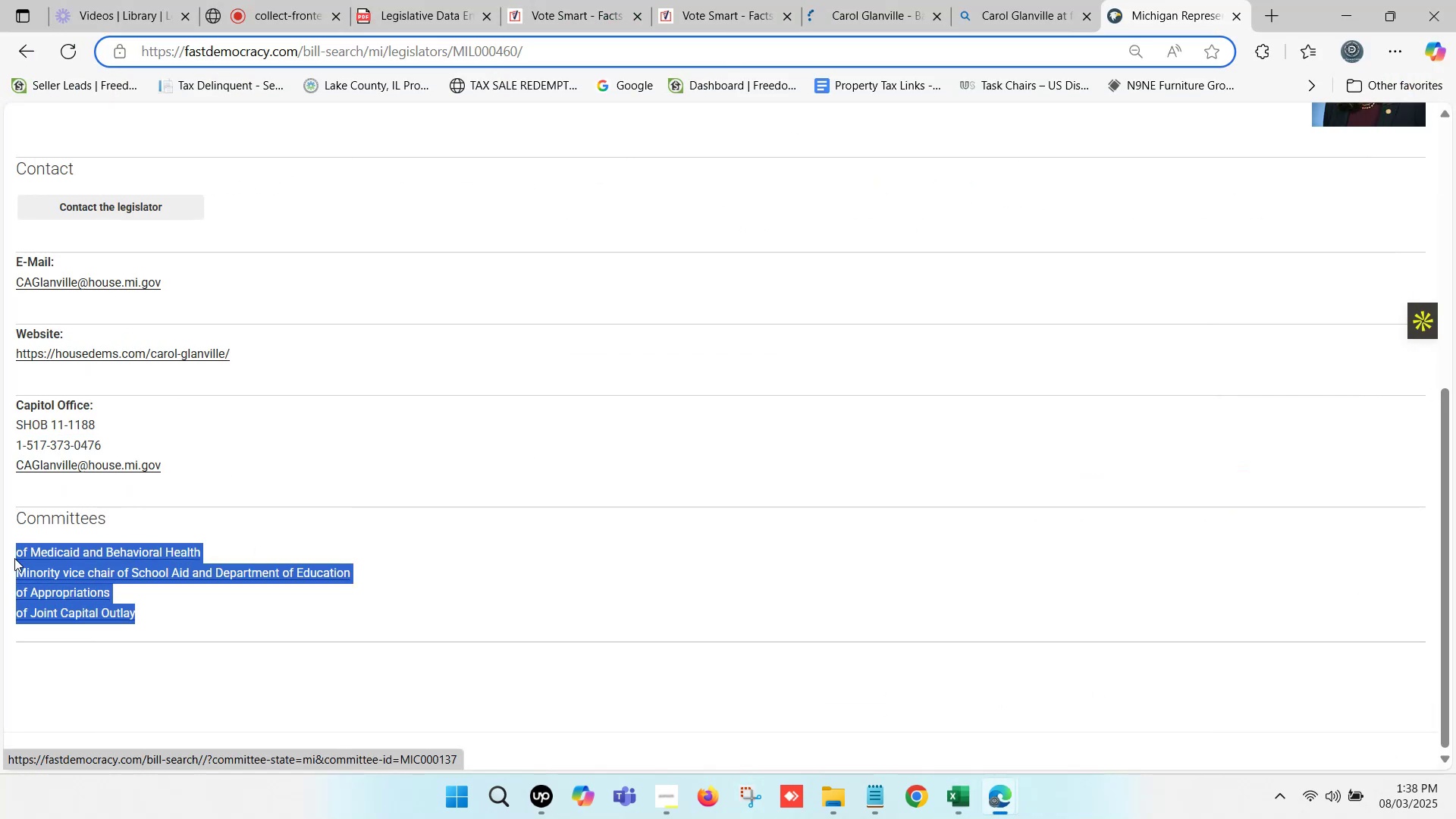 
key(Control+C)
 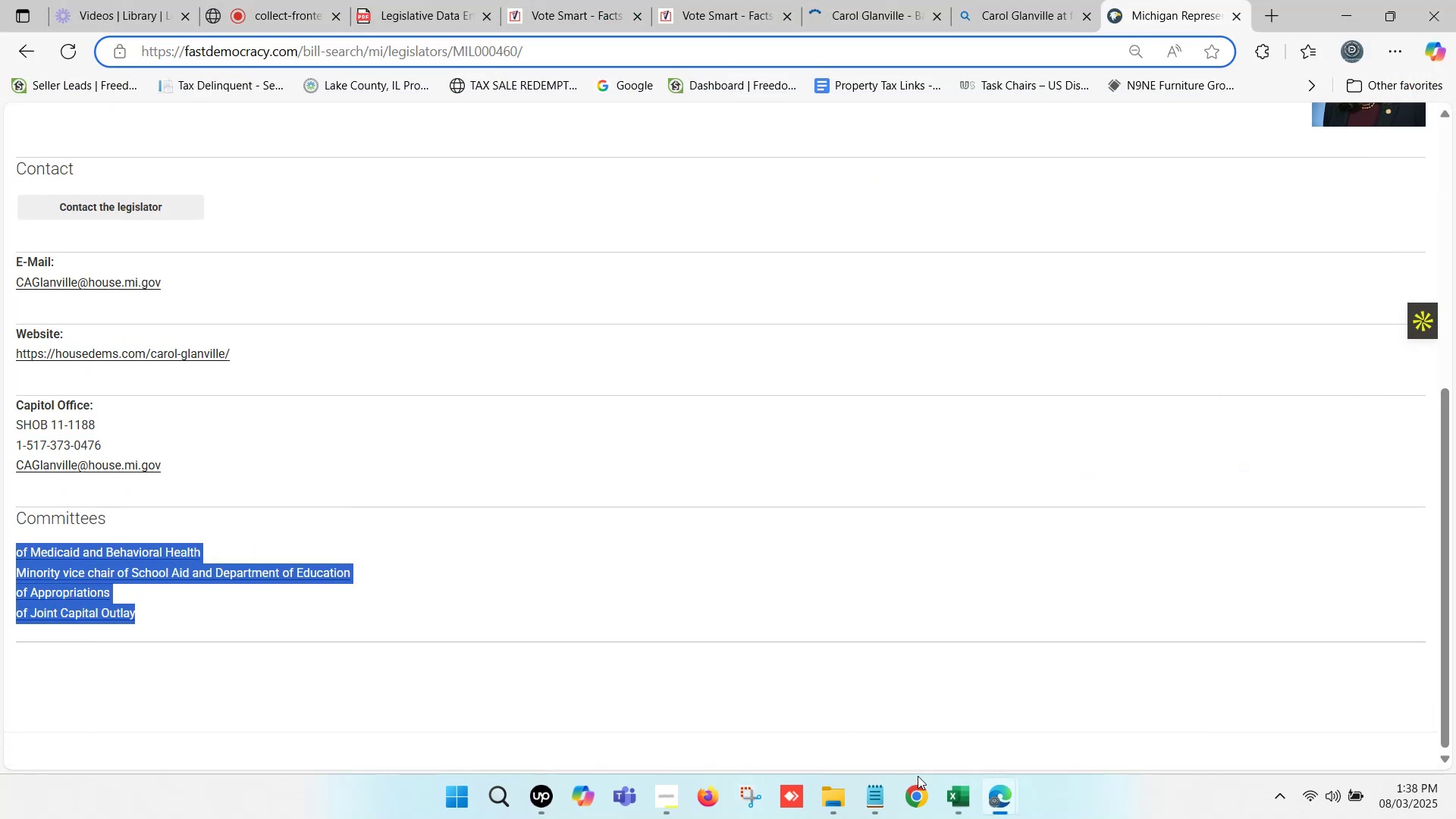 
left_click([960, 801])
 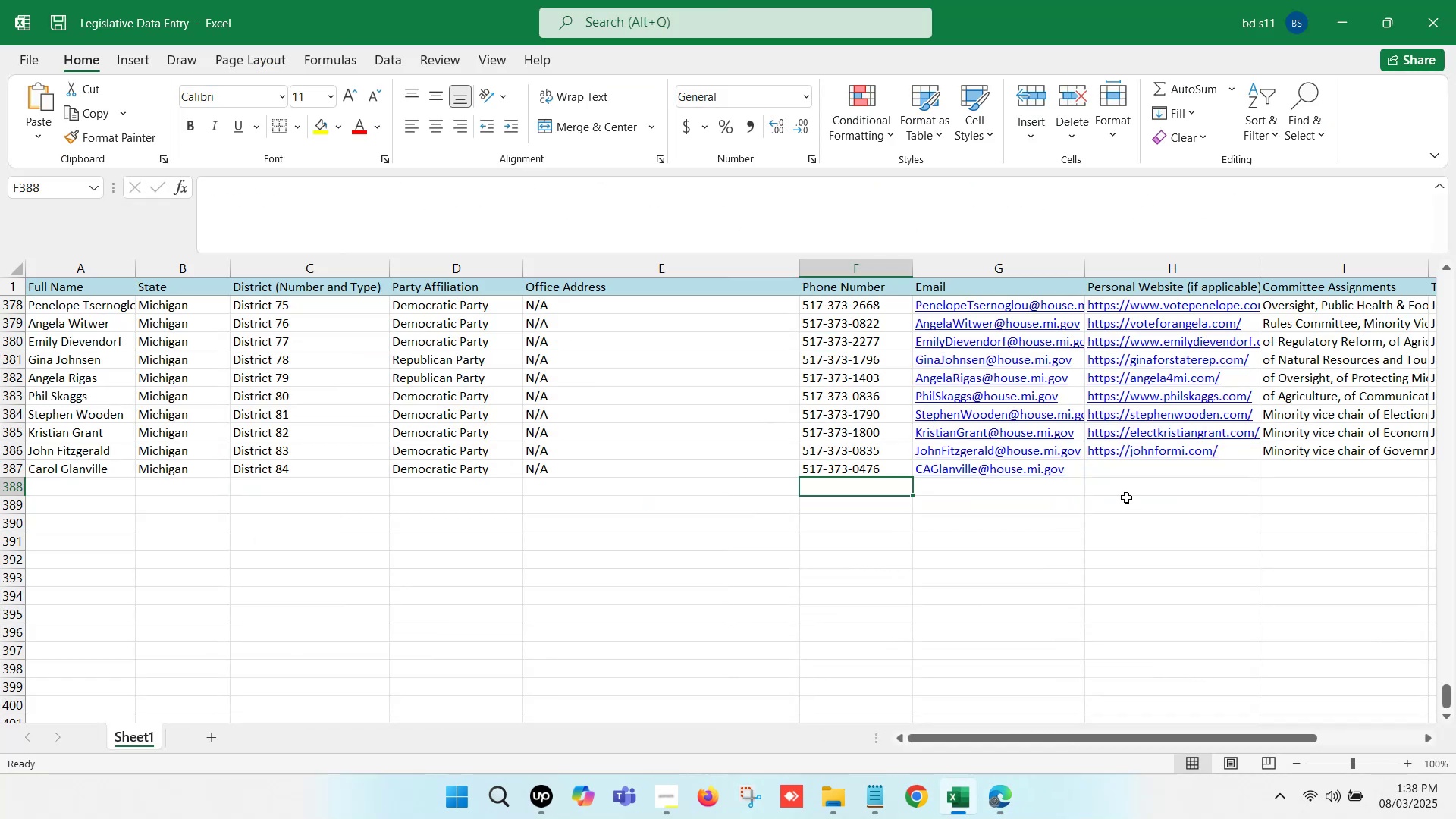 
left_click([1144, 474])
 